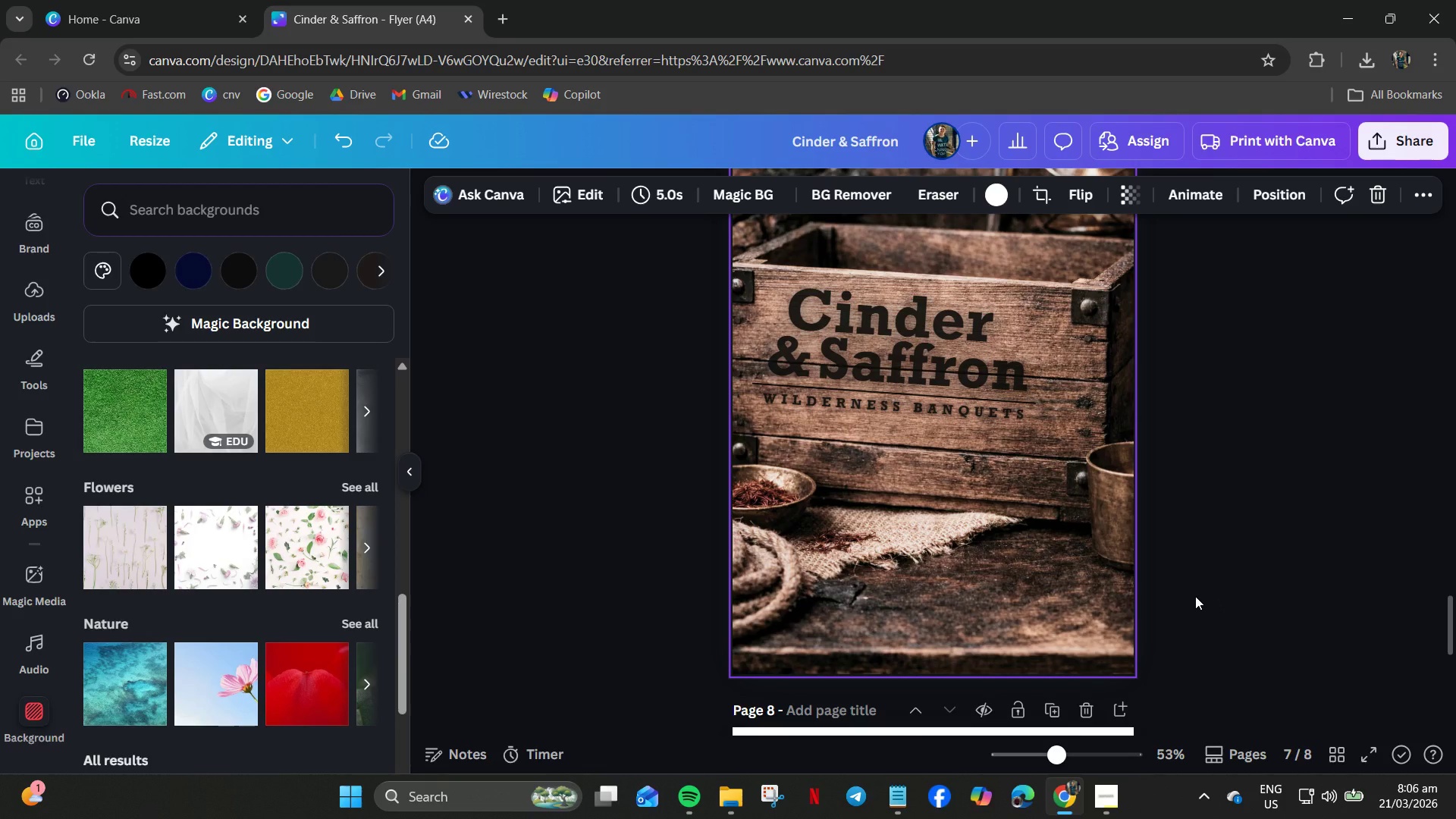 
scroll: coordinate [556, 538], scroll_direction: down, amount: 3.0
 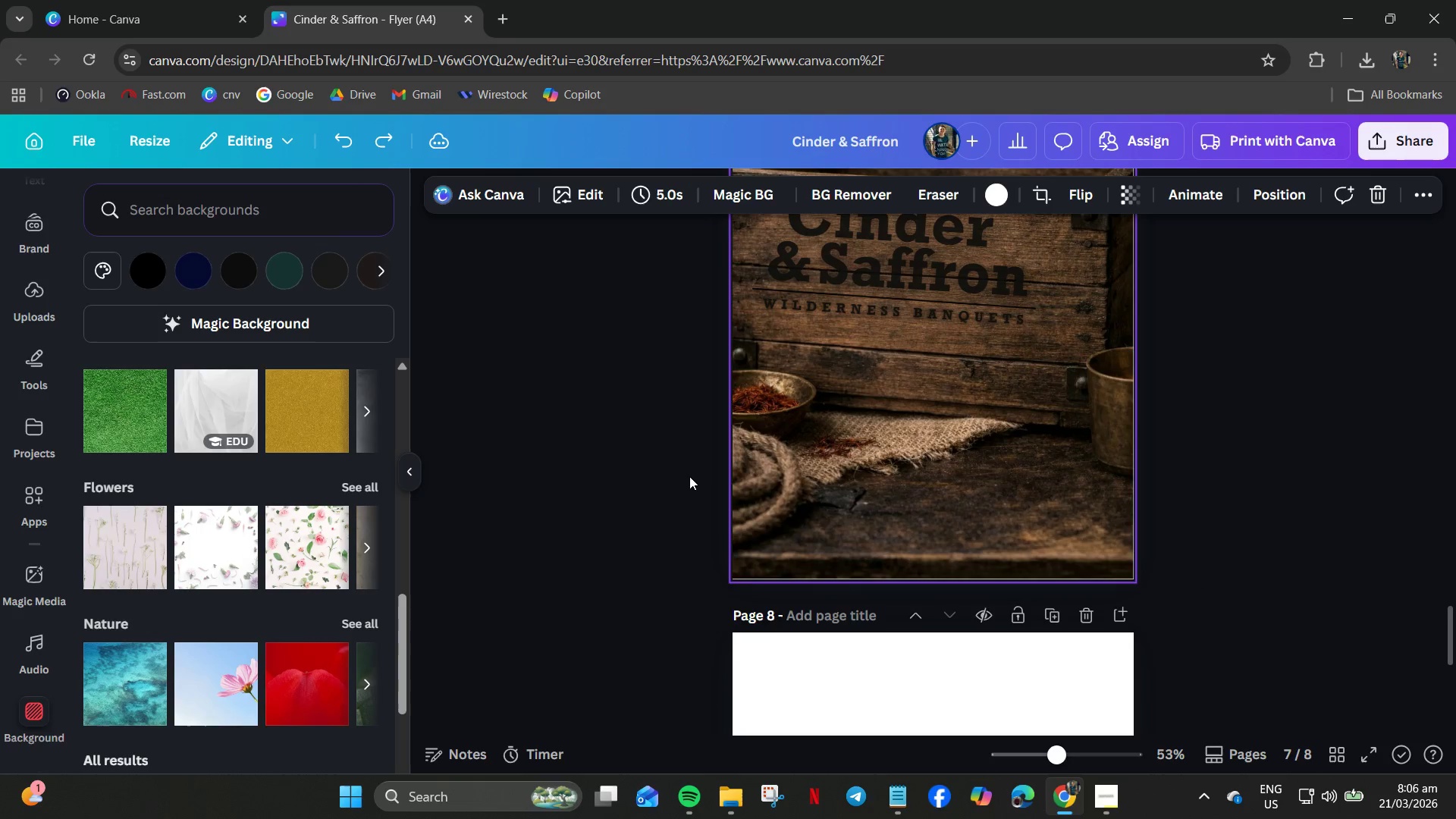 
scroll: coordinate [691, 476], scroll_direction: up, amount: 1.0
 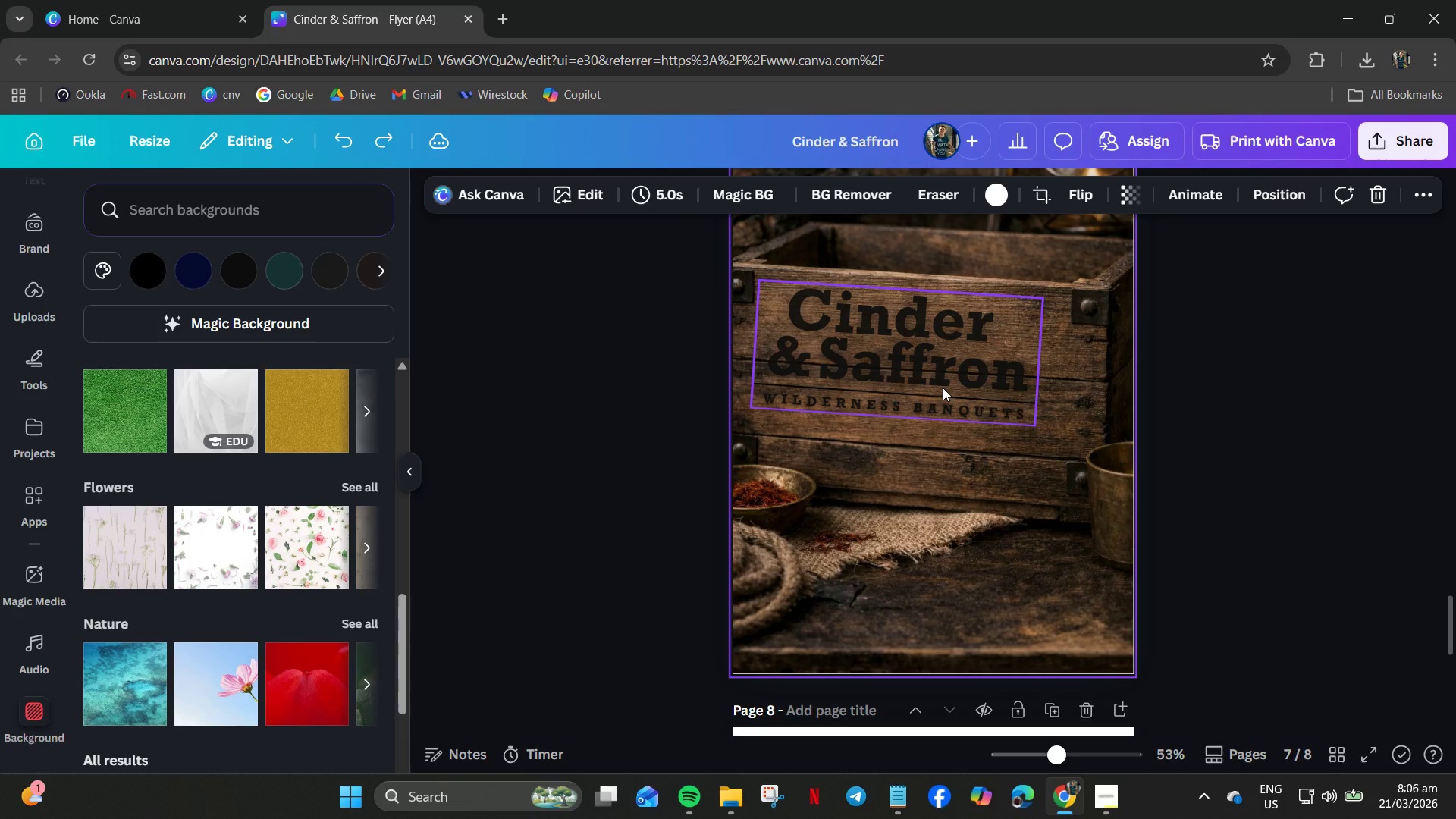 
left_click([943, 388])
 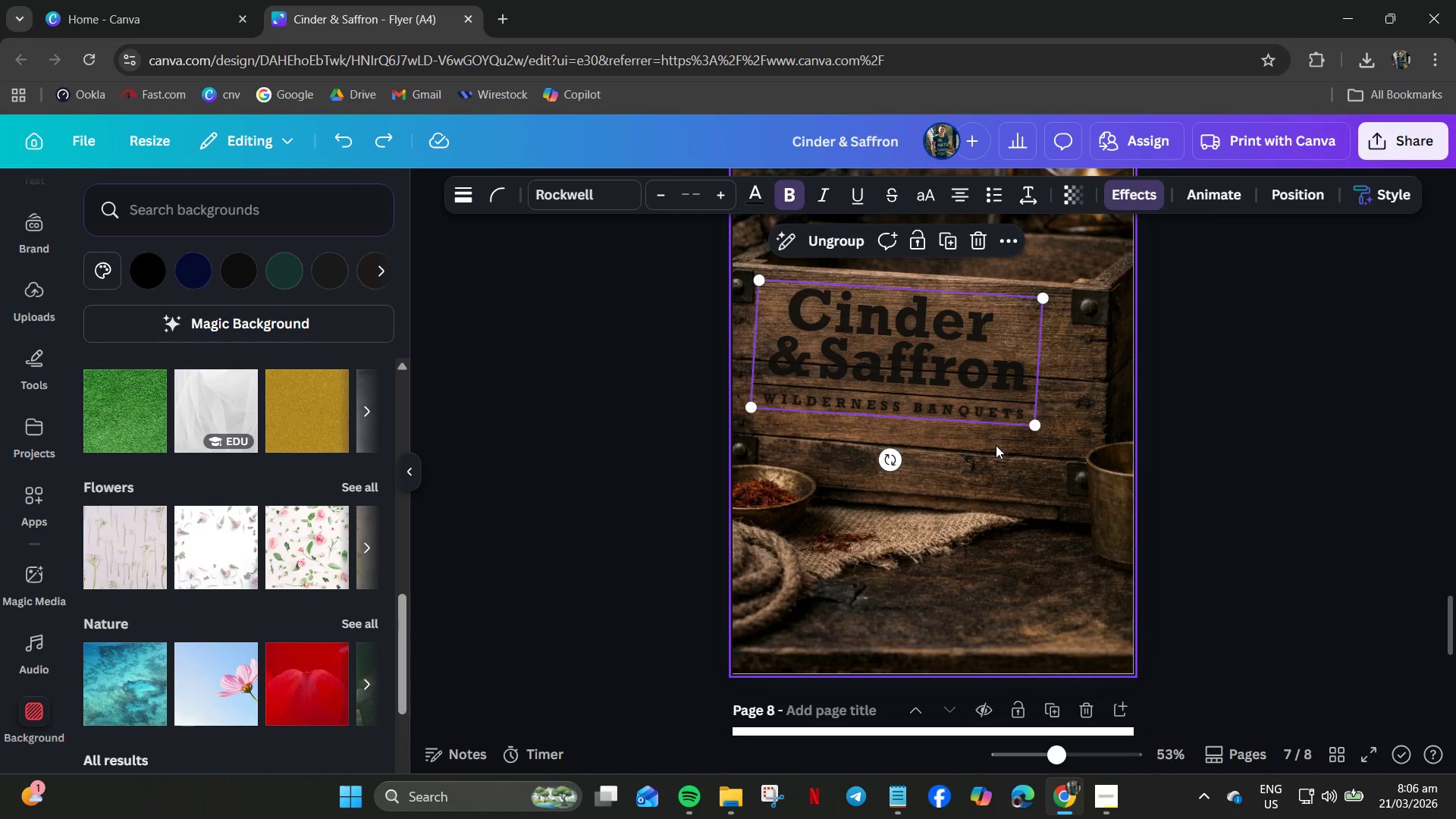 
key(ArrowDown)
 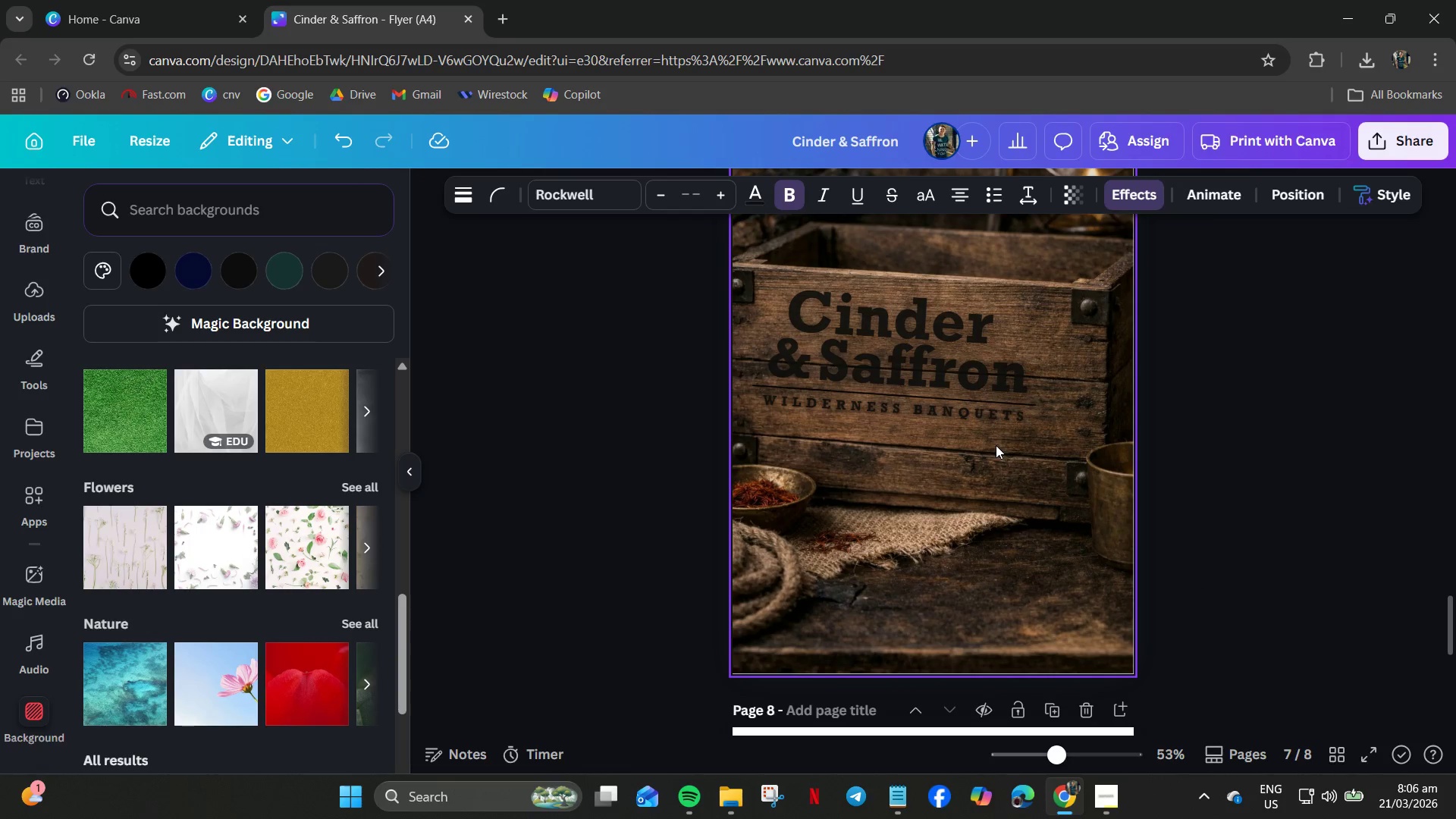 
key(ArrowDown)
 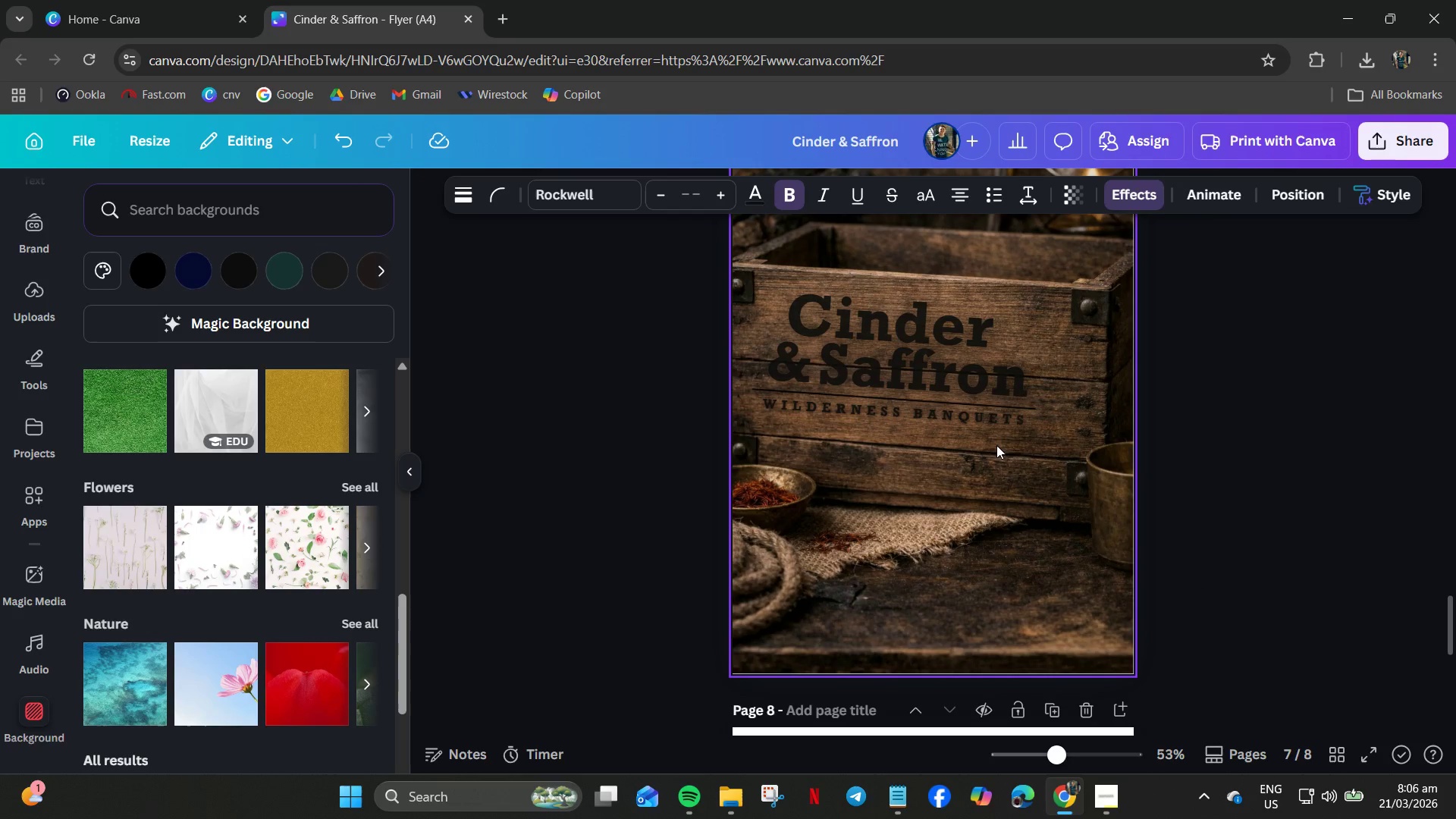 
key(ArrowDown)
 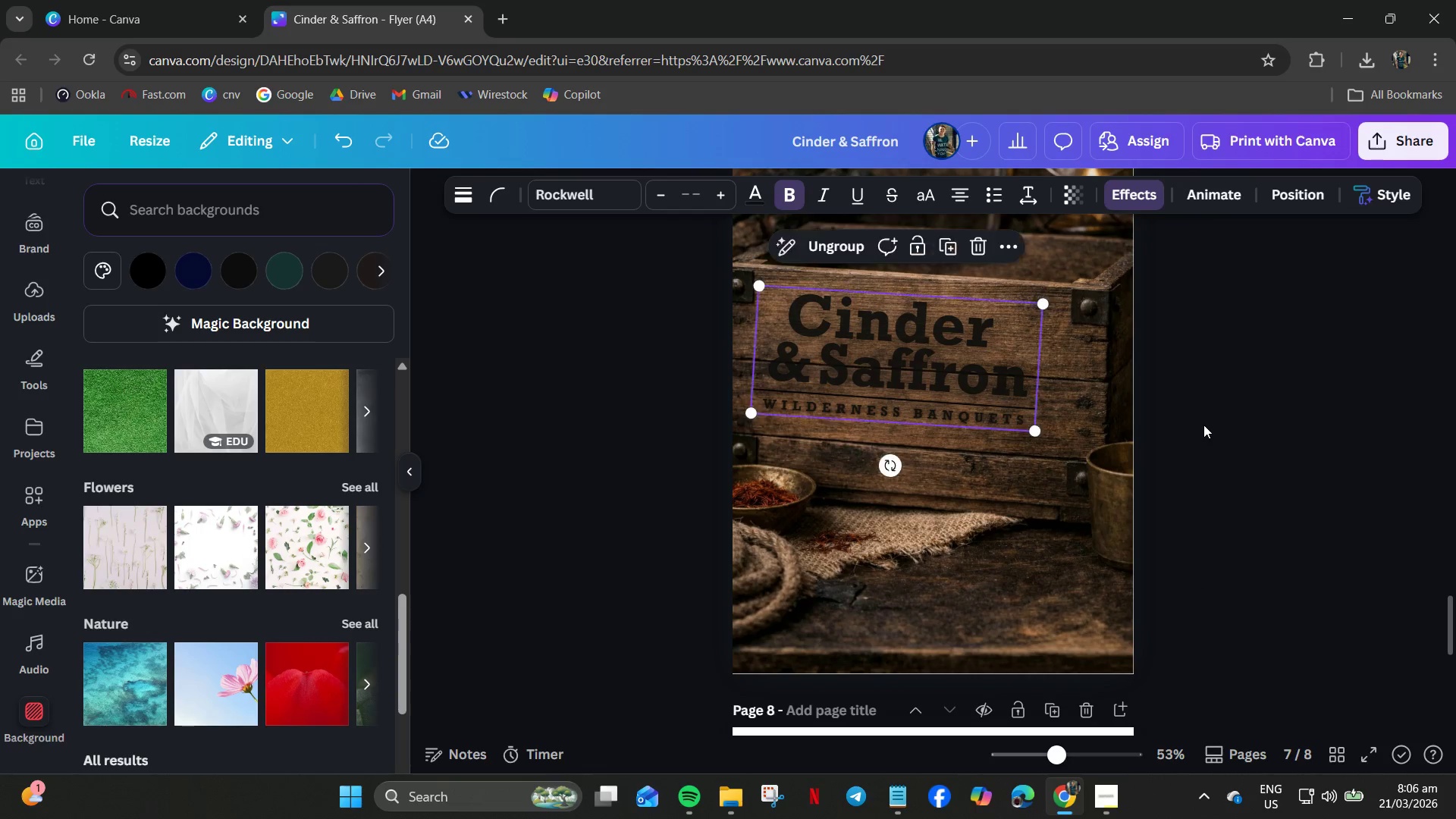 
left_click([1222, 425])
 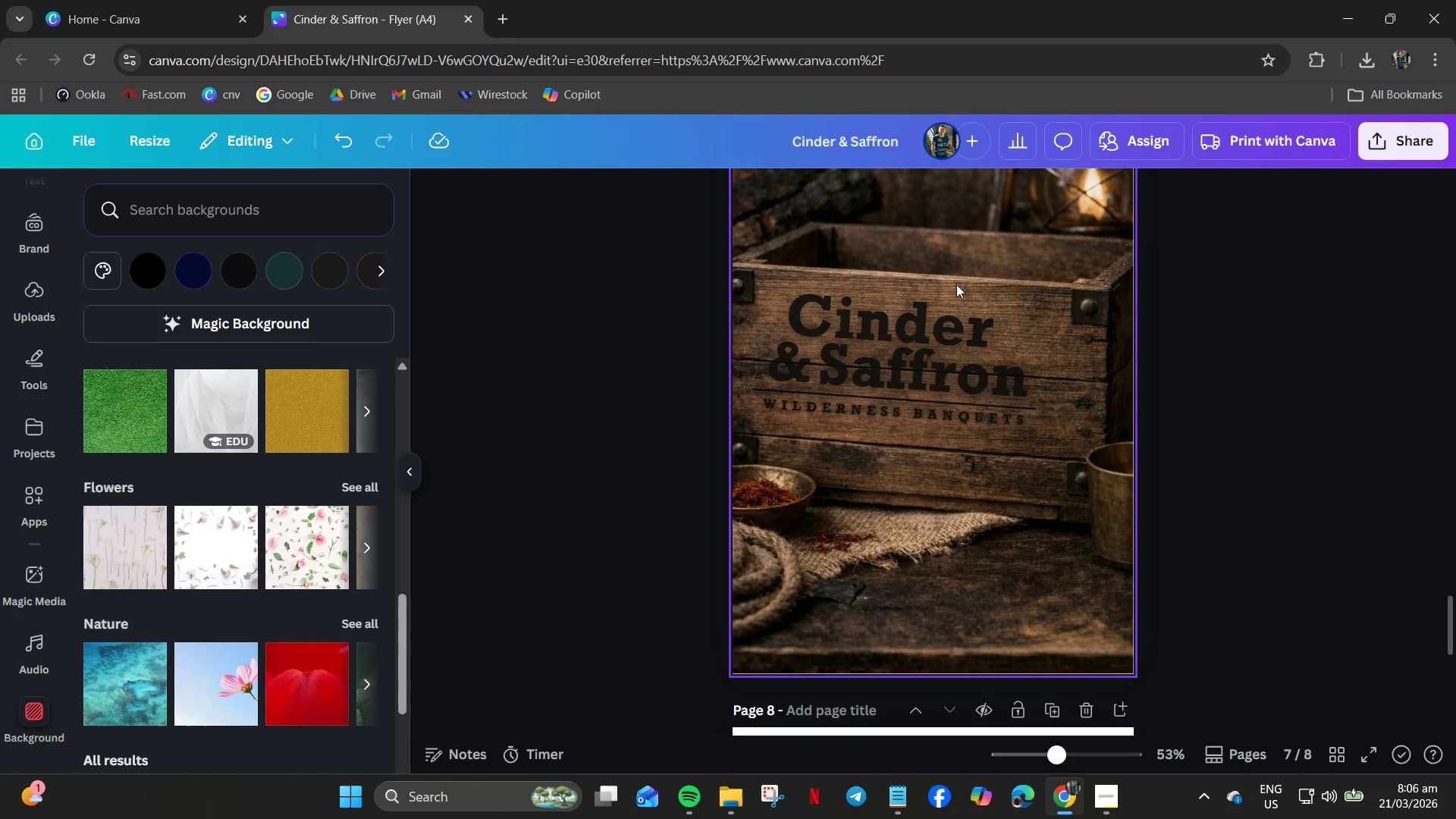 
left_click([1010, 266])
 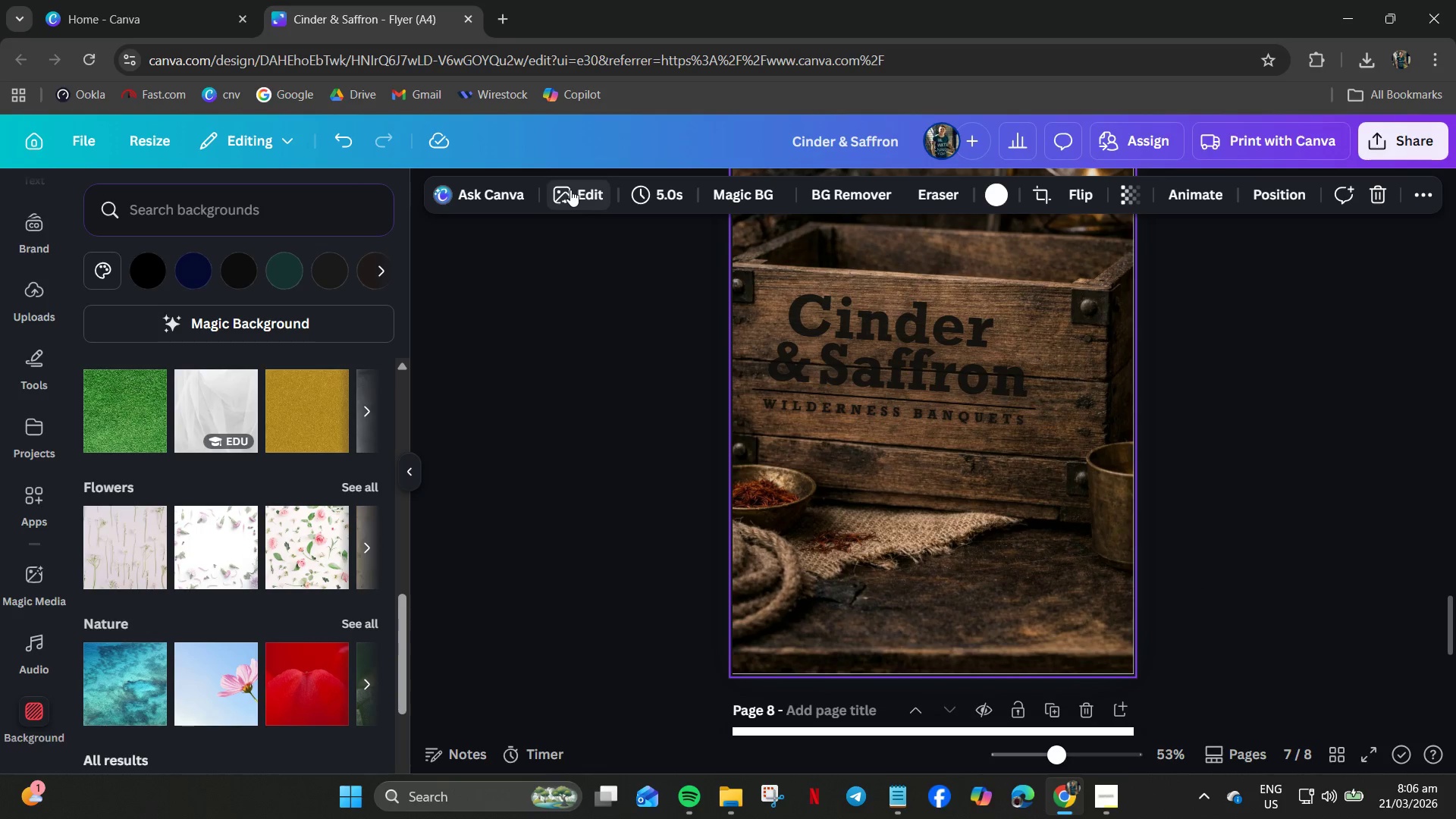 
left_click([570, 192])
 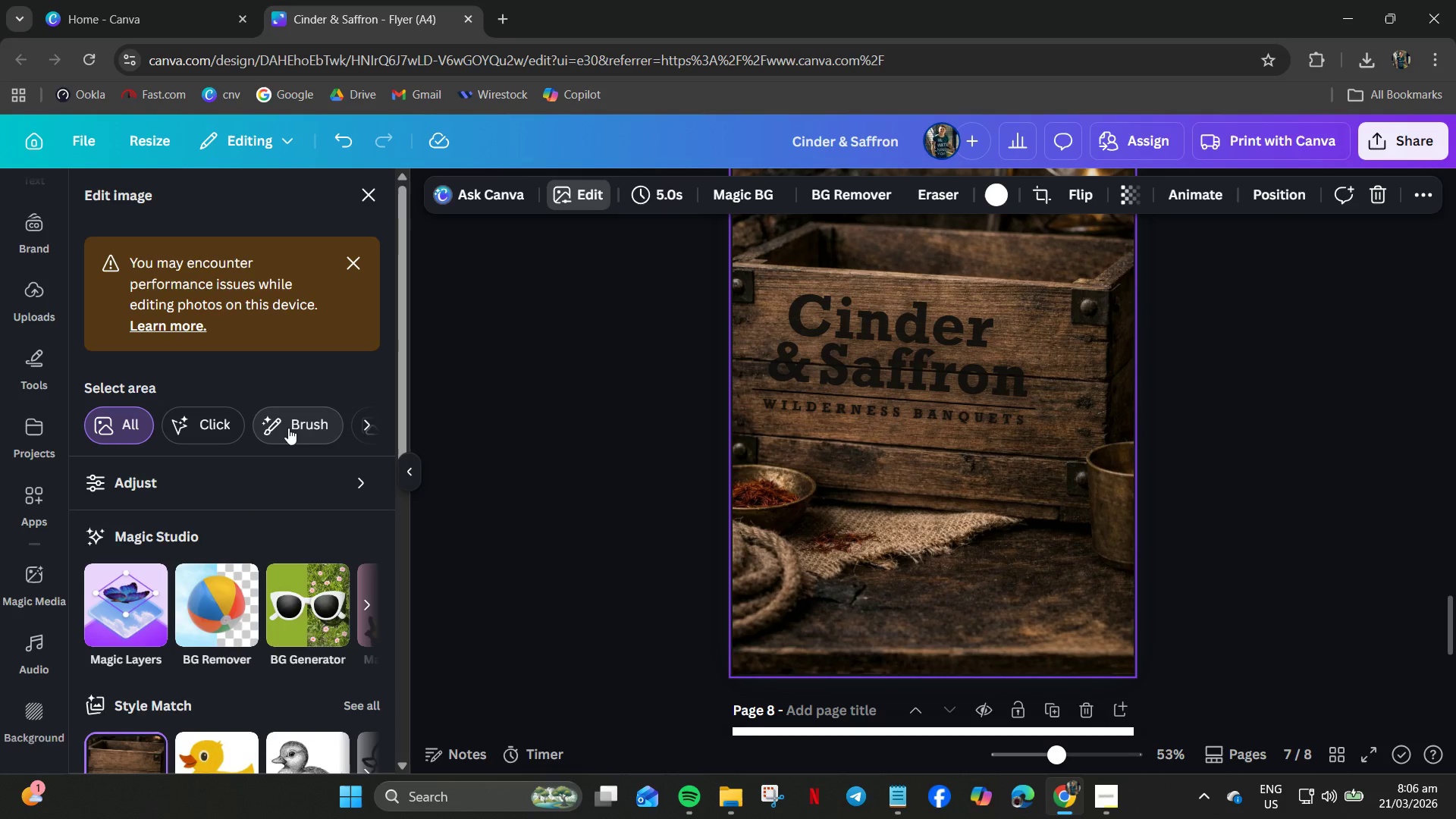 
scroll: coordinate [242, 504], scroll_direction: down, amount: 9.0
 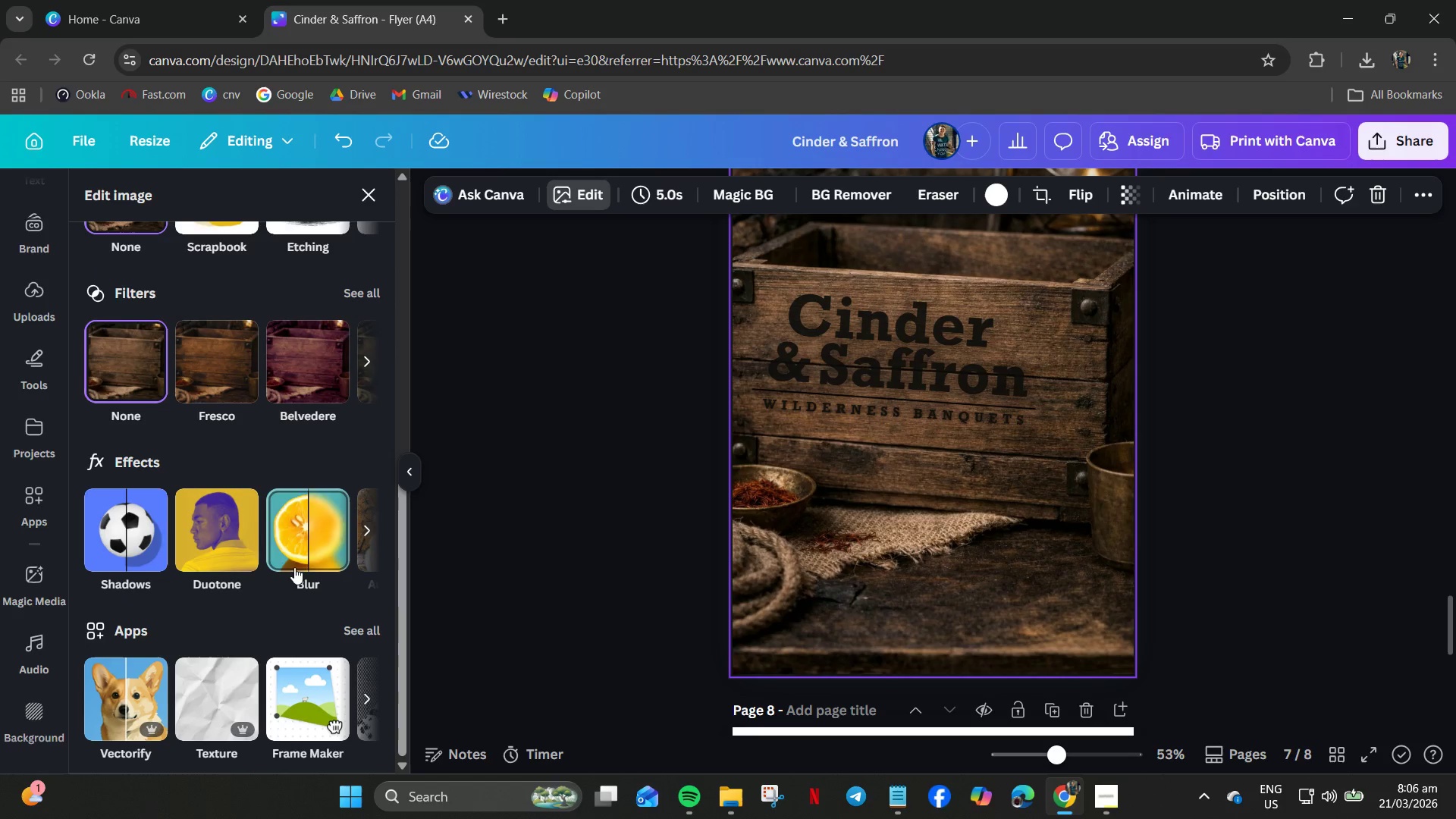 
left_click([367, 534])
 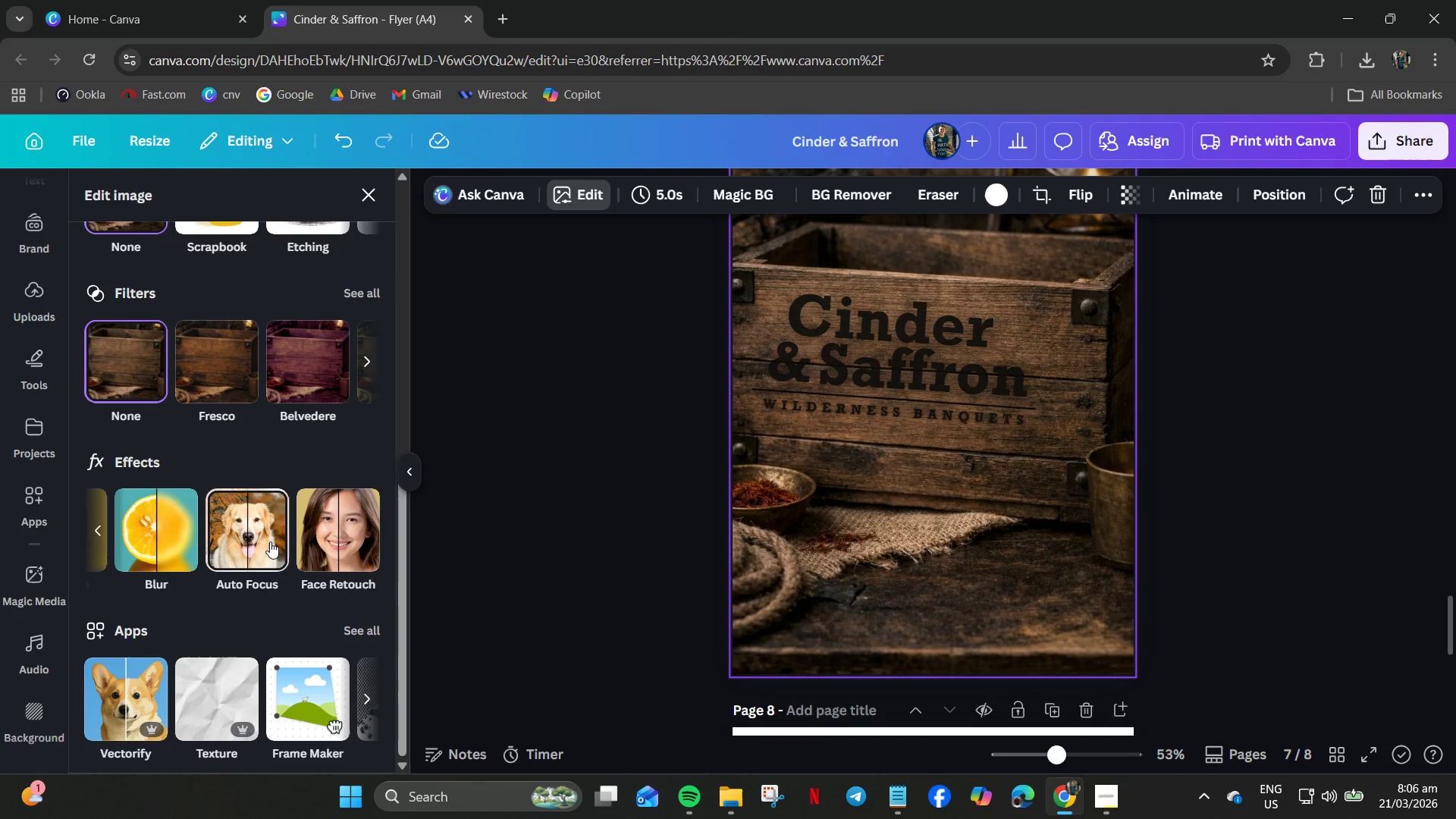 
scroll: coordinate [257, 601], scroll_direction: down, amount: 4.0
 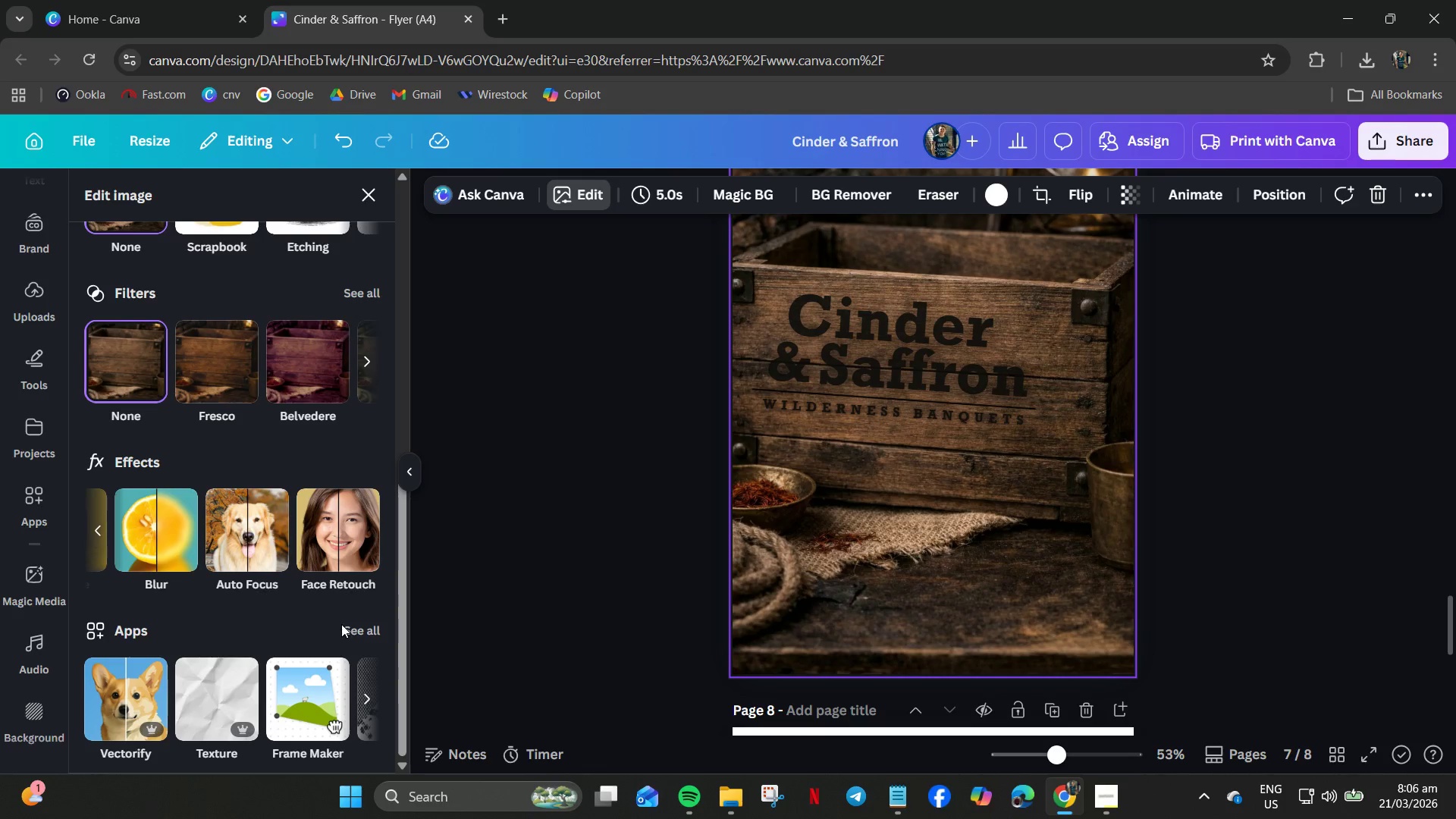 
left_click([365, 636])
 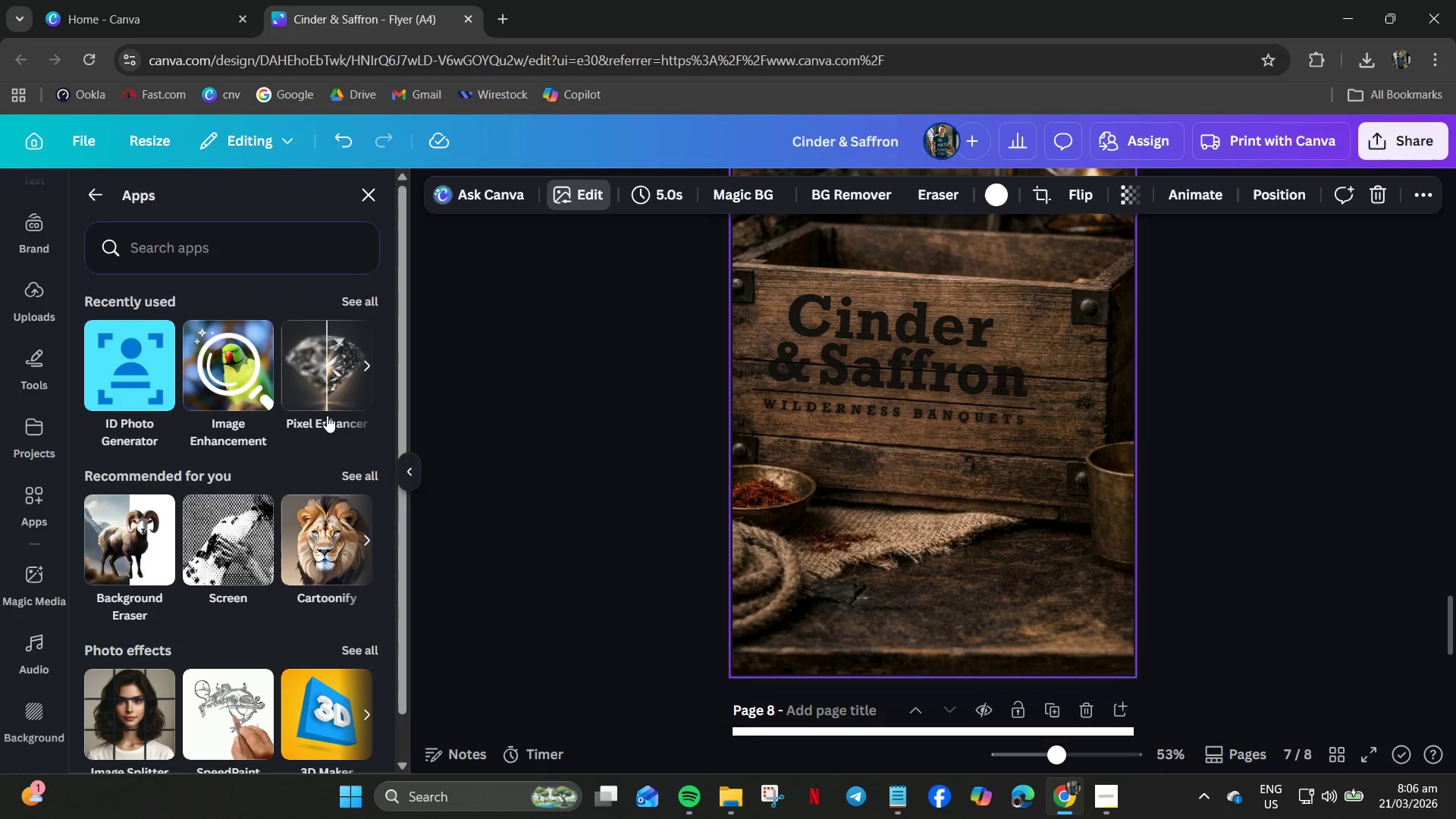 
left_click([313, 392])
 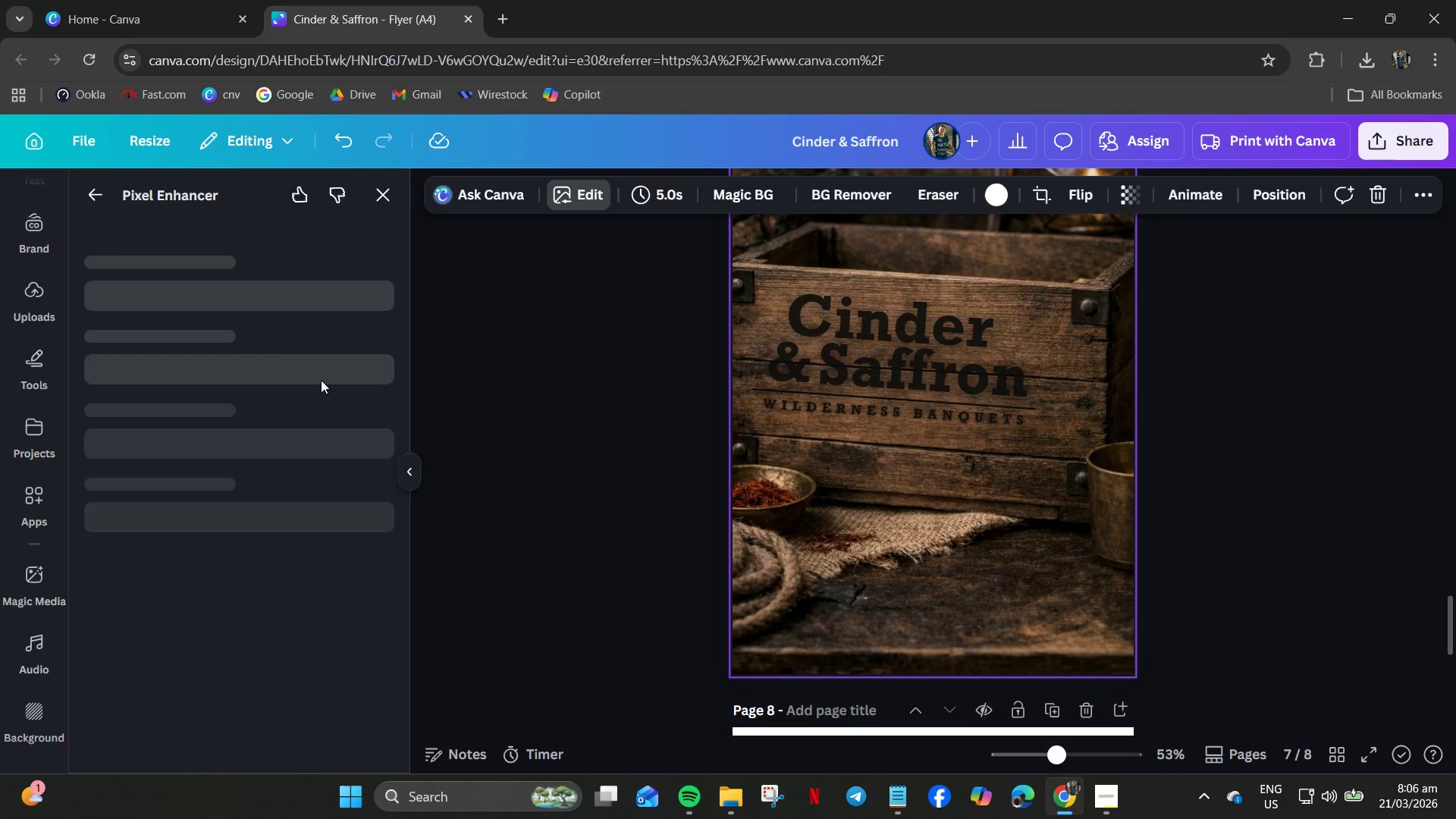 
mouse_move([286, 388])
 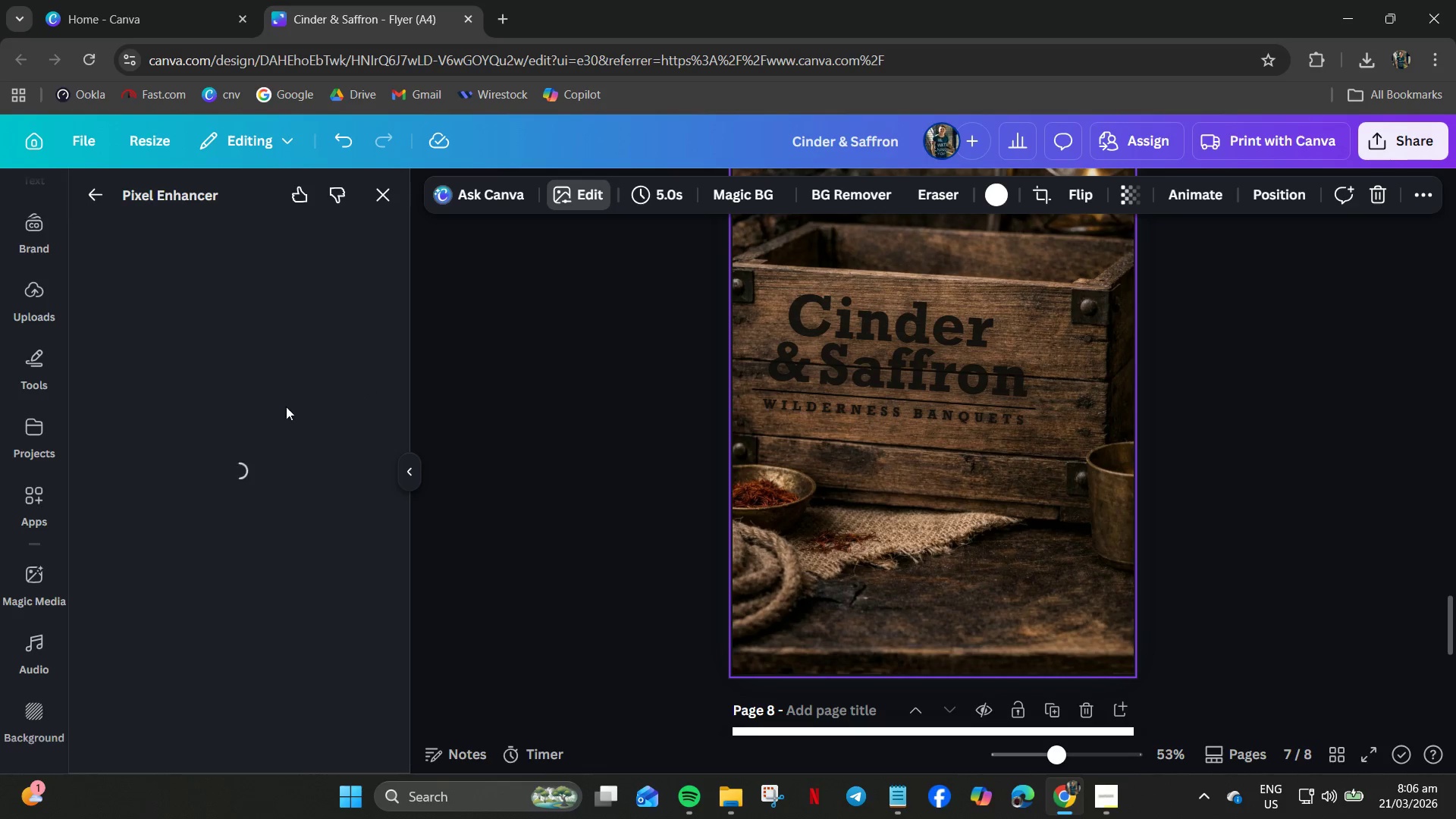 
mouse_move([284, 457])
 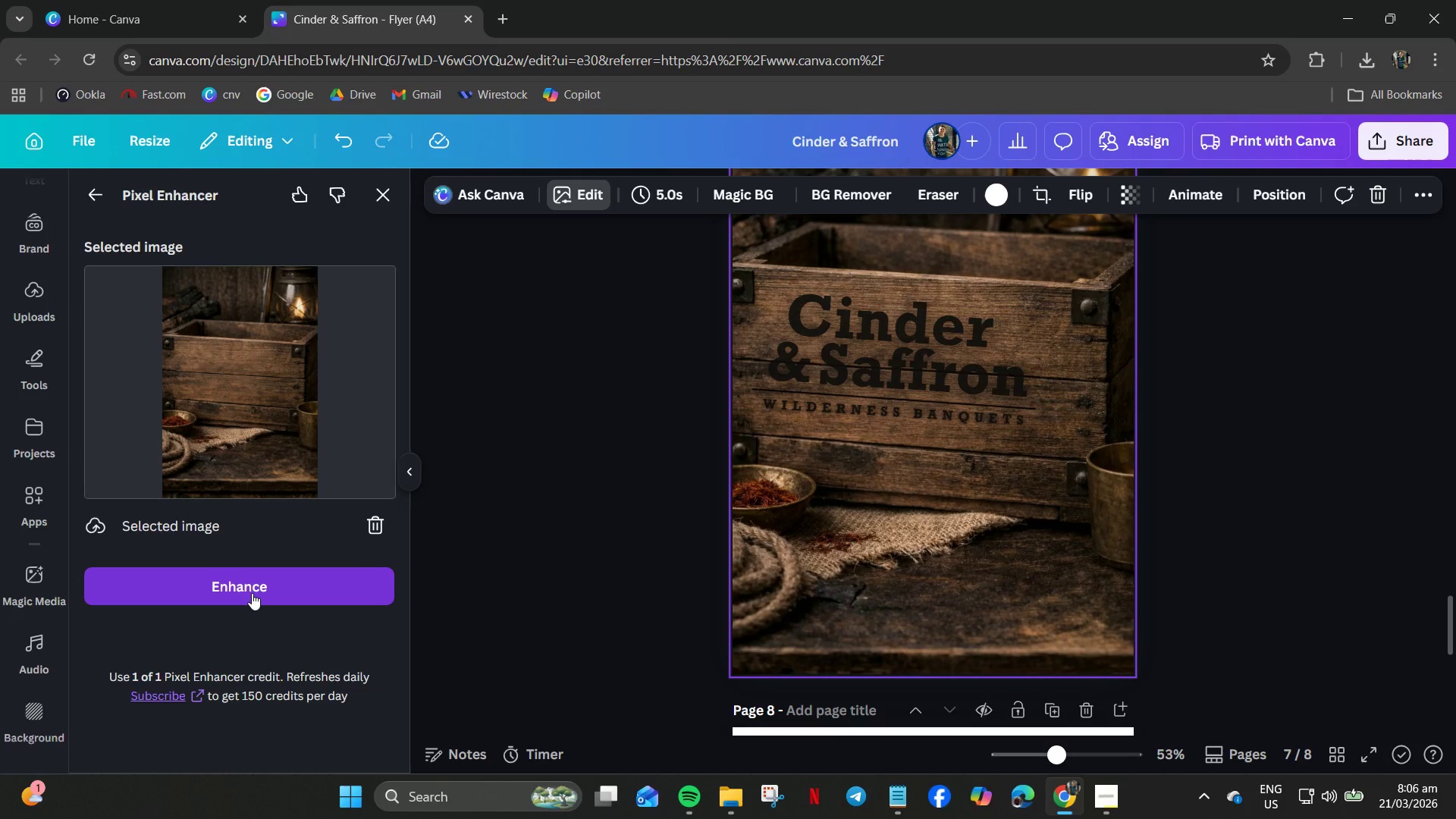 
left_click([253, 592])
 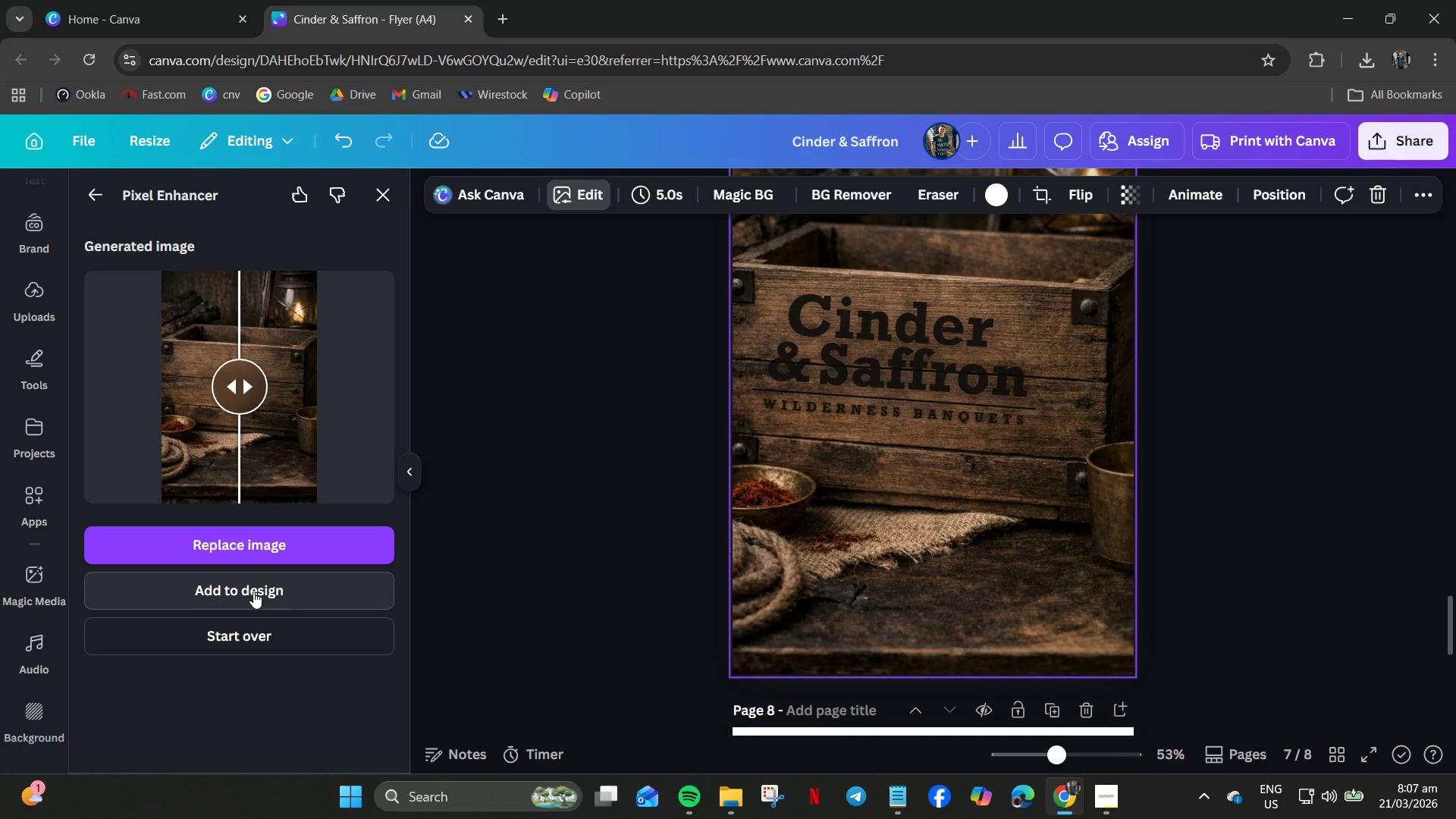 
wait(33.59)
 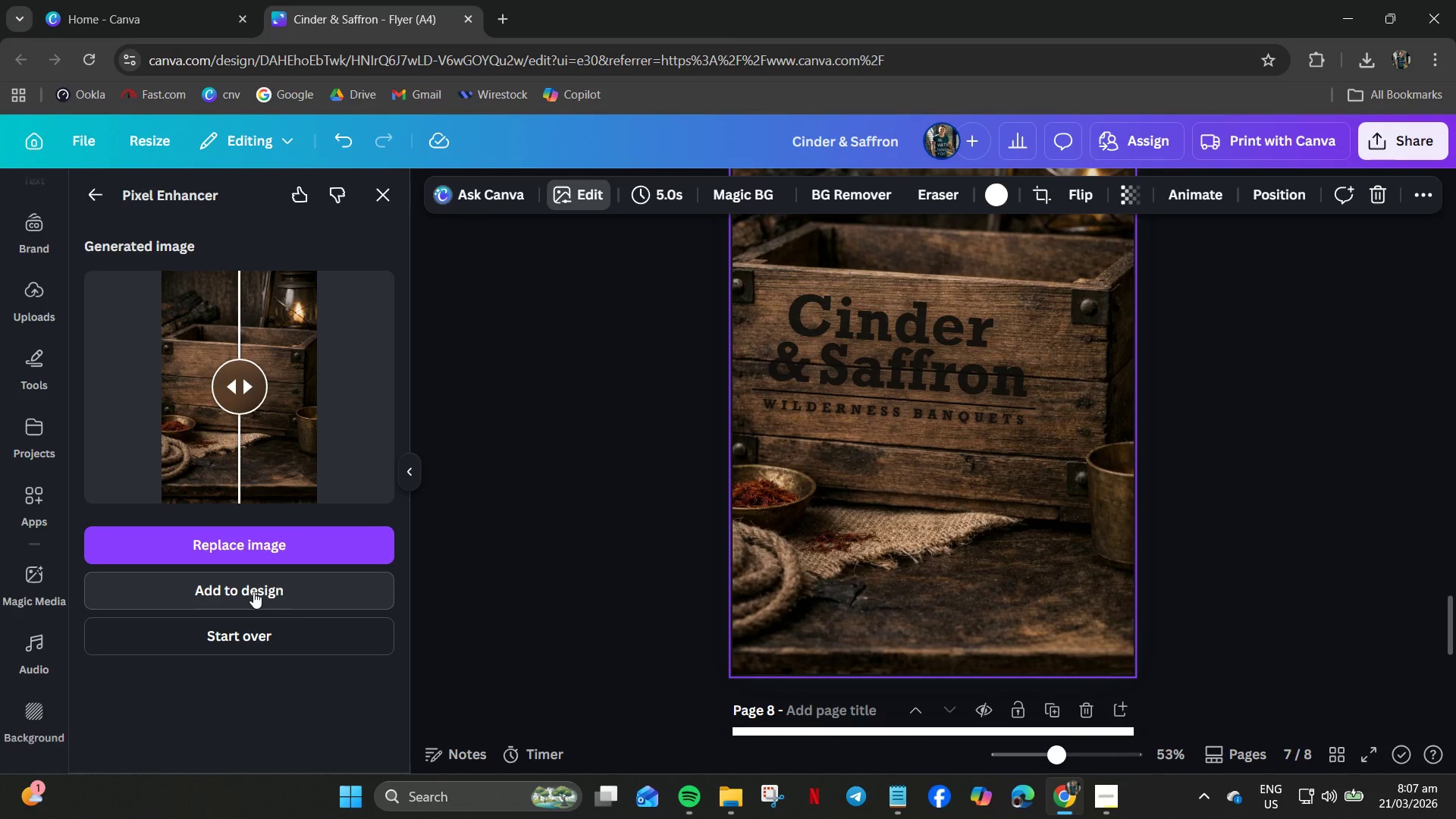 
left_click([253, 547])
 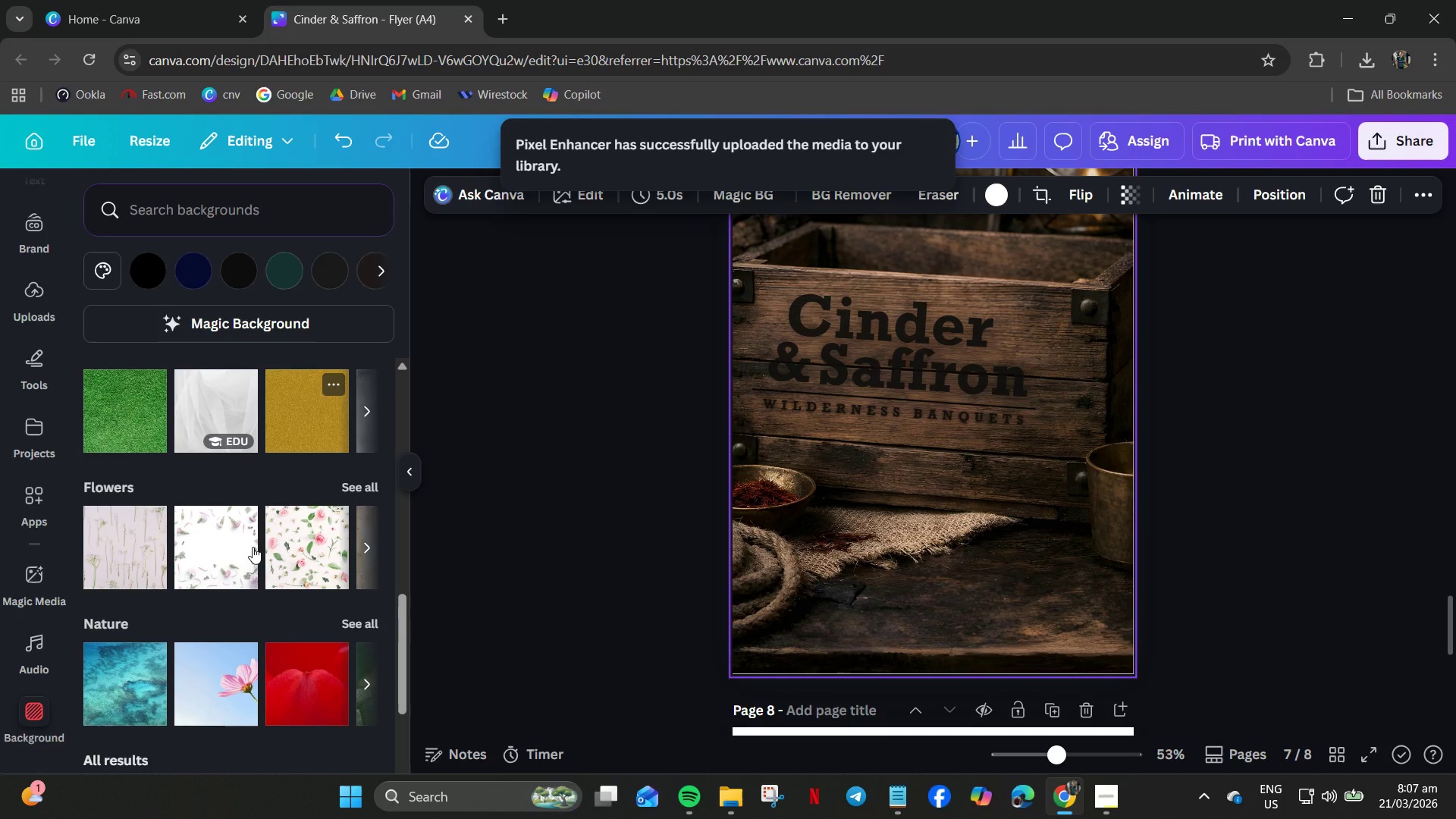 
wait(11.94)
 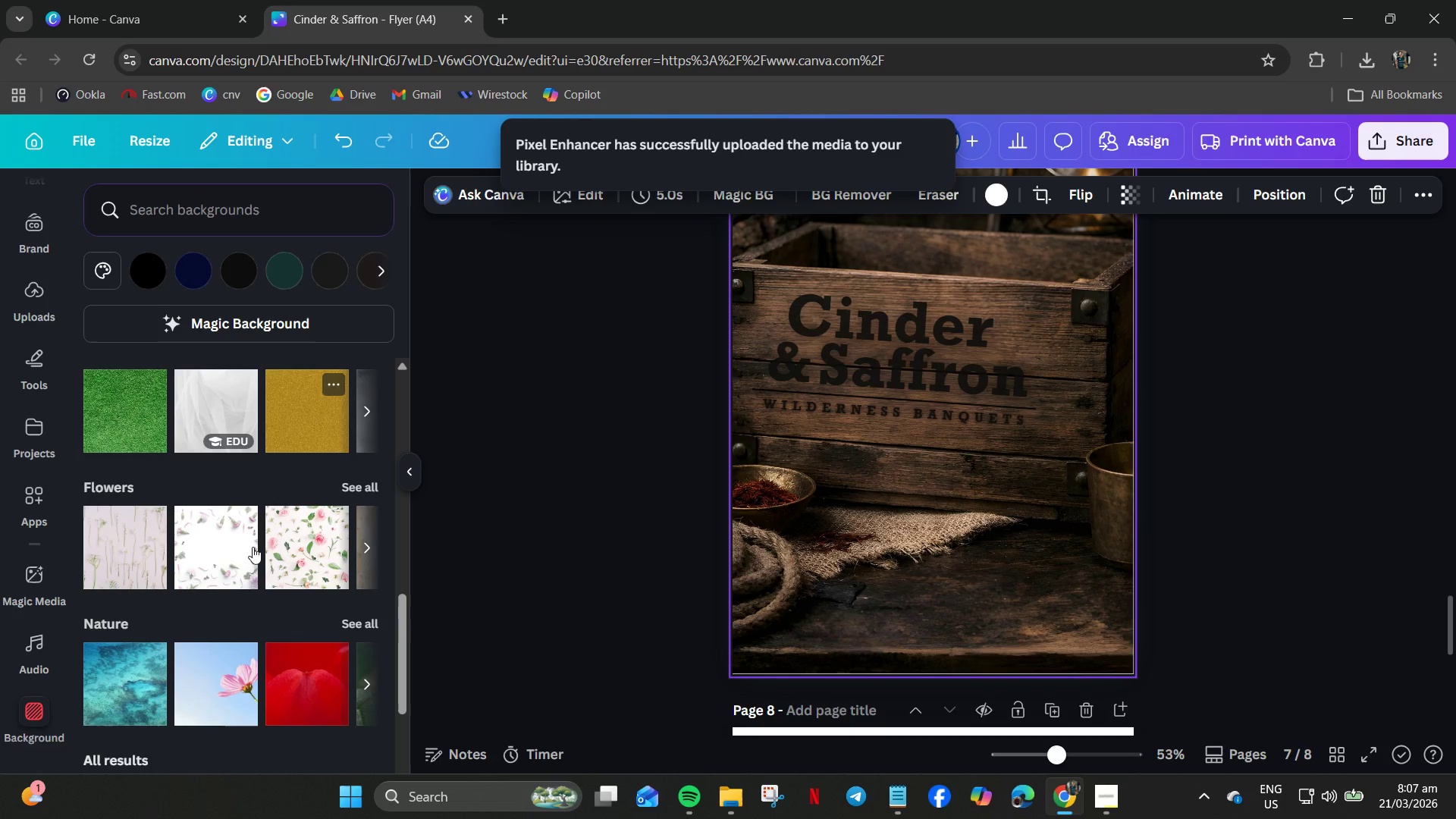 
scroll: coordinate [642, 520], scroll_direction: up, amount: 7.0
 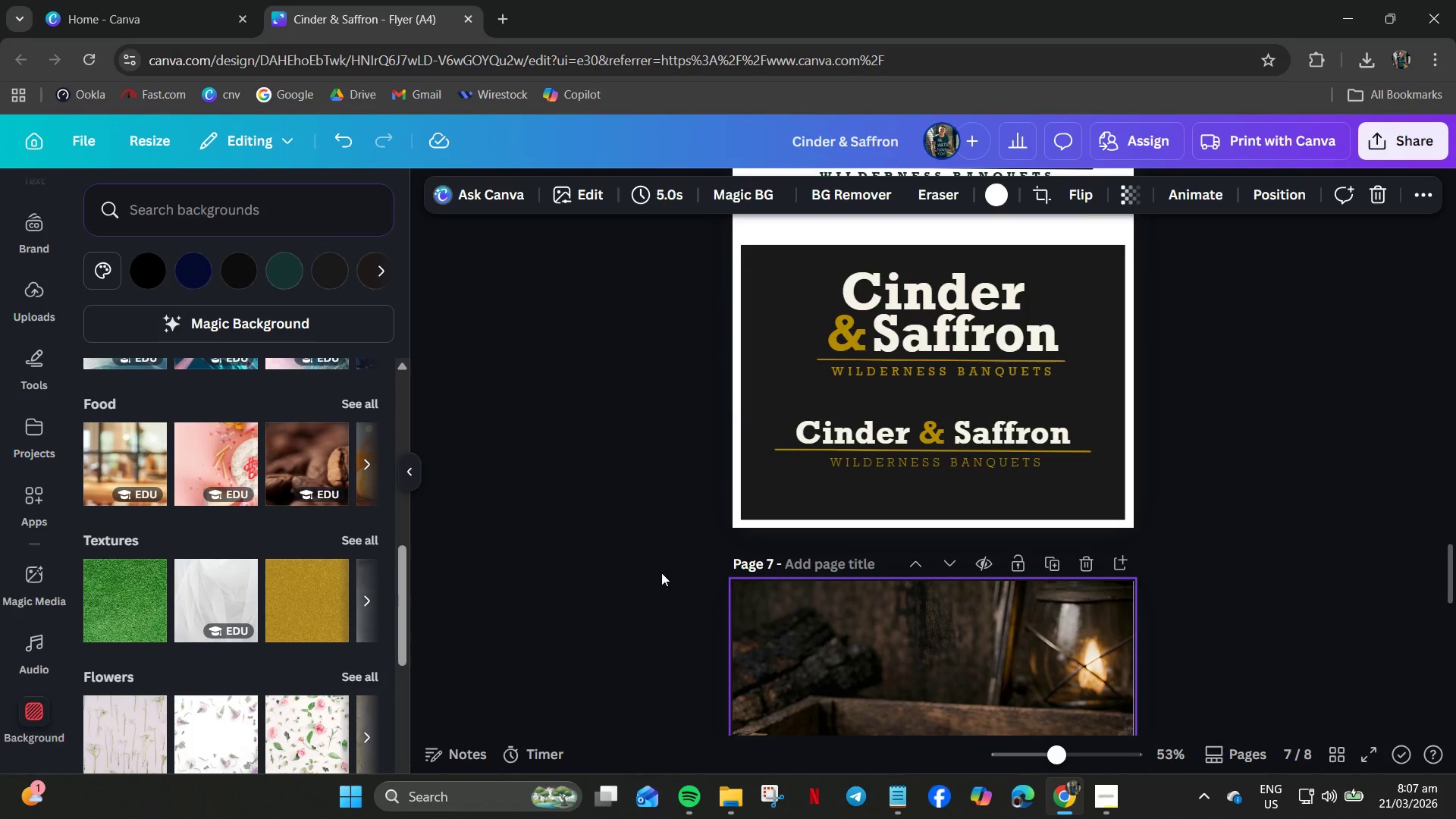 
scroll: coordinate [661, 573], scroll_direction: down, amount: 4.0
 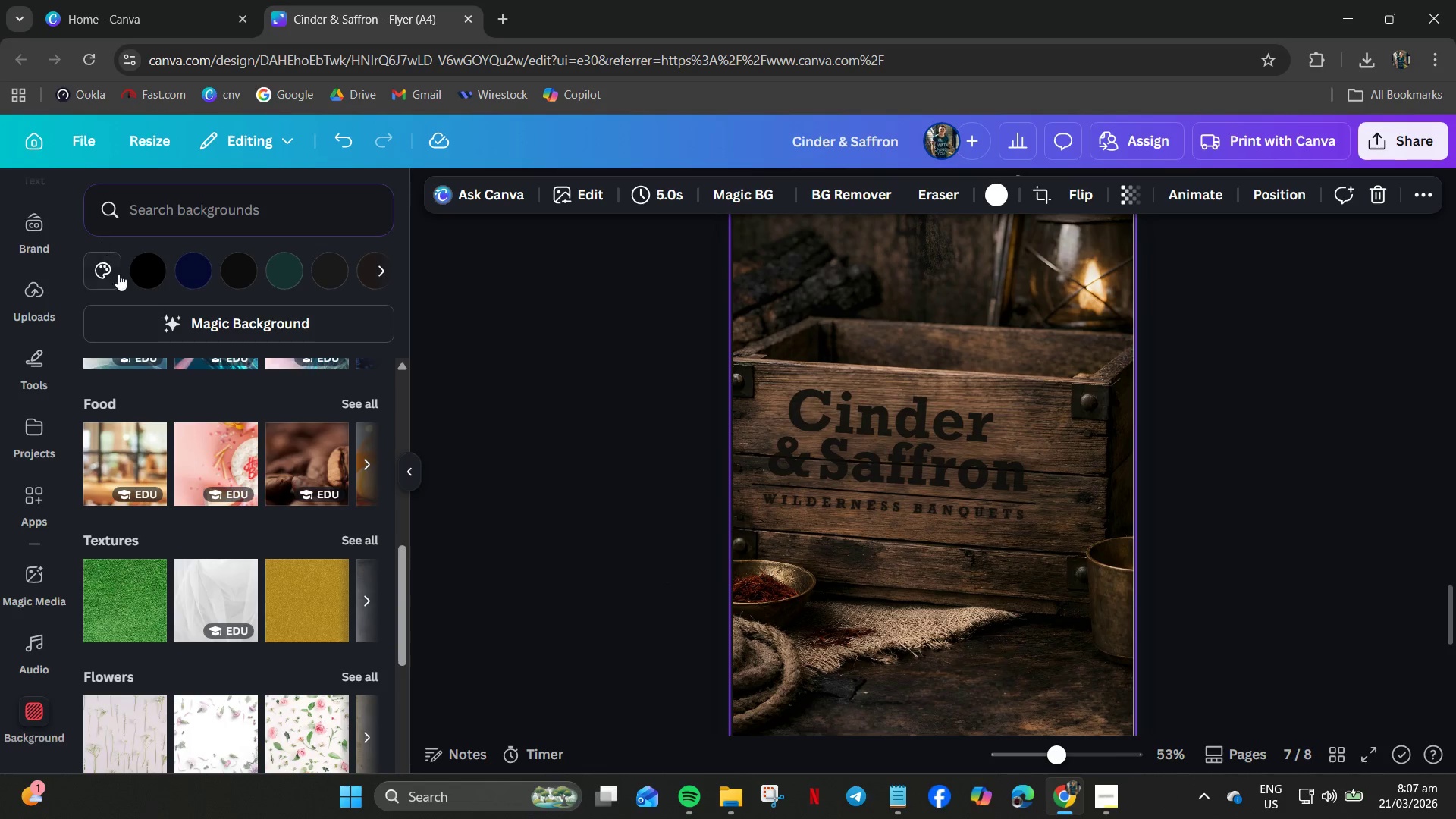 
scroll: coordinate [511, 486], scroll_direction: up, amount: 2.0
 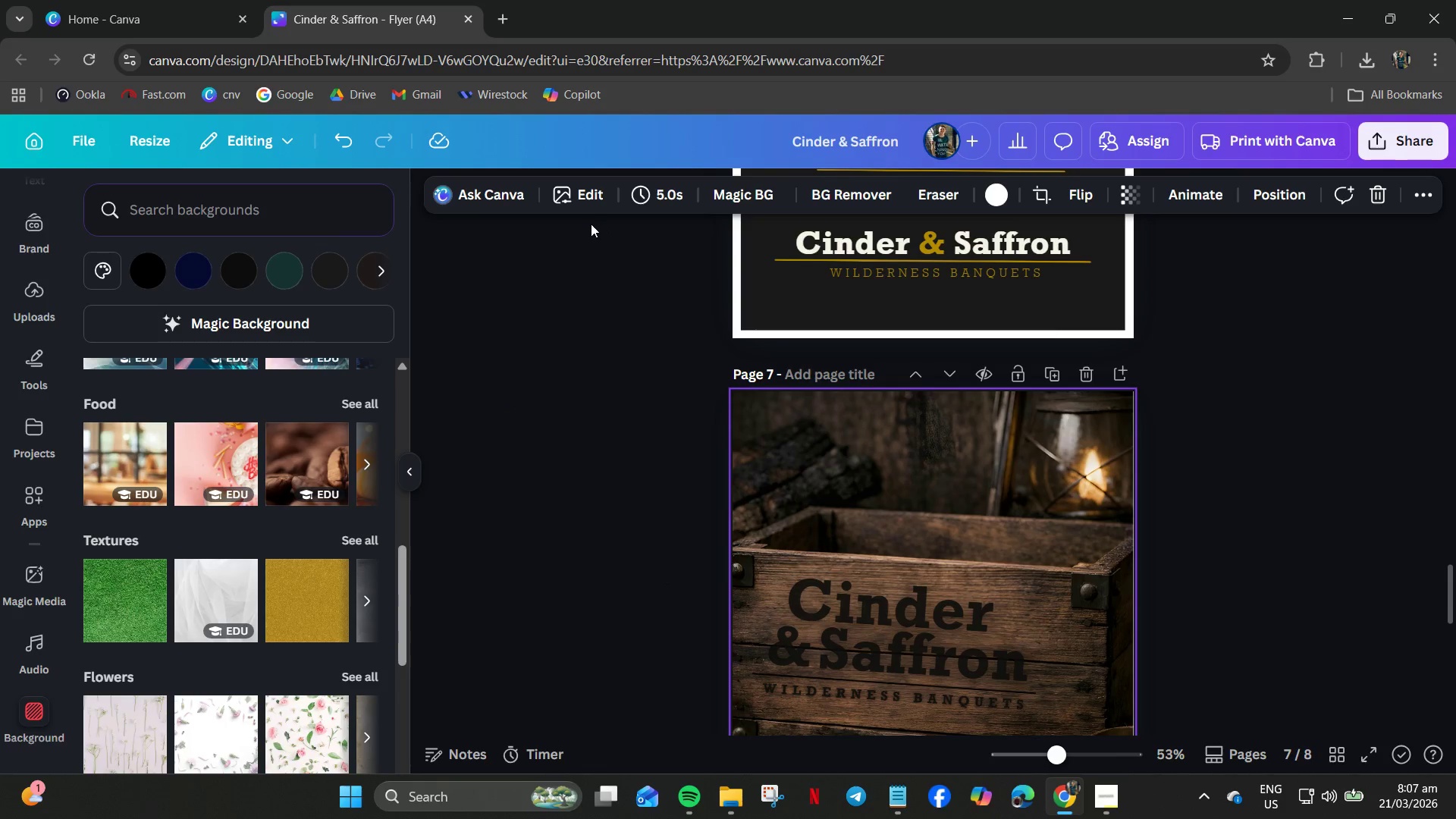 
scroll: coordinate [345, 519], scroll_direction: down, amount: 8.0
 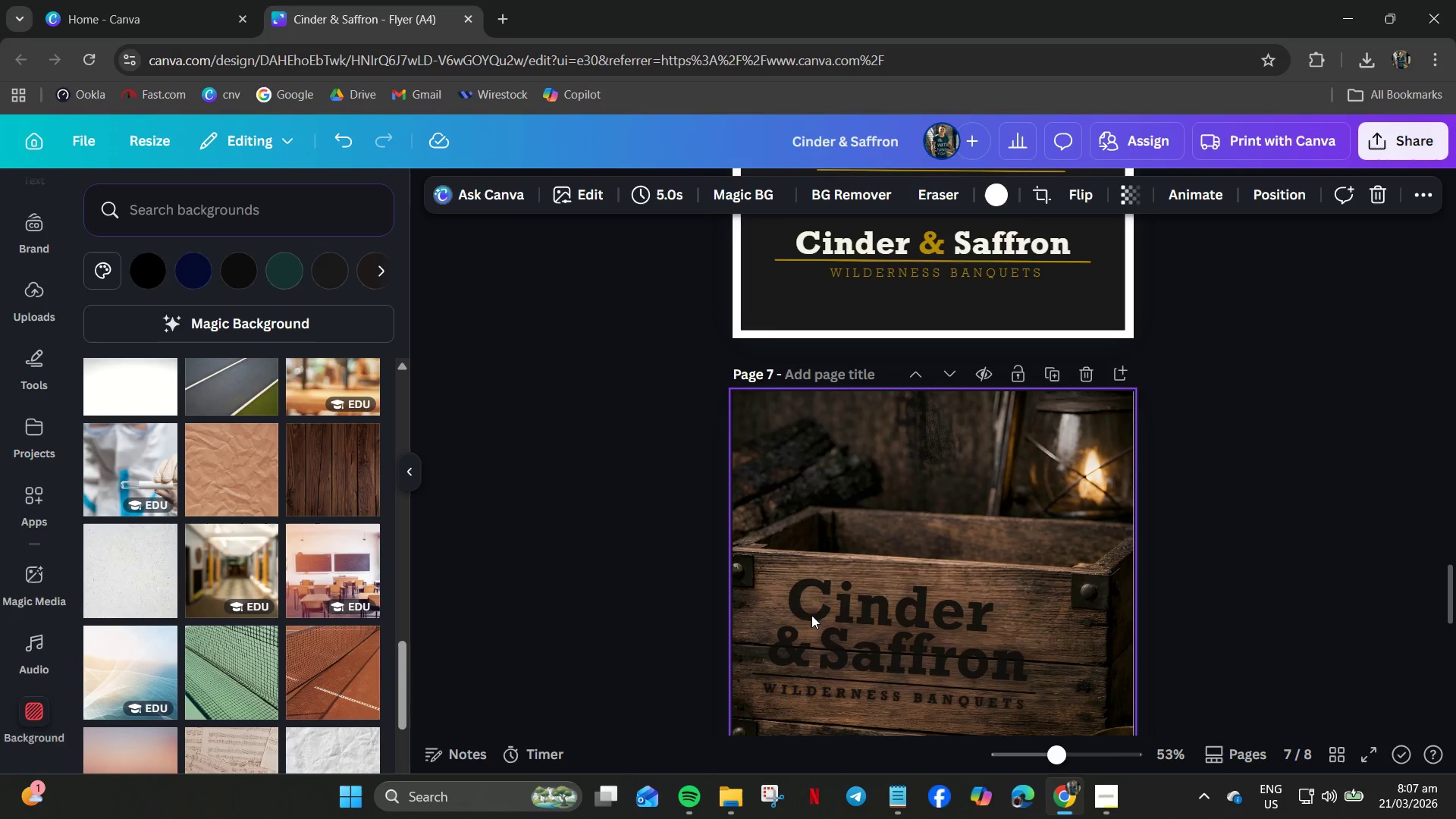 
scroll: coordinate [832, 492], scroll_direction: none, amount: 0.0
 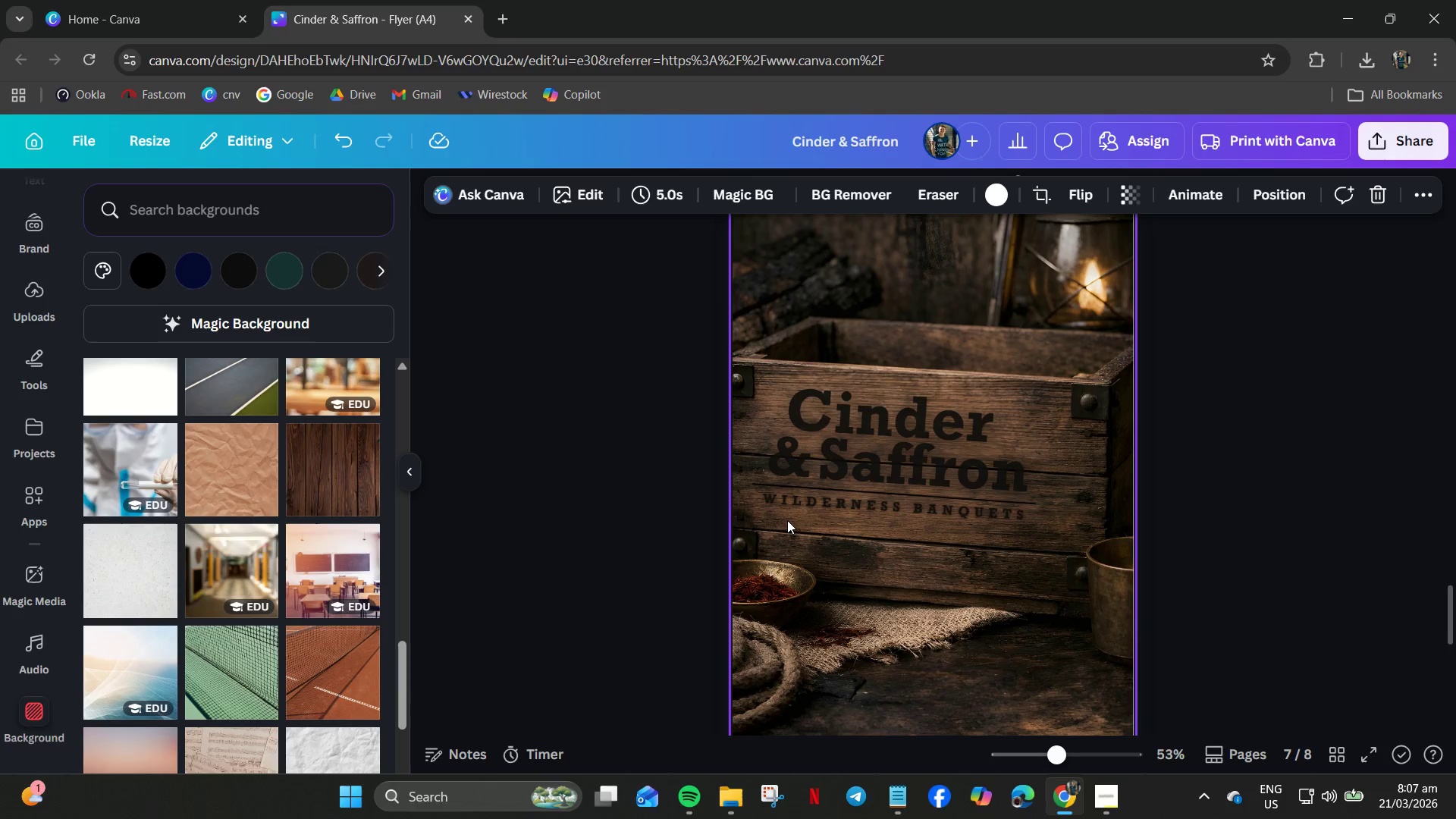 
key(Control+Z)
 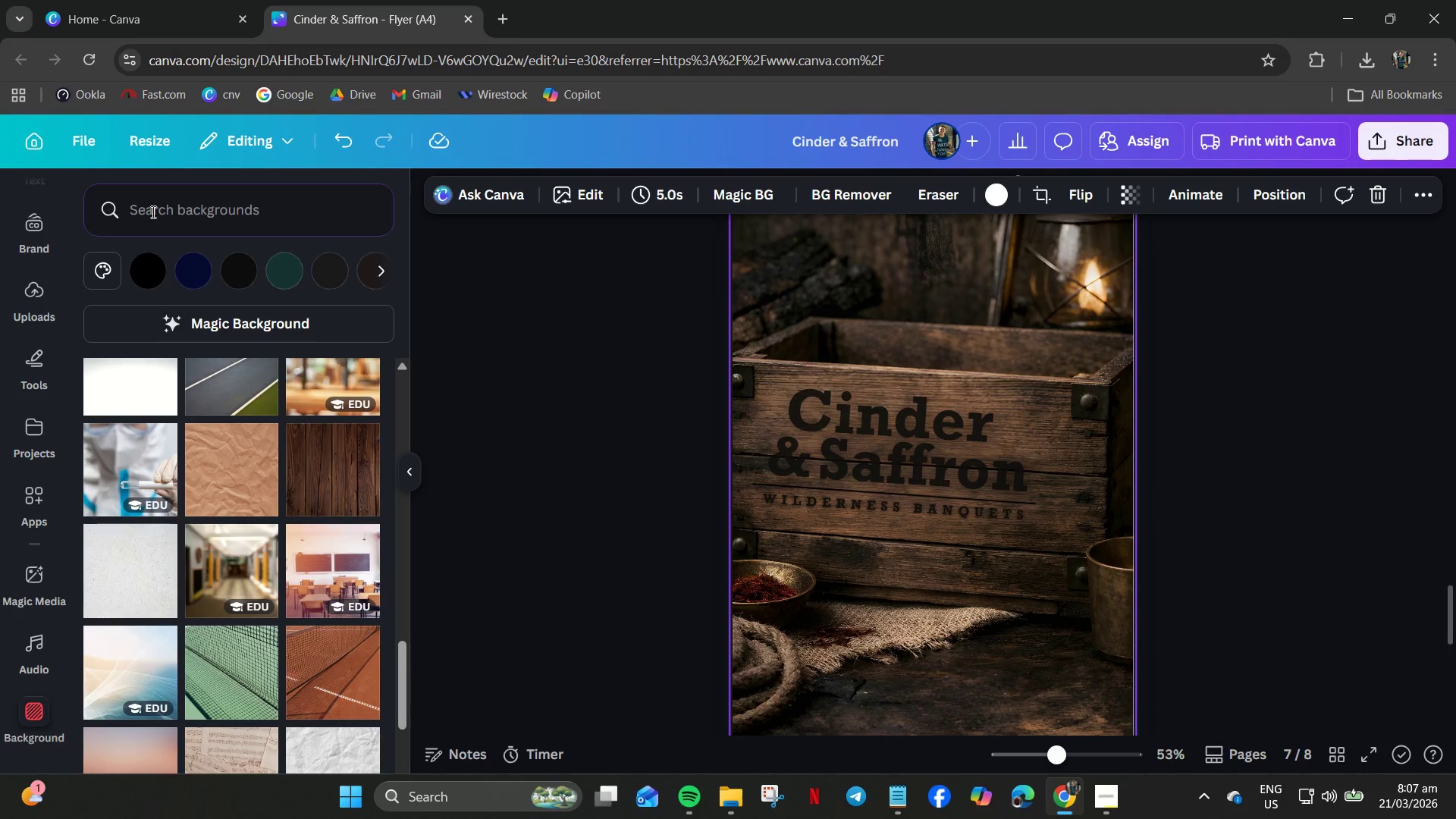 
left_click([572, 190])
 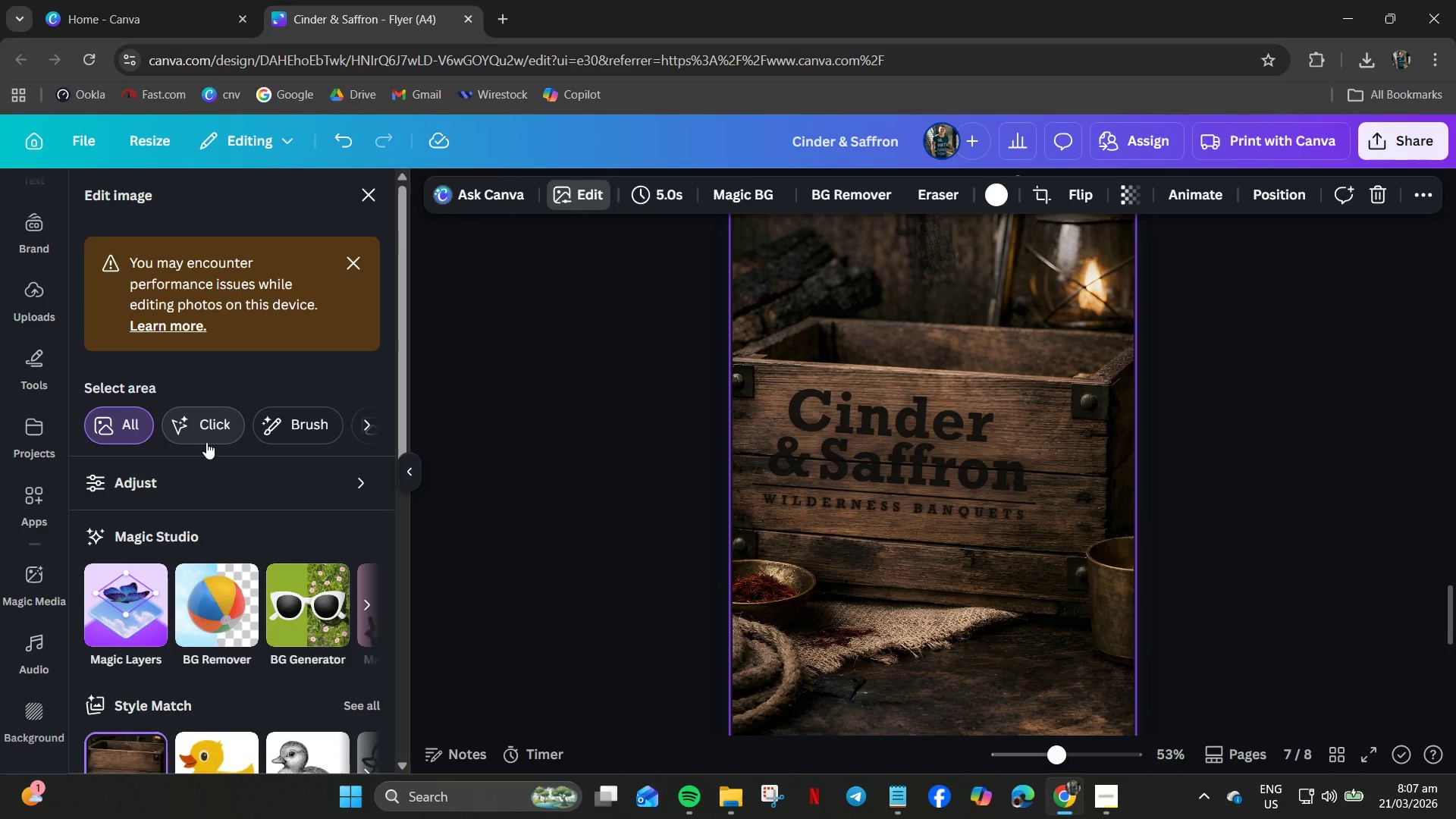 
scroll: coordinate [322, 686], scroll_direction: down, amount: 16.0
 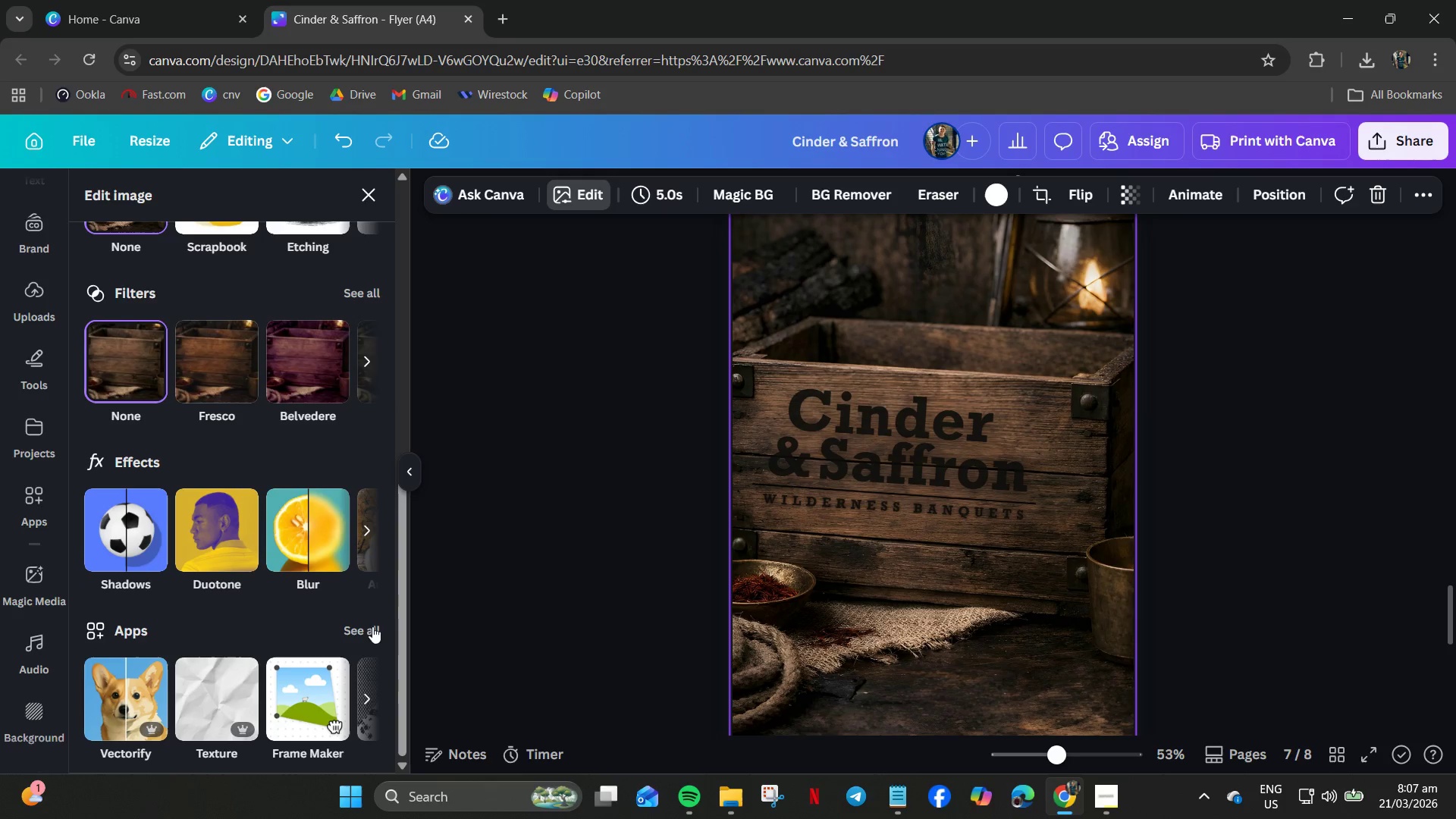 
left_click([364, 633])
 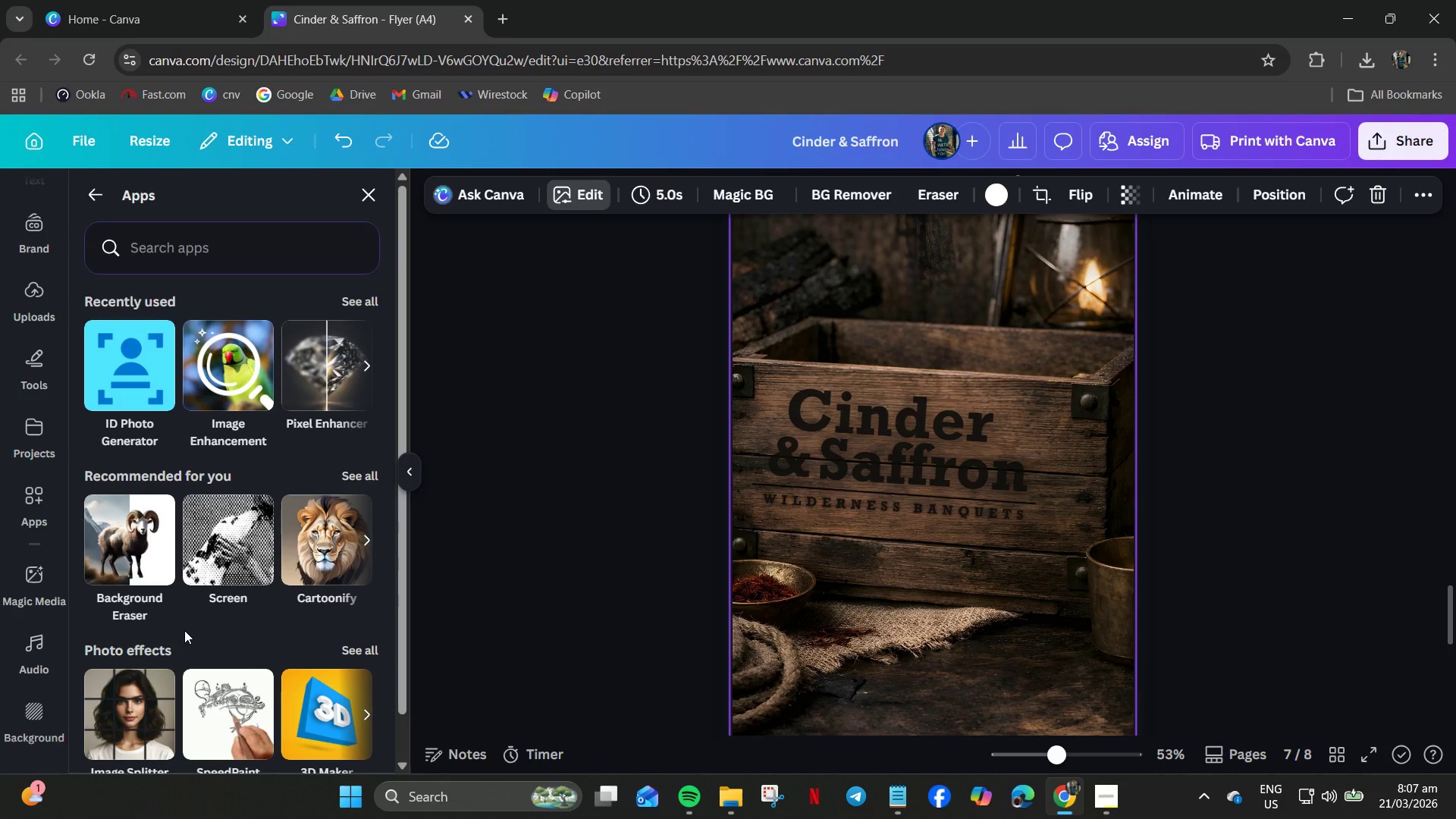 
scroll: coordinate [157, 631], scroll_direction: down, amount: 2.0
 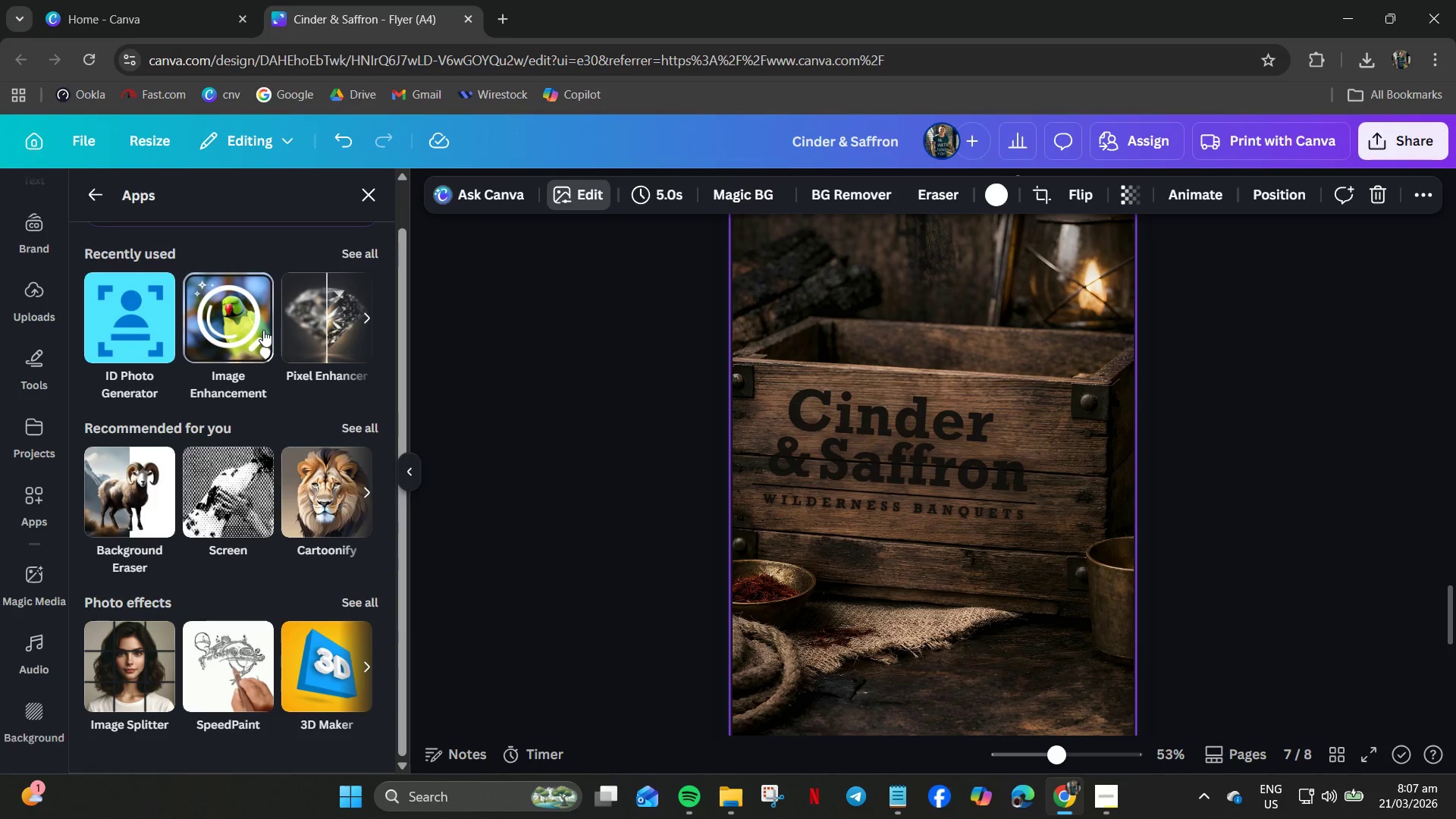 
left_click([259, 330])
 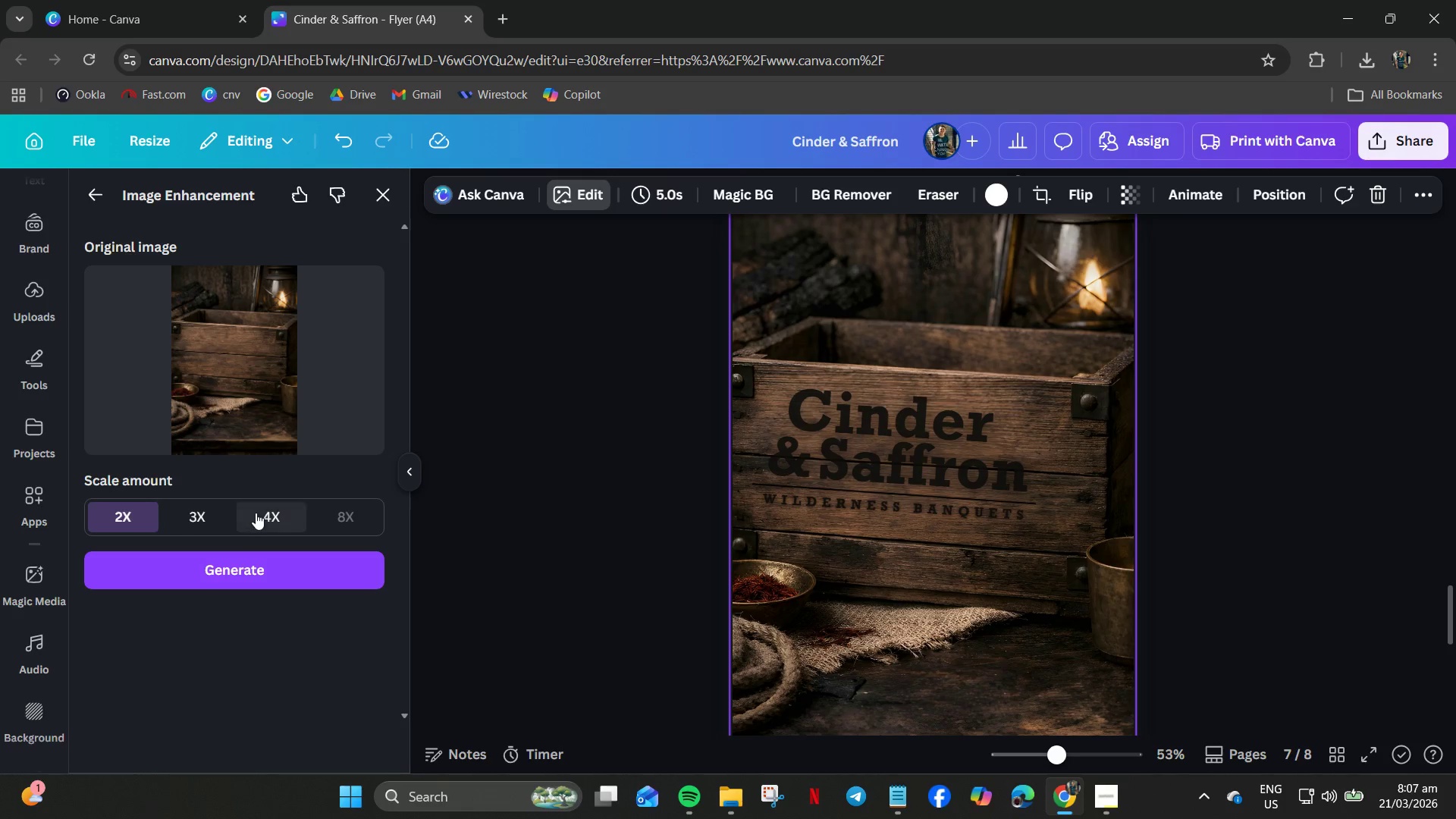 
left_click([268, 573])
 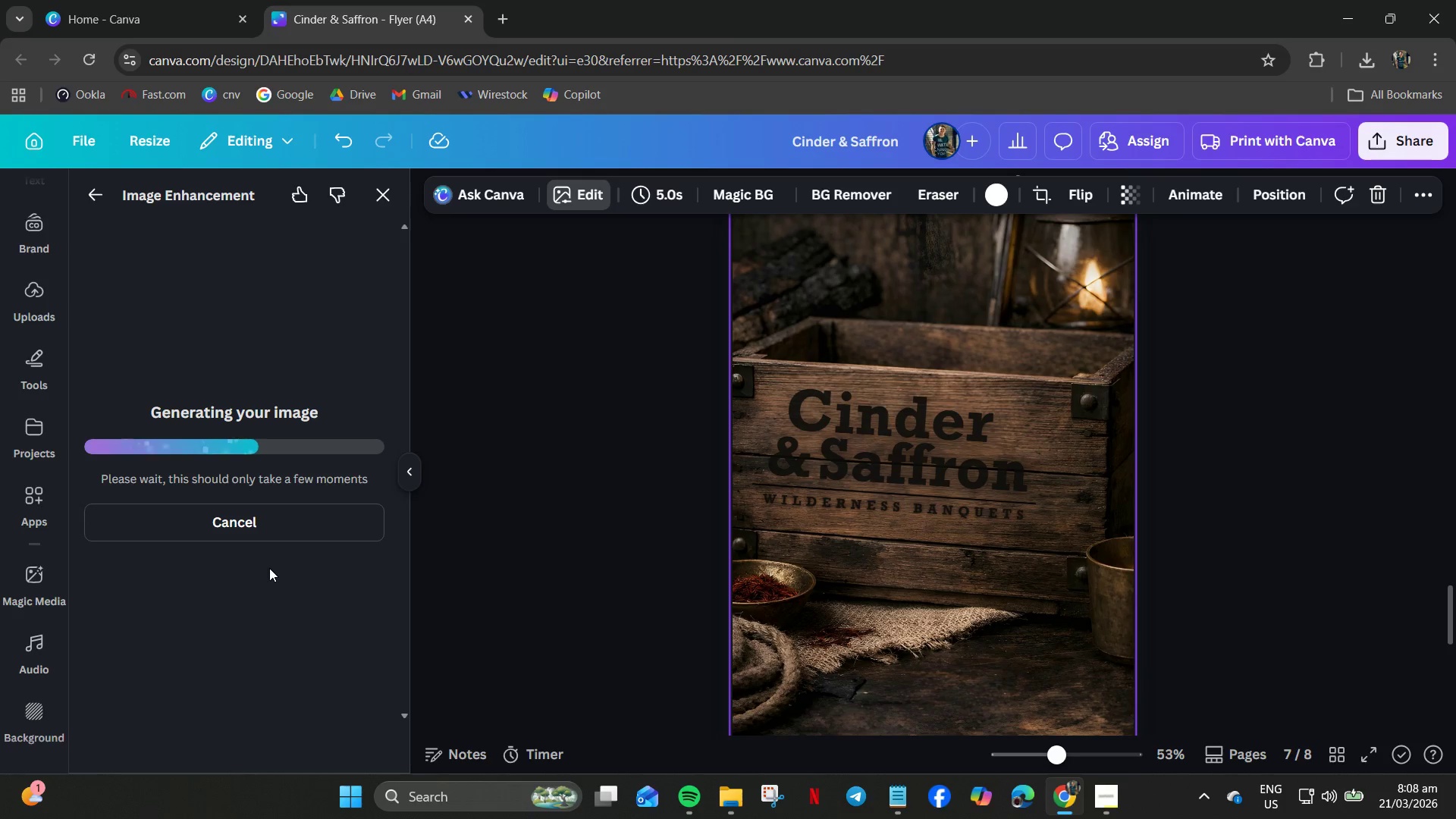 
wait(17.05)
 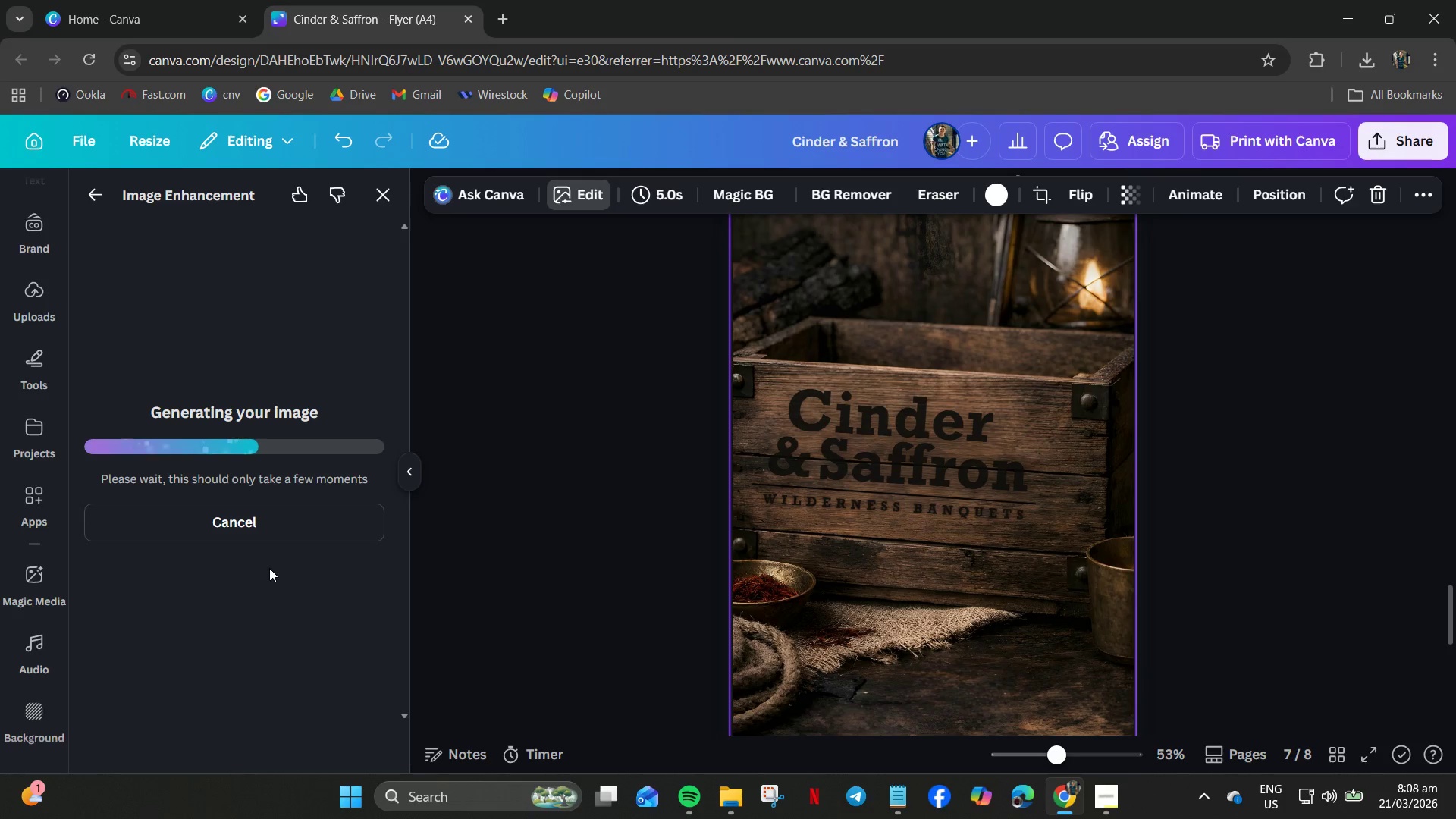 
scroll: coordinate [217, 497], scroll_direction: up, amount: 1.0
 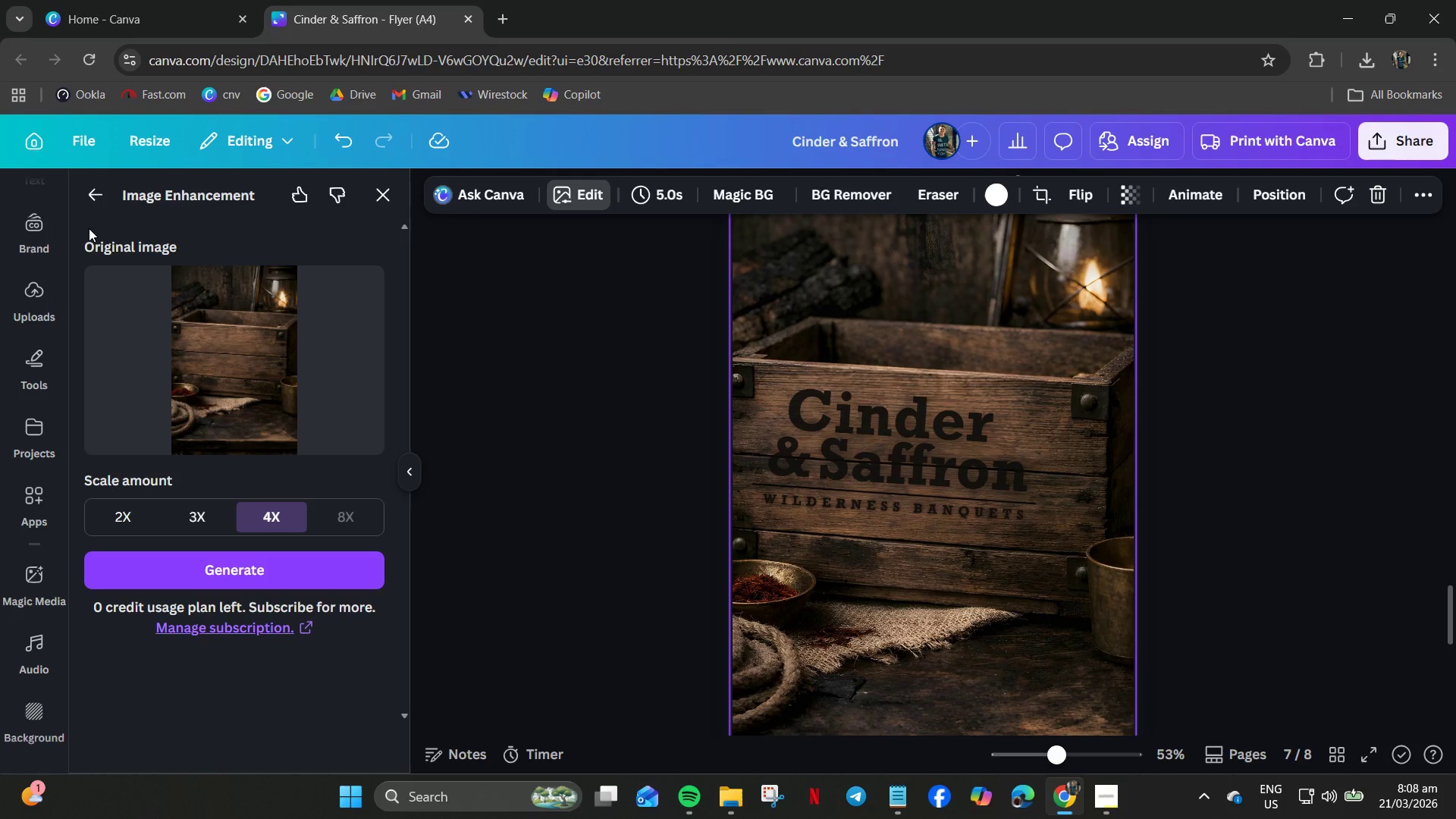 
left_click([87, 204])
 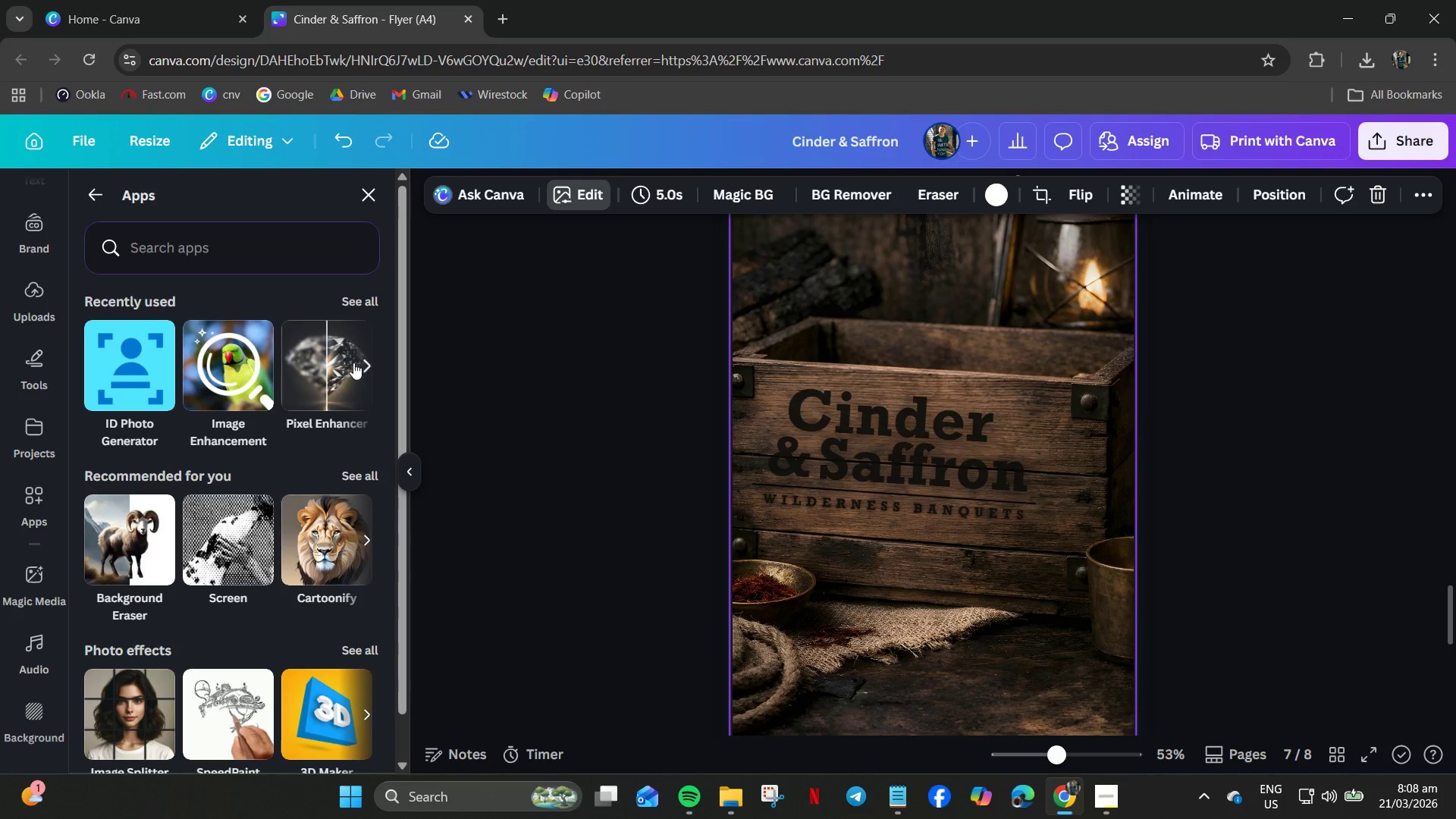 
left_click([327, 362])
 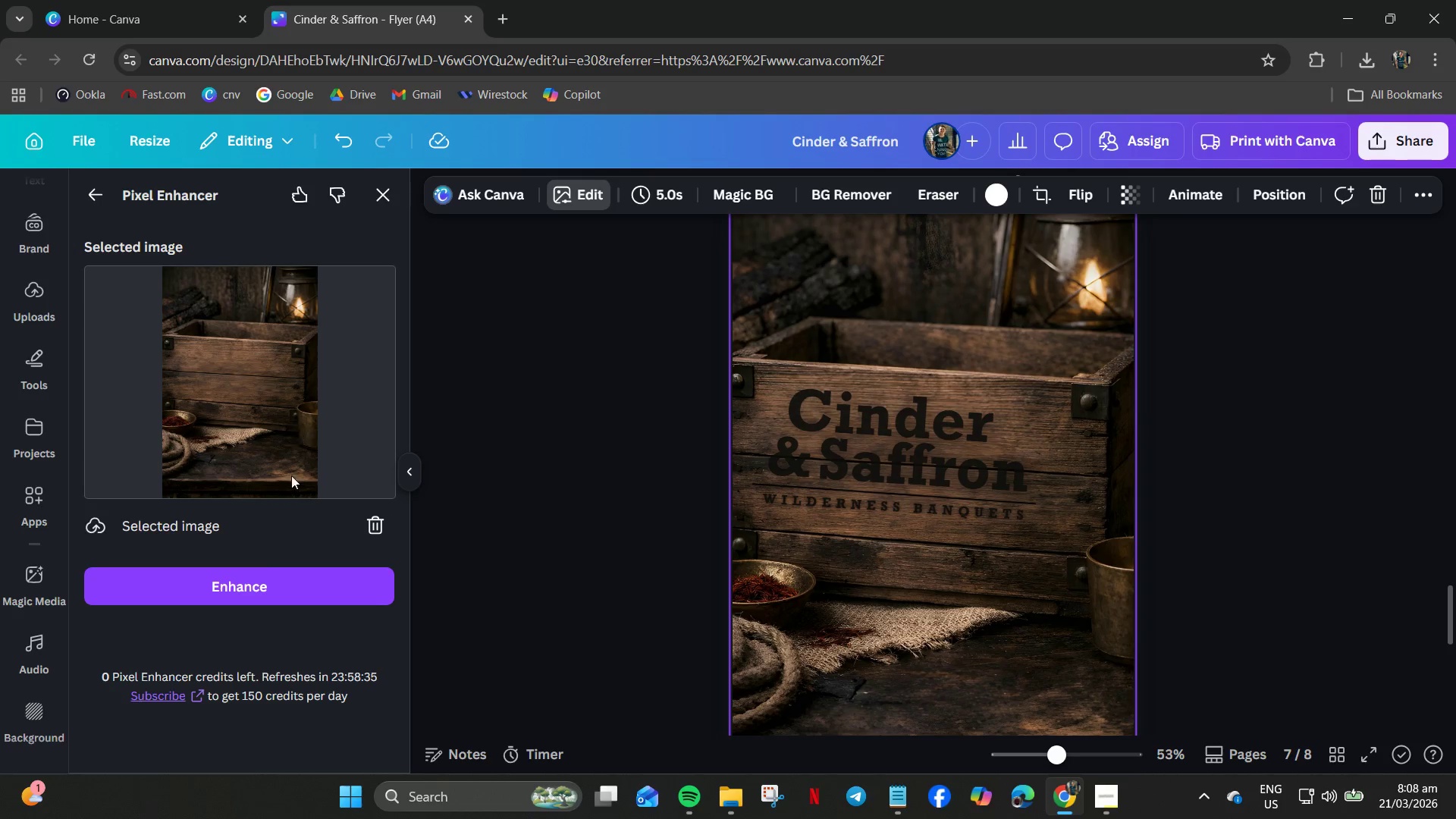 
left_click([246, 588])
 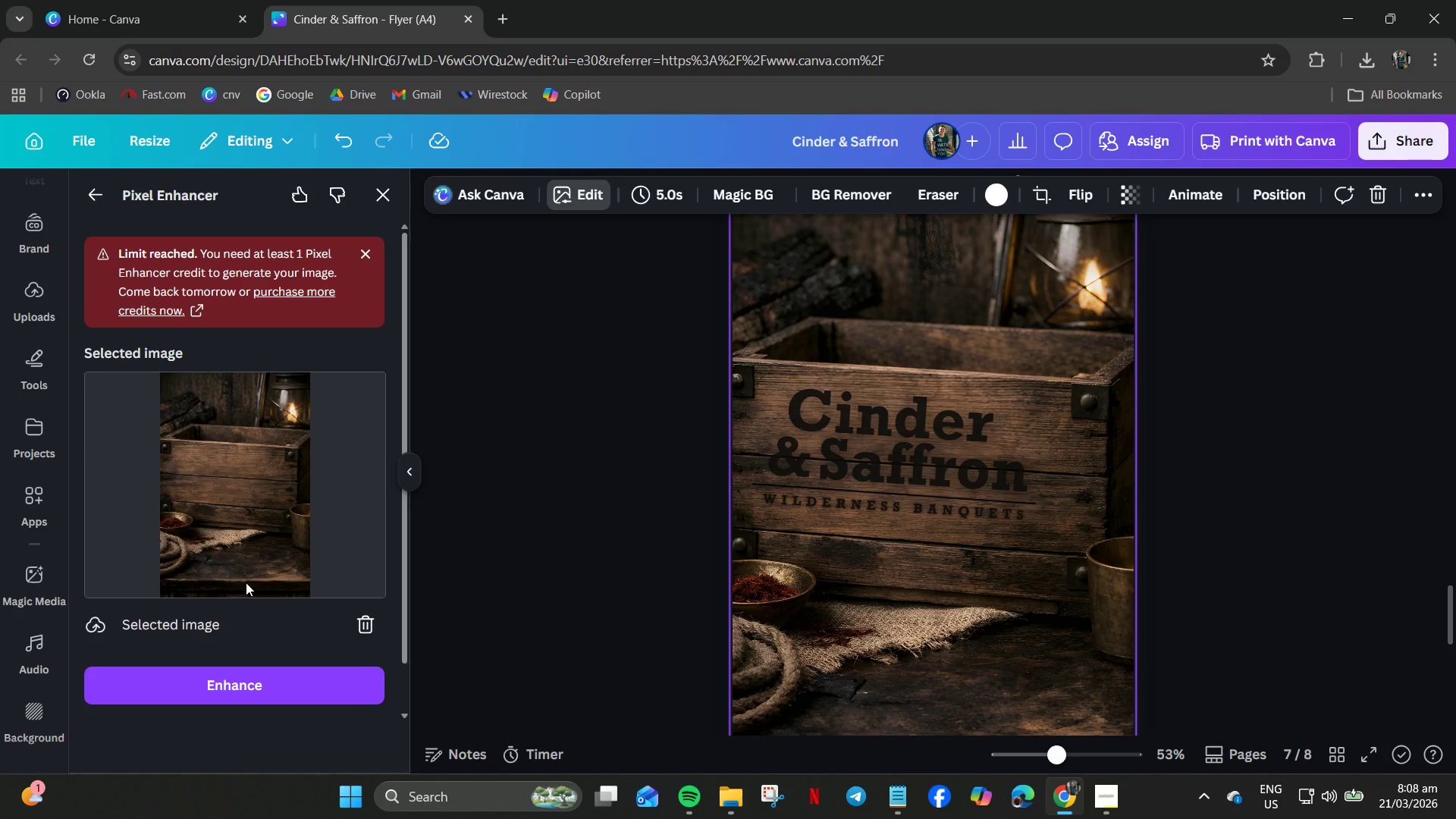 
wait(11.84)
 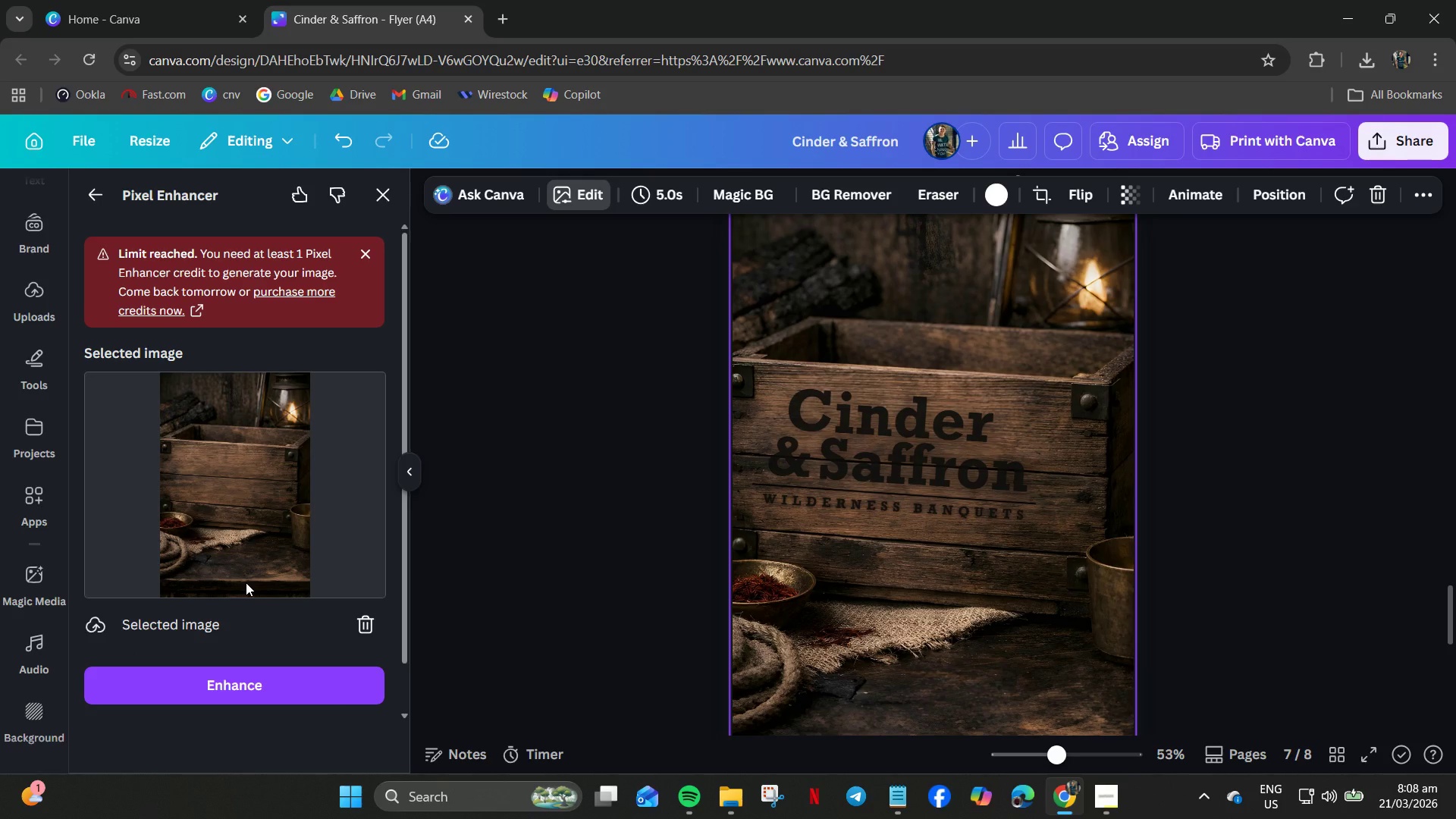 
left_click([294, 290])
 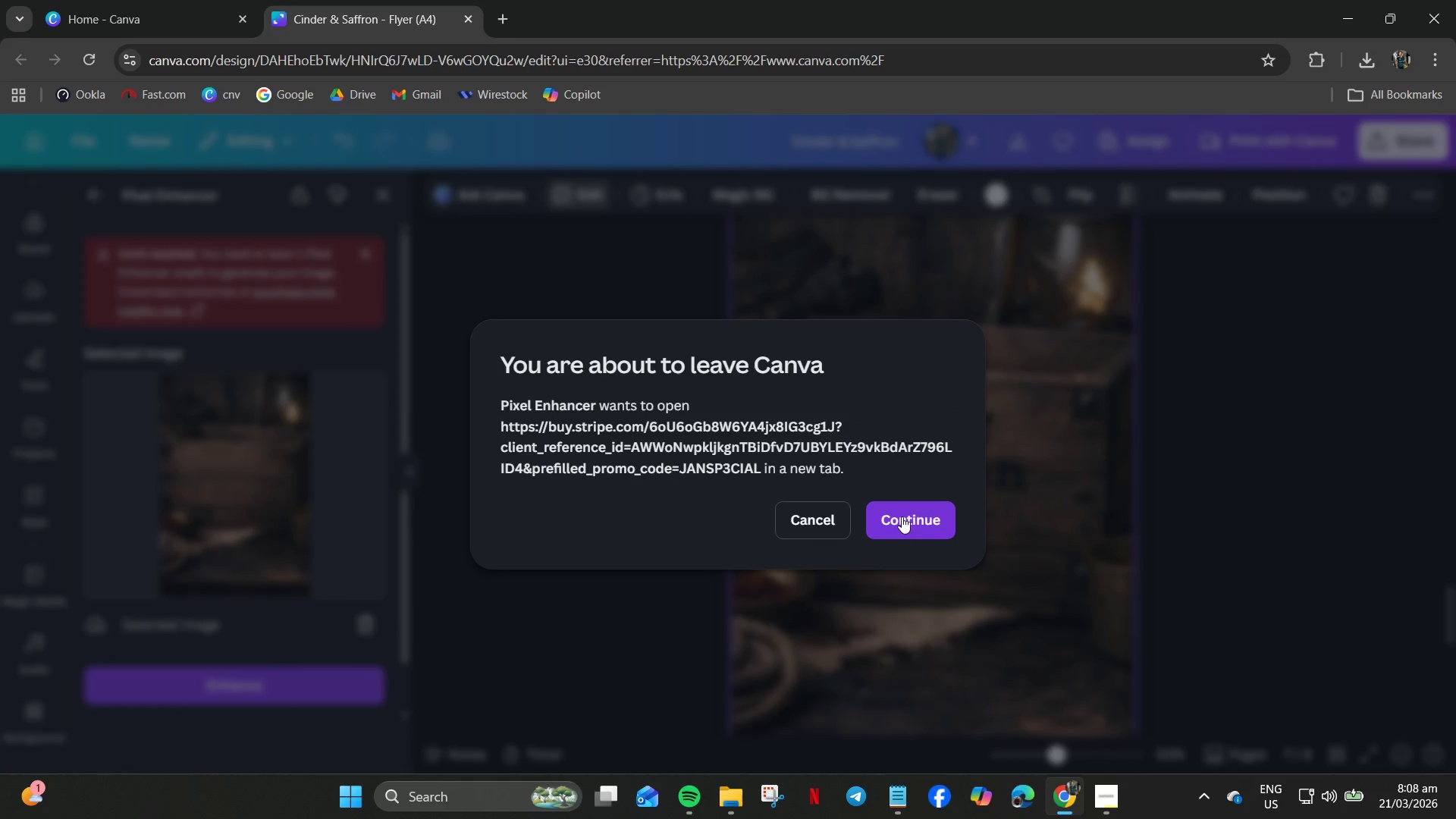 
left_click([902, 516])
 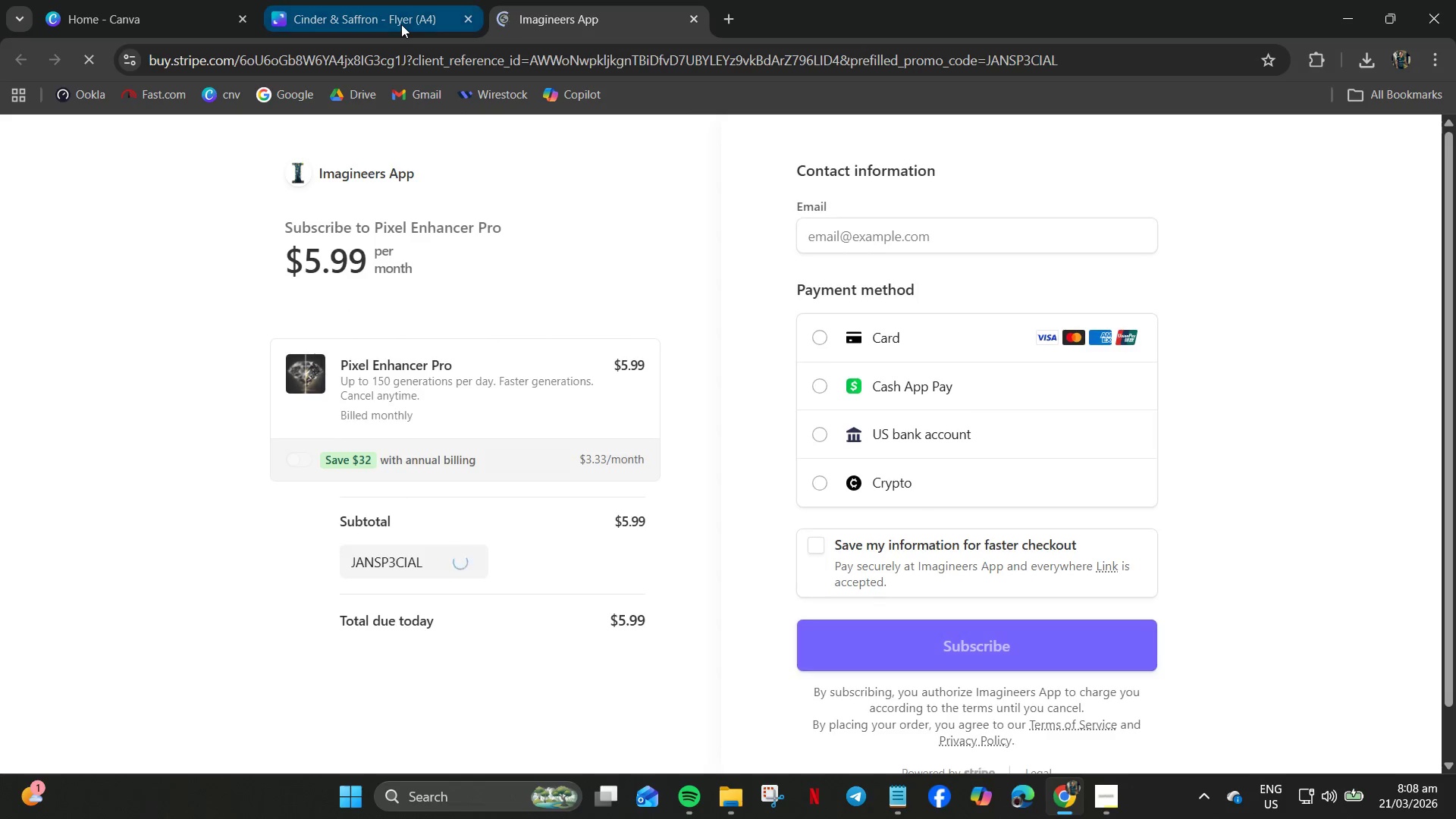 
wait(6.83)
 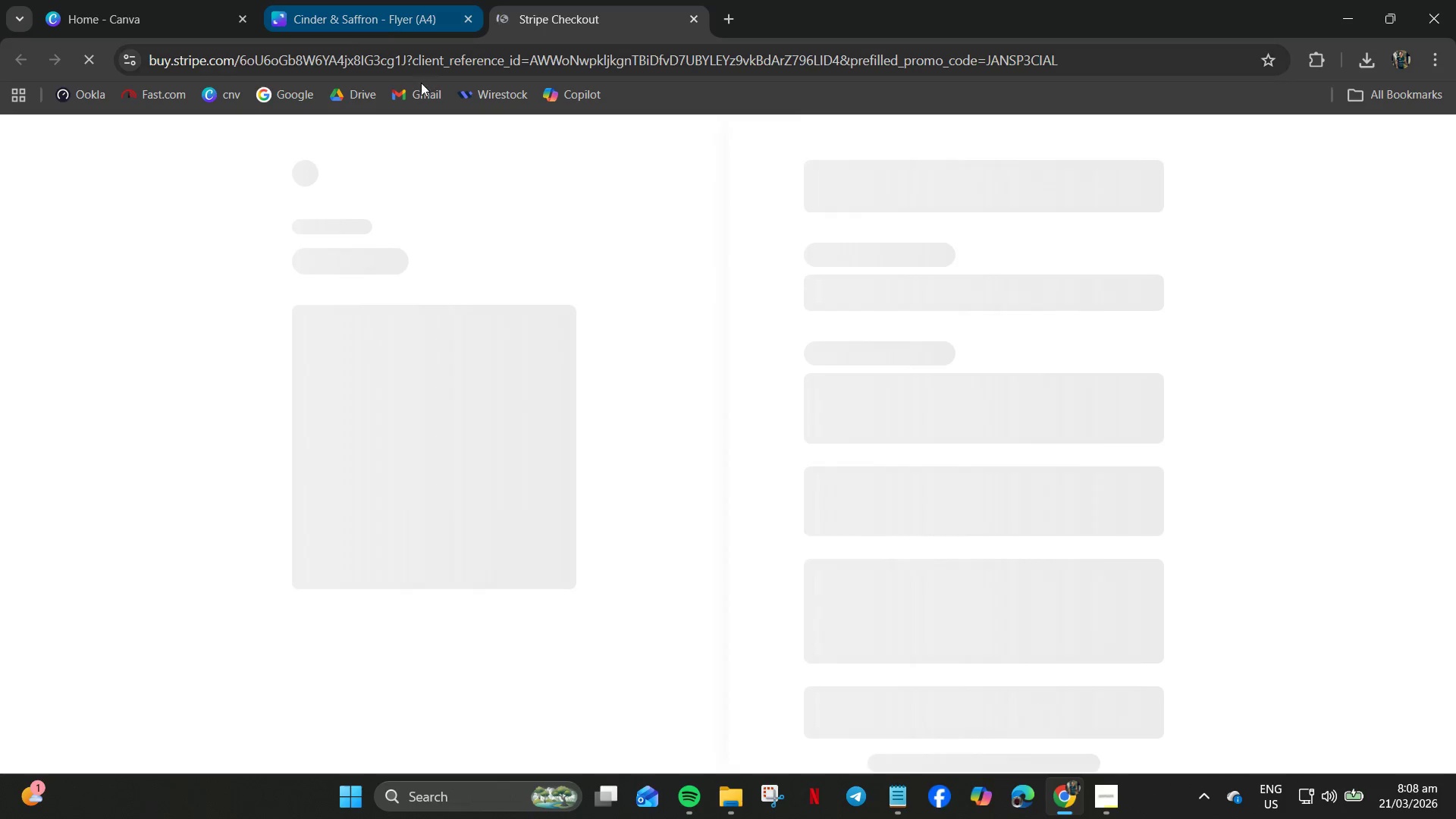 
left_click([687, 16])
 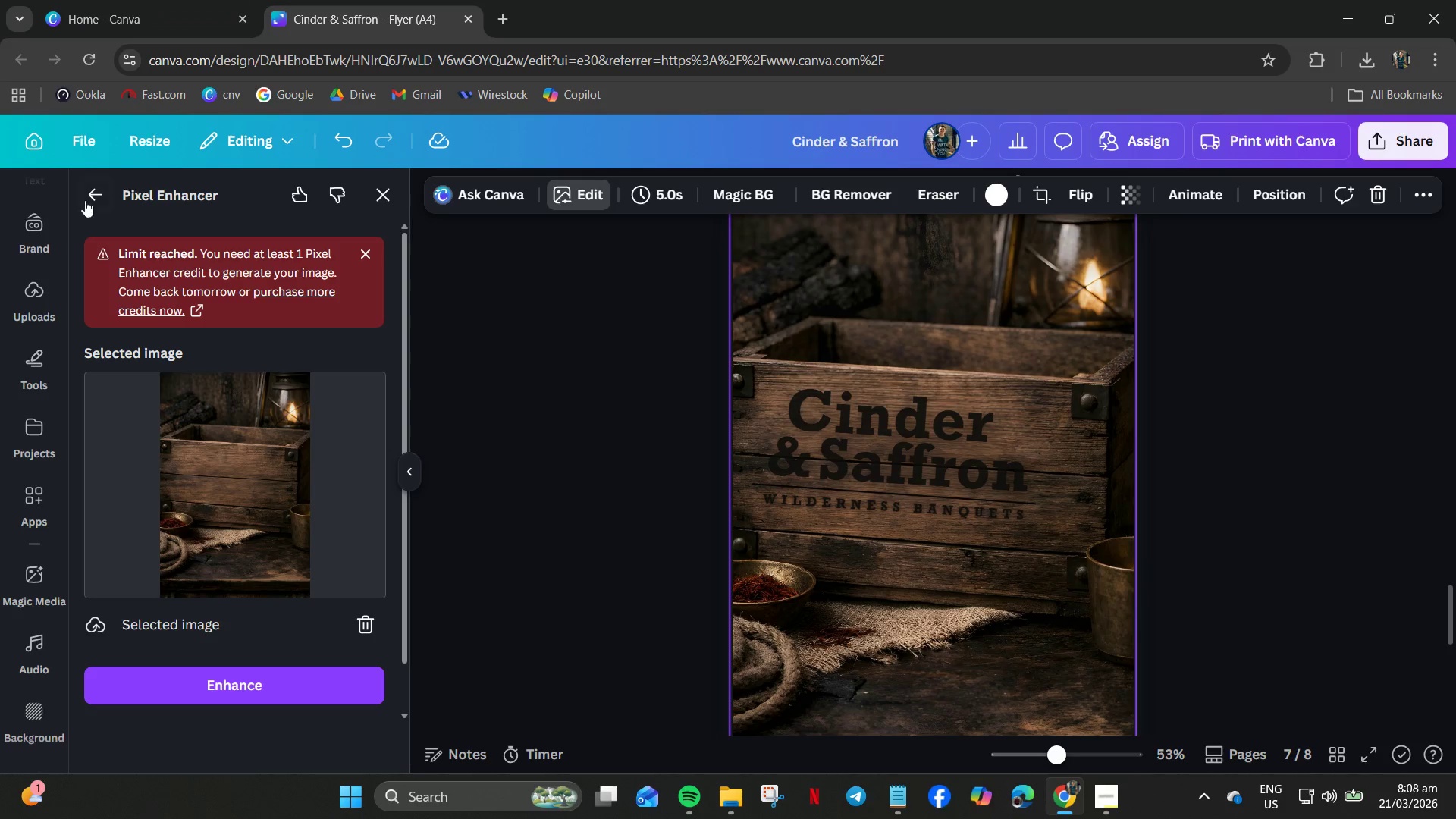 
left_click([88, 199])
 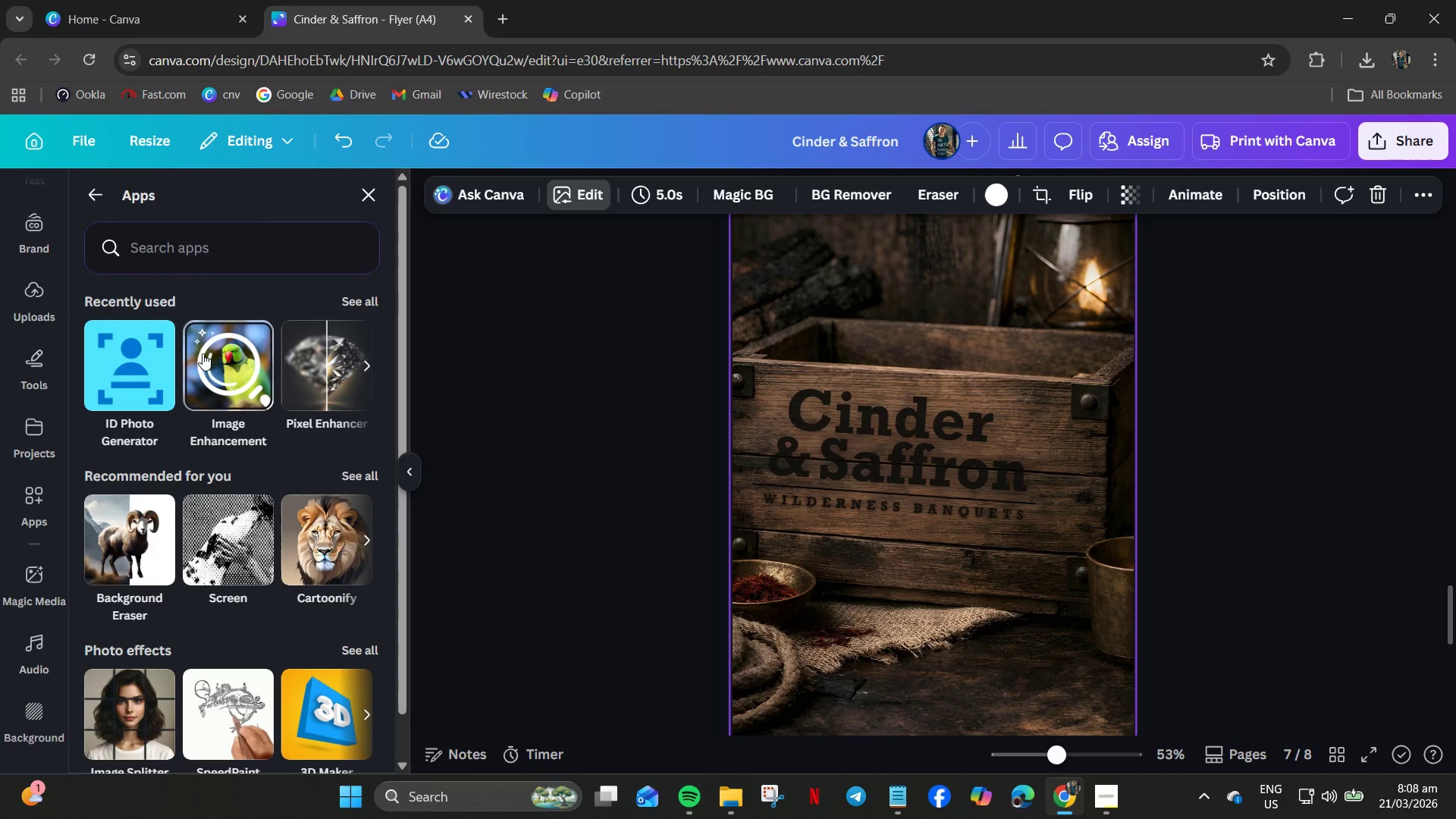 
scroll: coordinate [224, 414], scroll_direction: down, amount: 4.0
 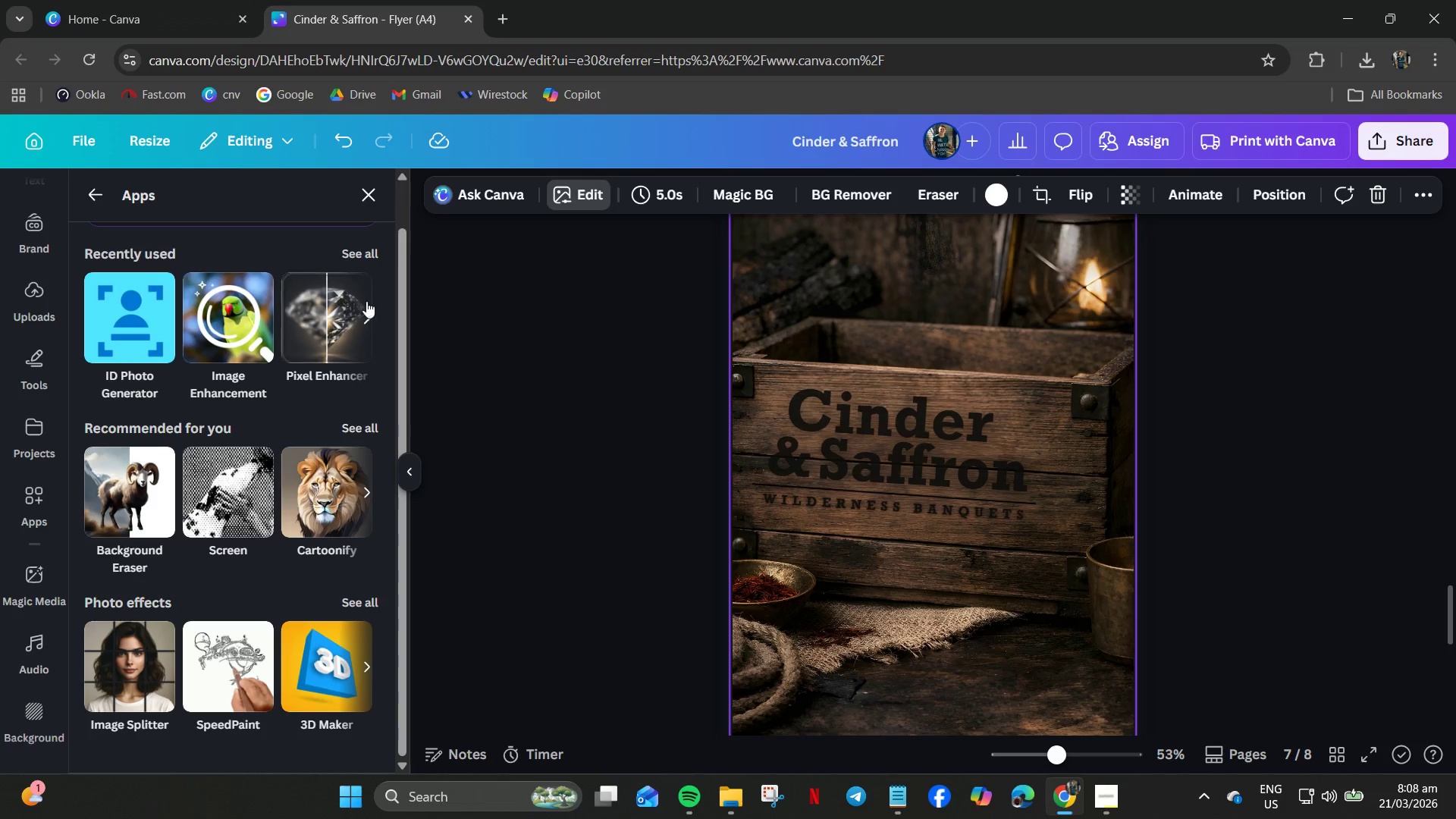 
left_click([361, 253])
 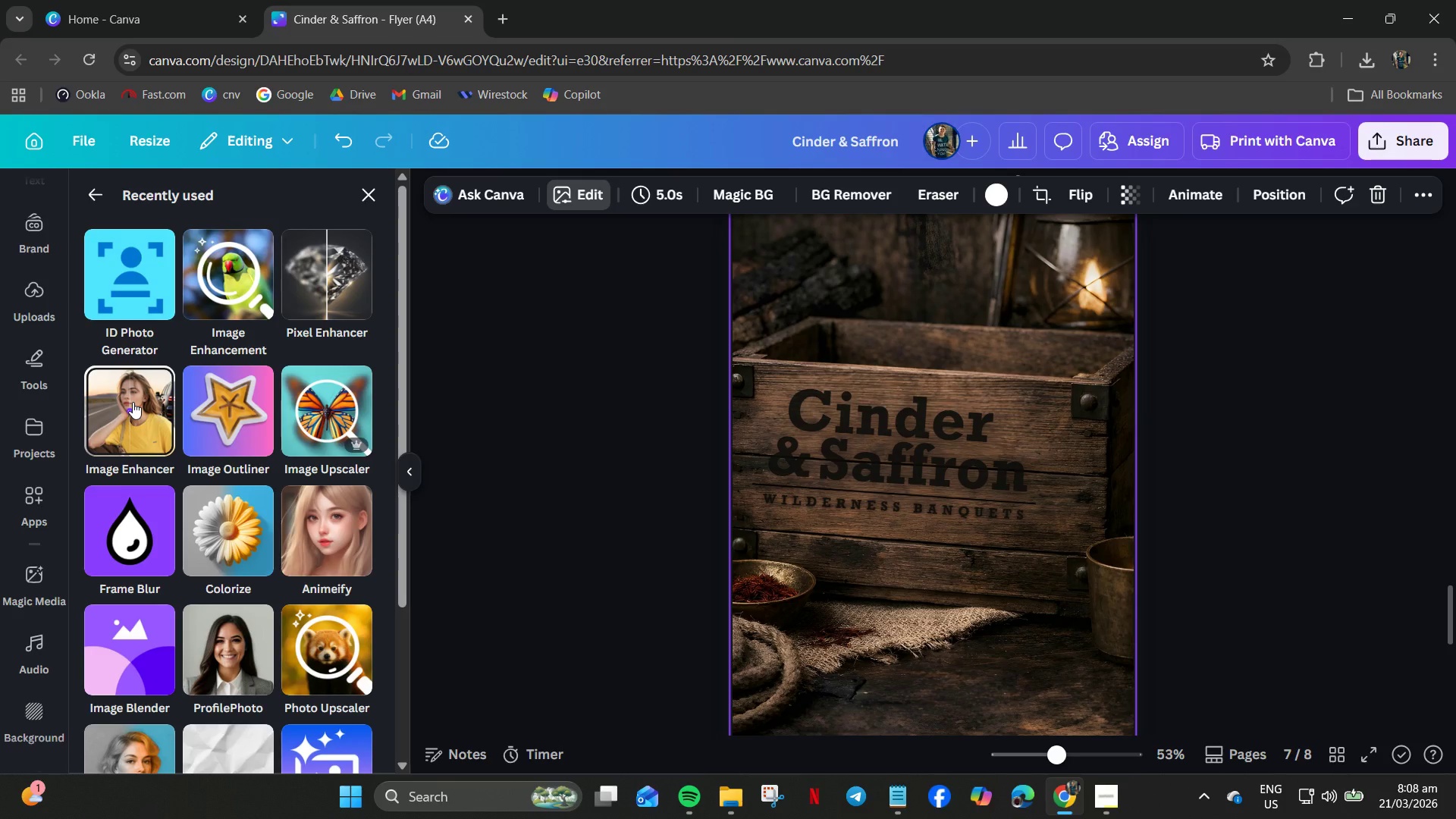 
wait(8.59)
 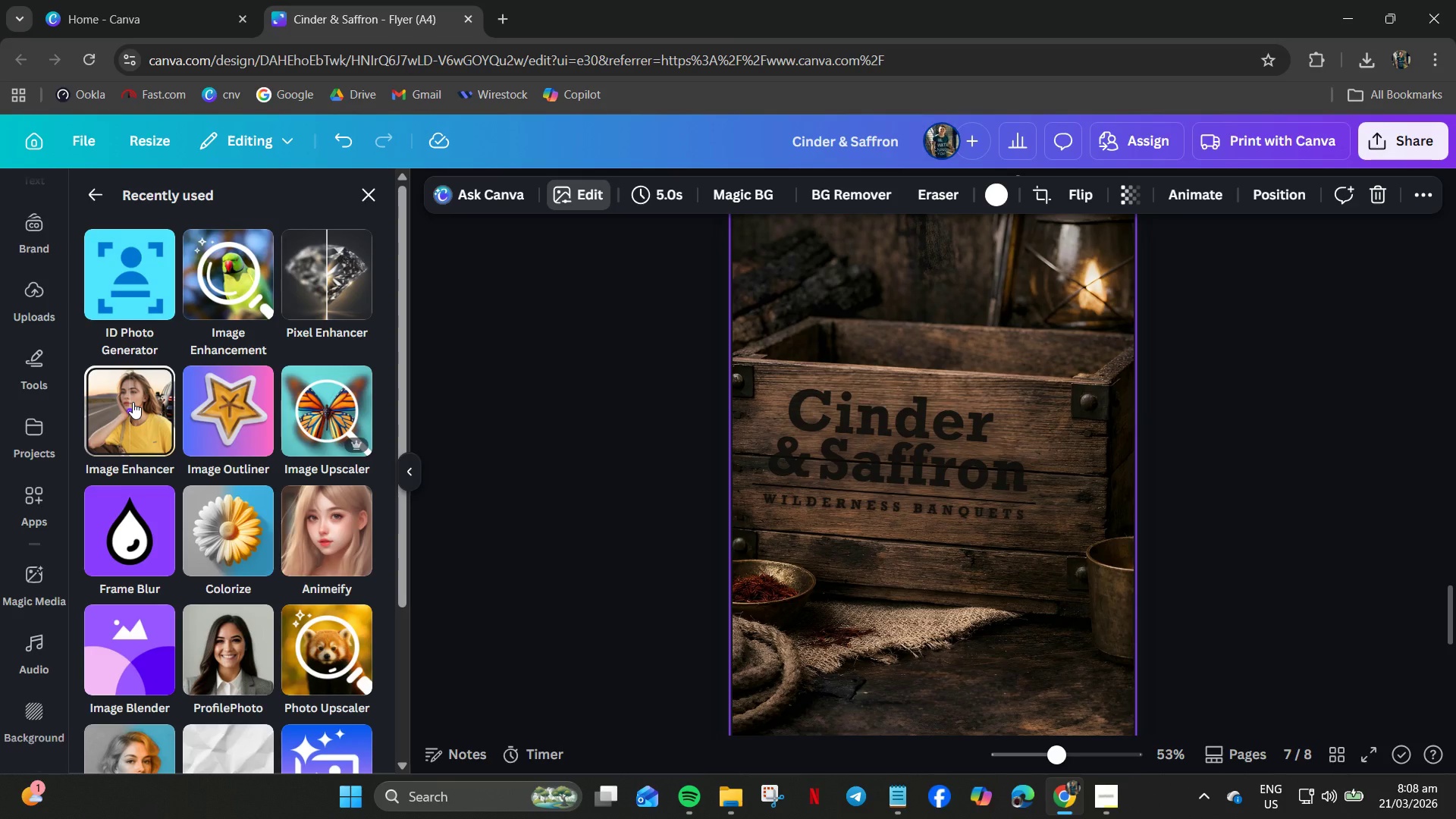 
left_click([217, 544])
 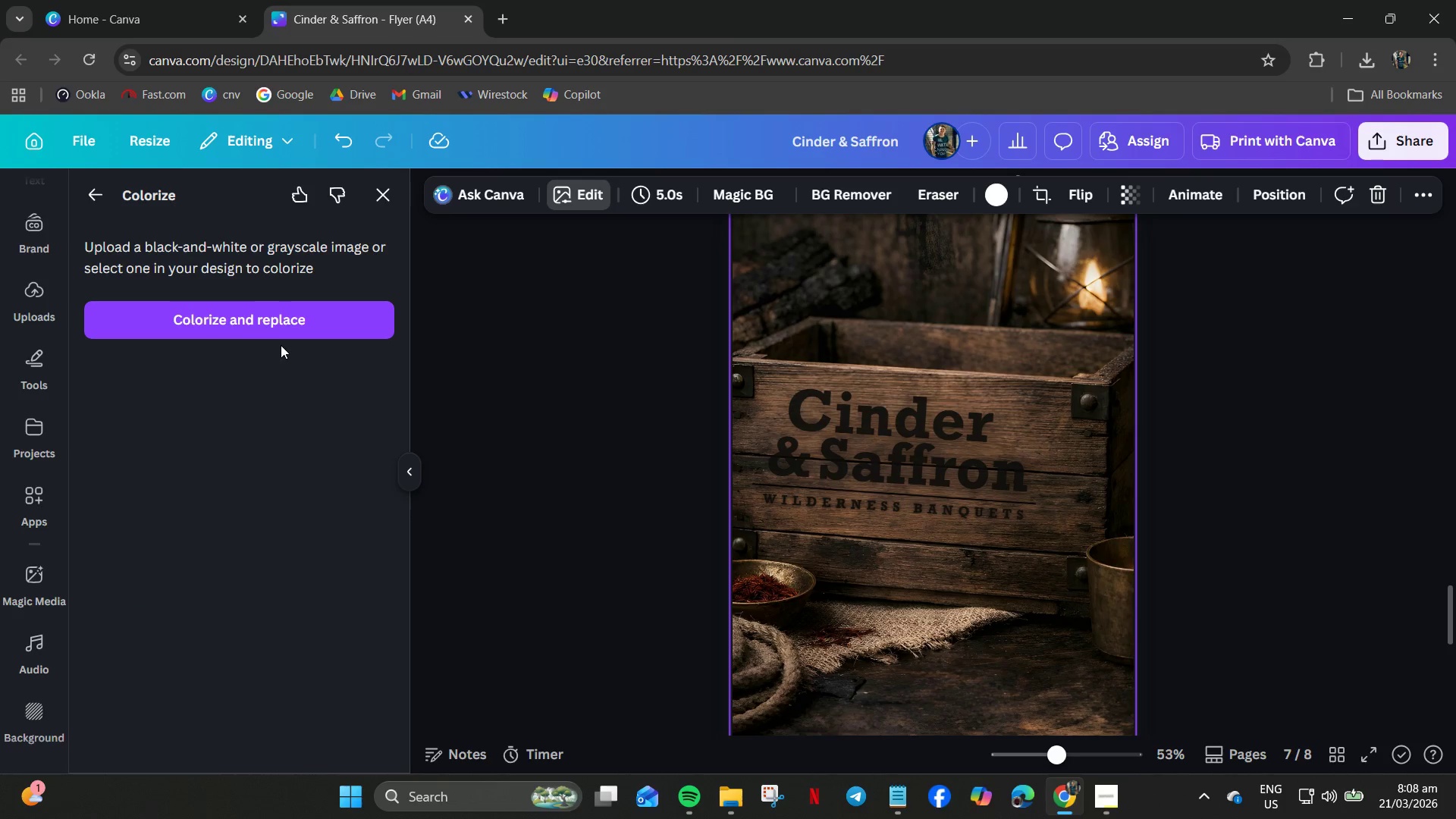 
left_click([267, 320])
 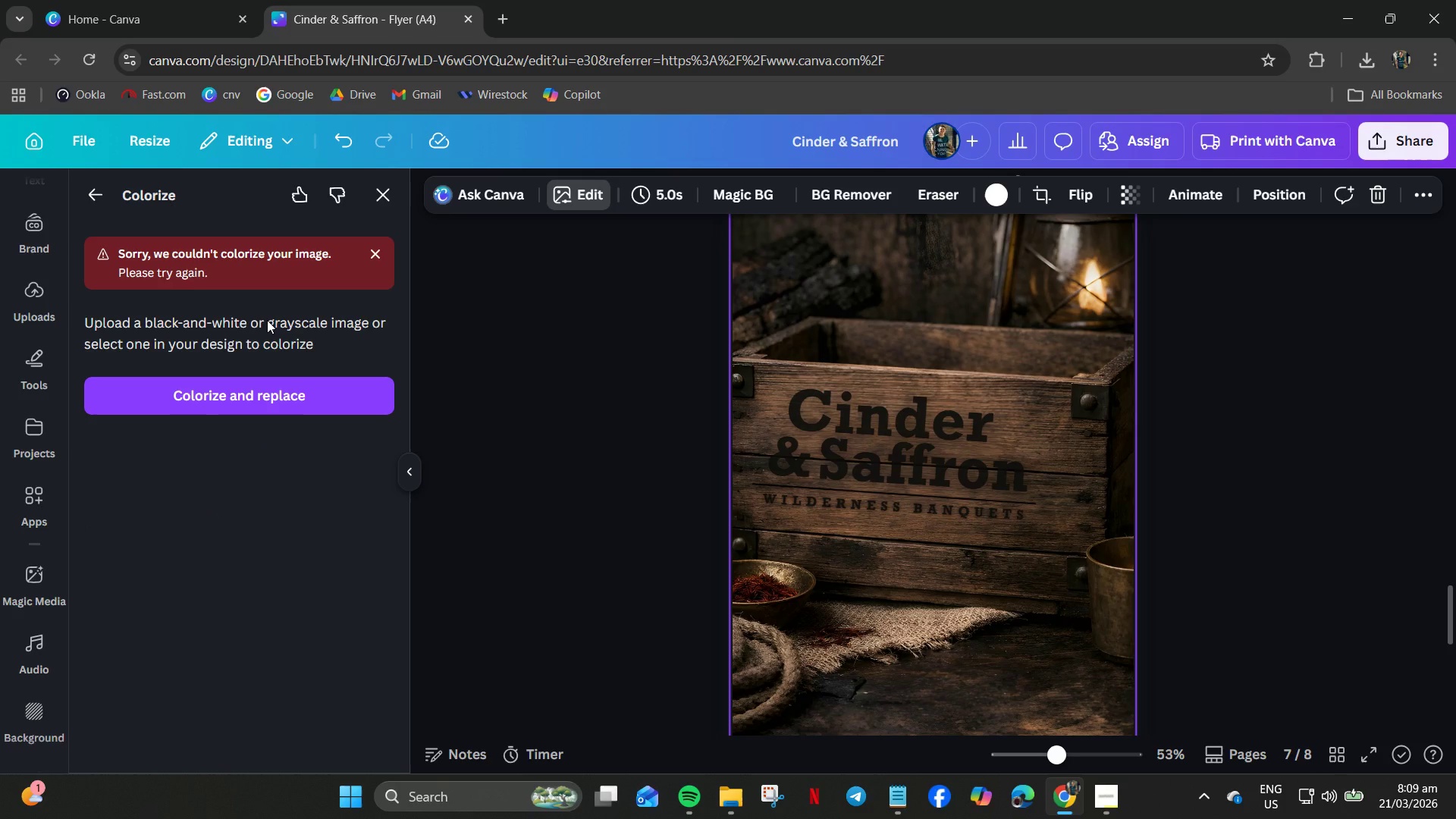 
wait(24.69)
 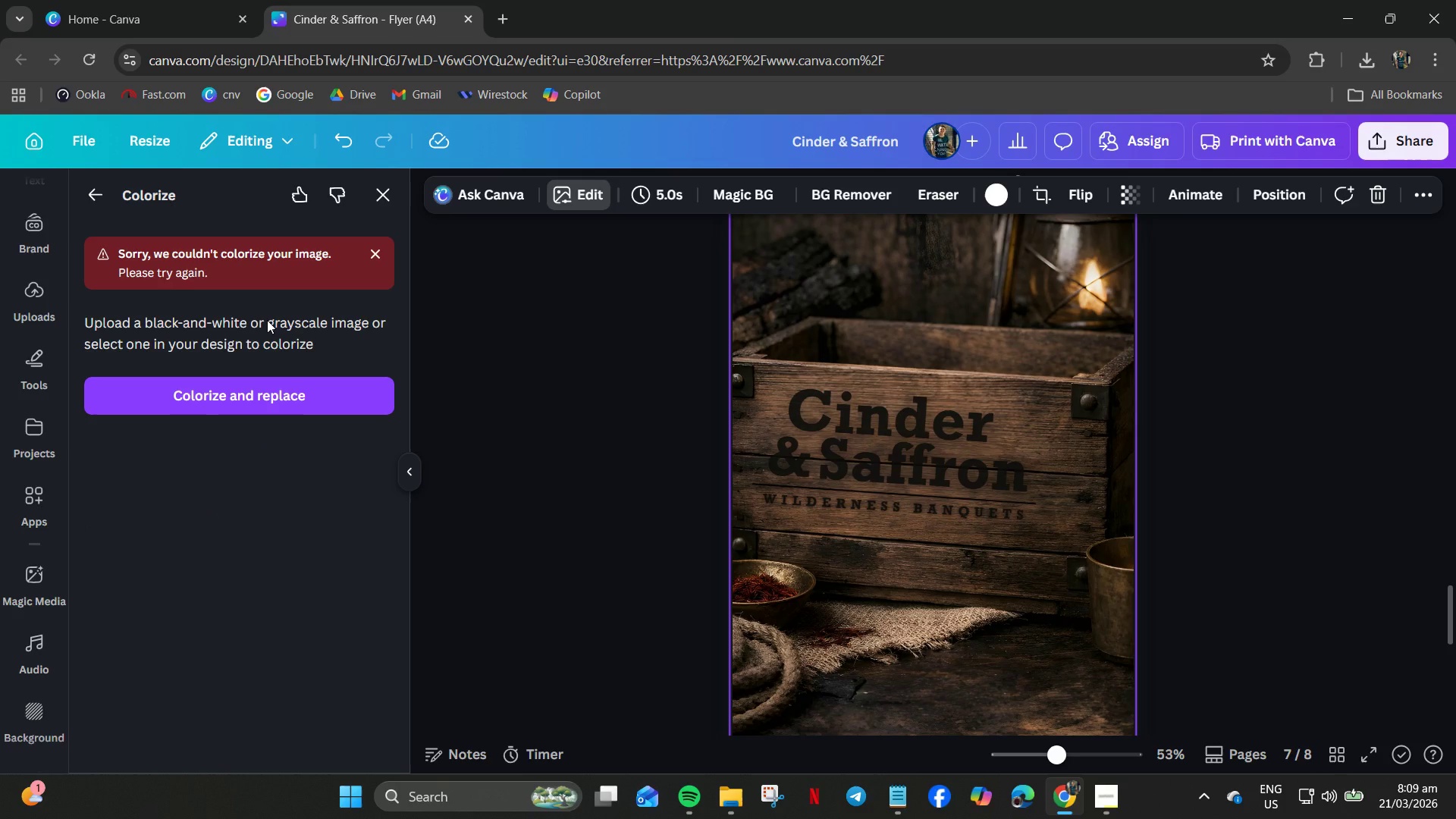 
left_click([99, 196])
 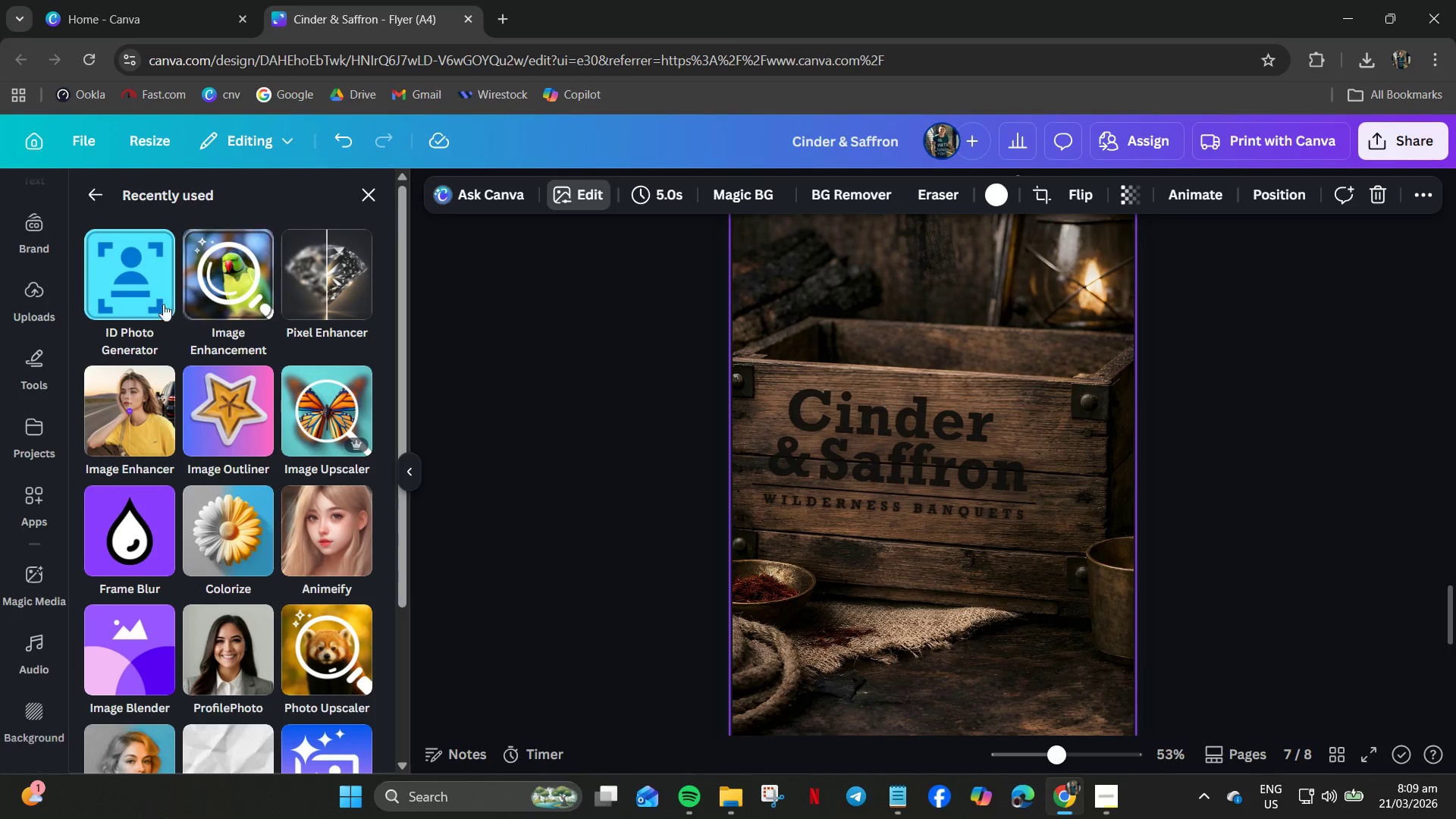 
left_click([136, 407])
 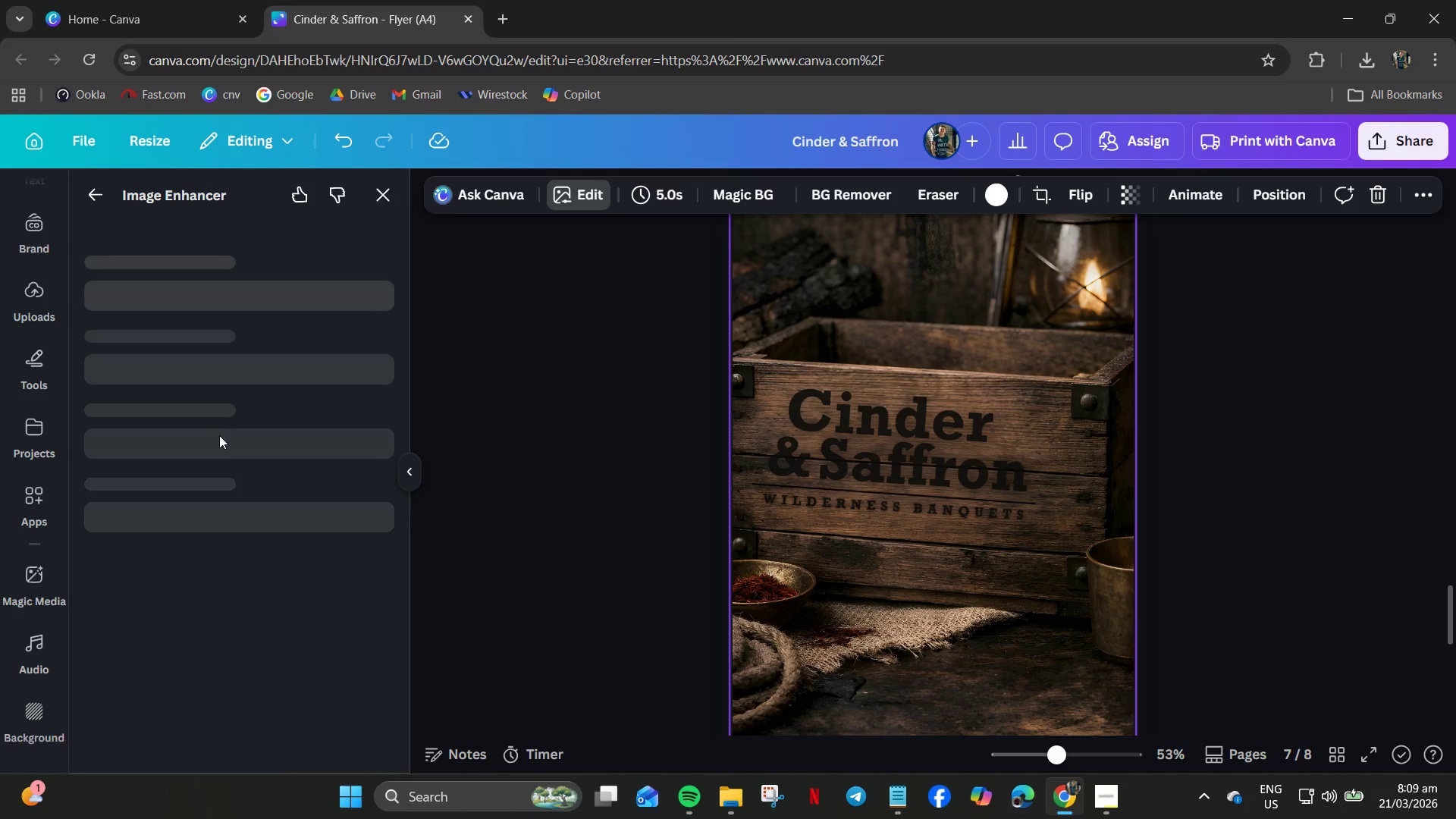 
mouse_move([206, 422])
 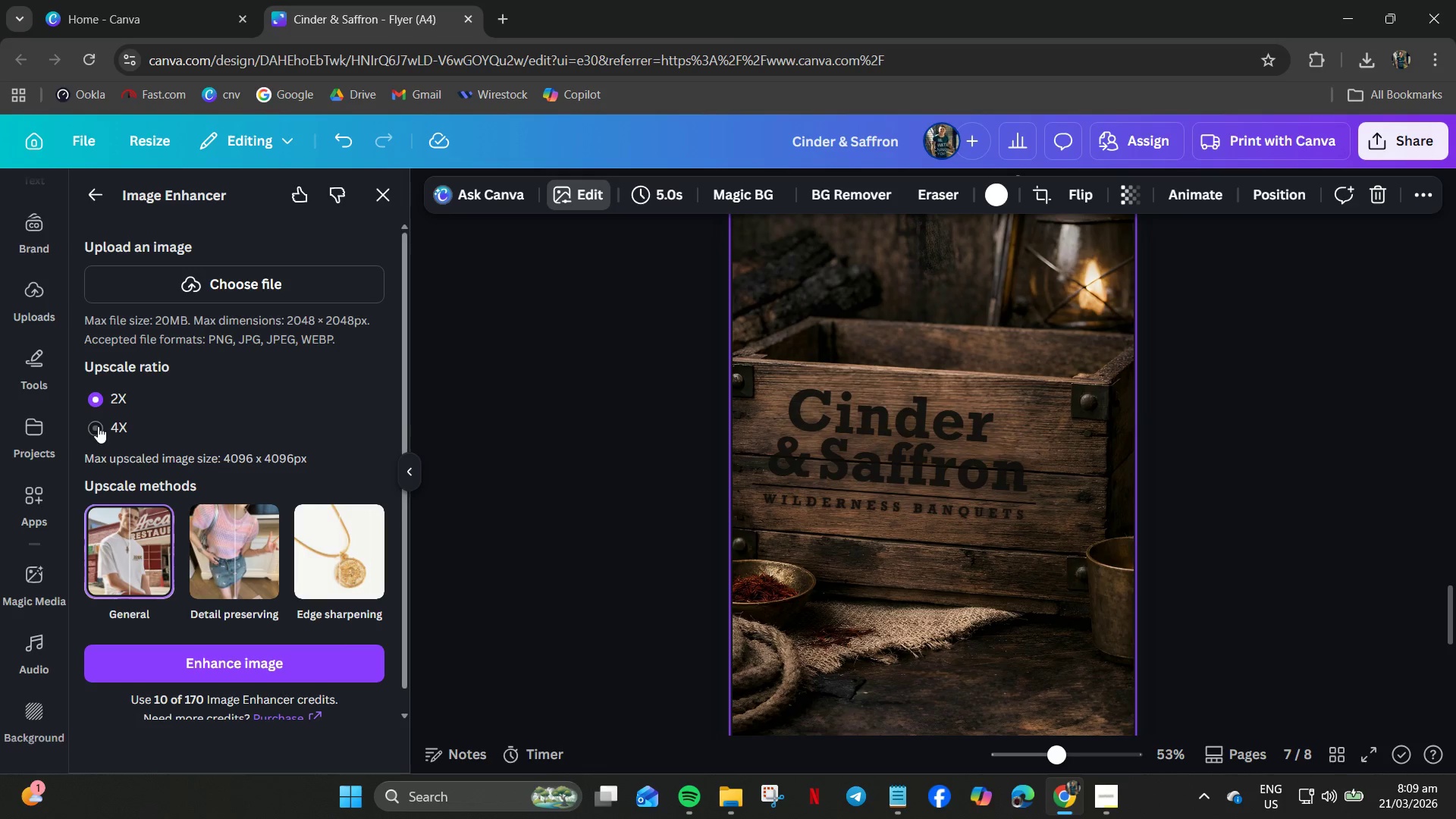 
left_click([98, 426])
 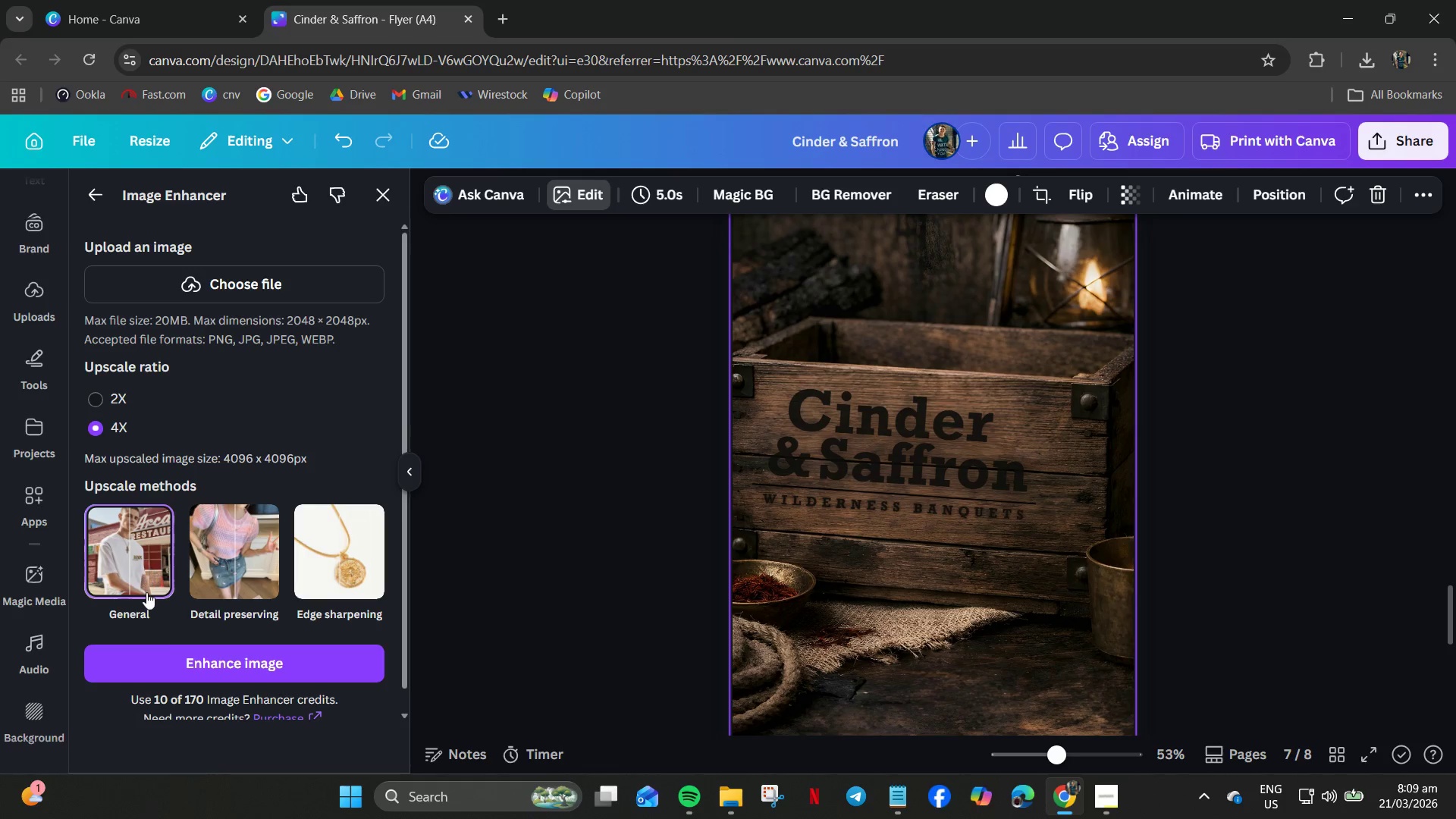 
left_click([224, 662])
 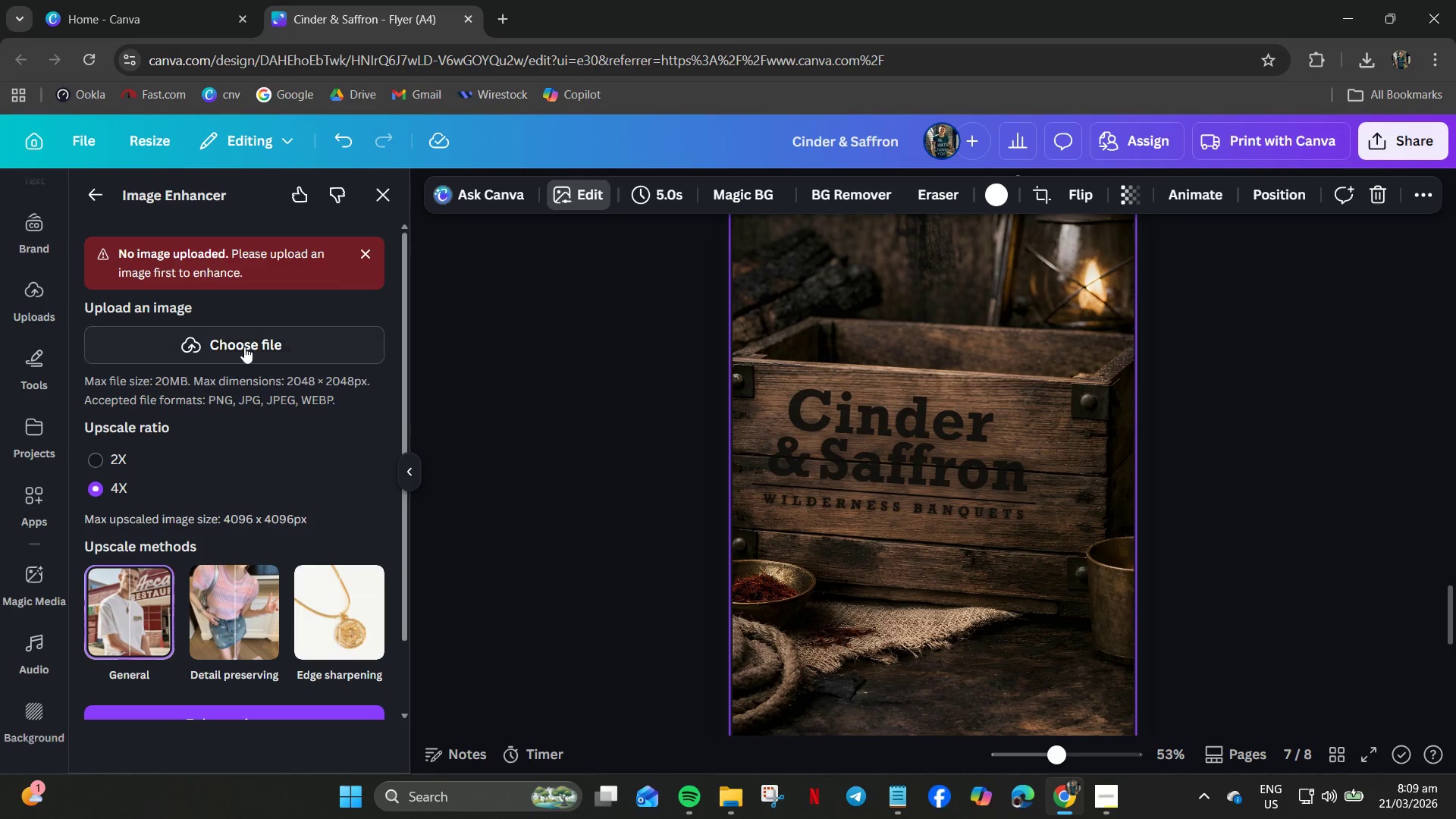 
left_click([239, 347])
 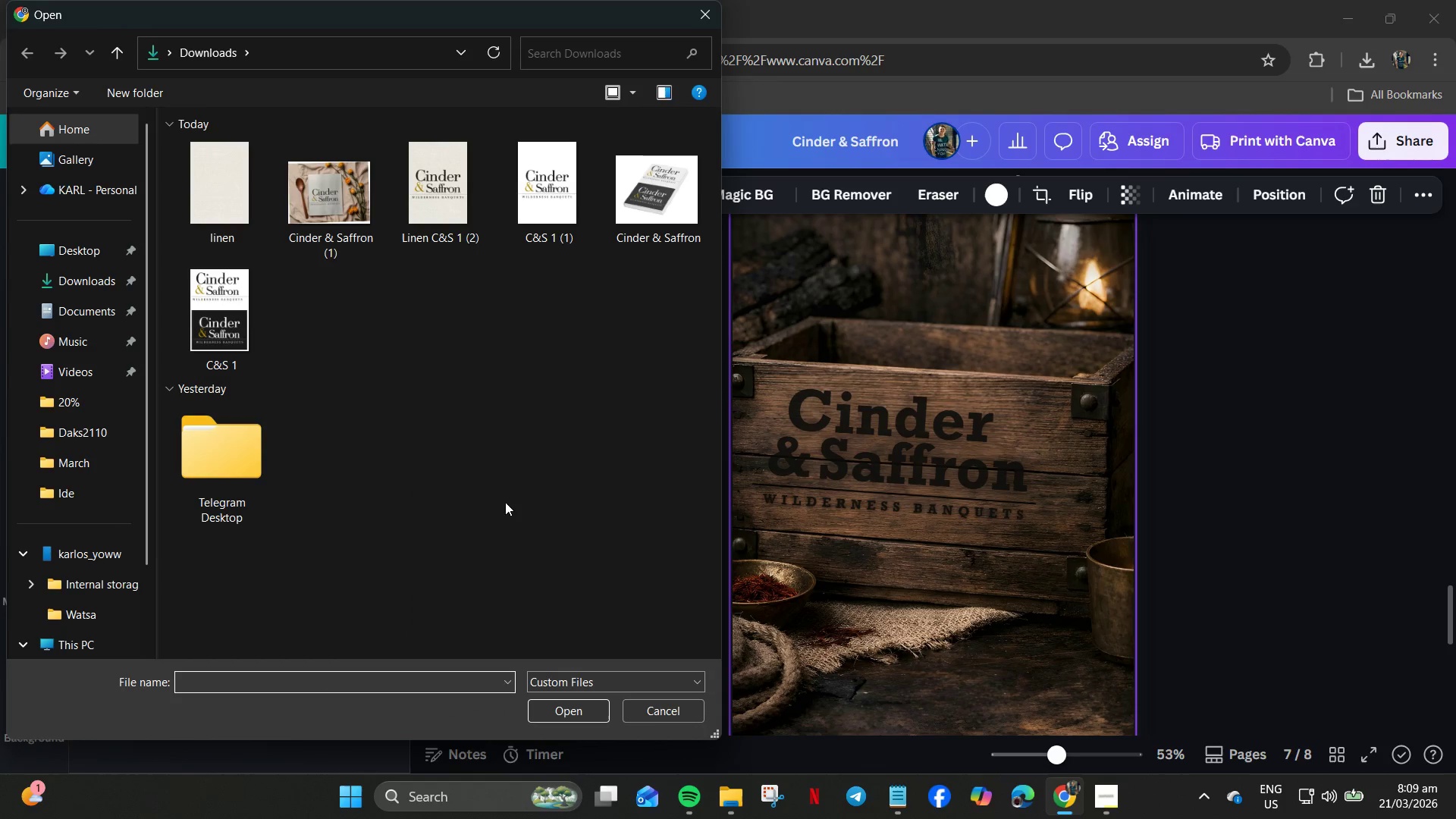 
left_click([650, 711])
 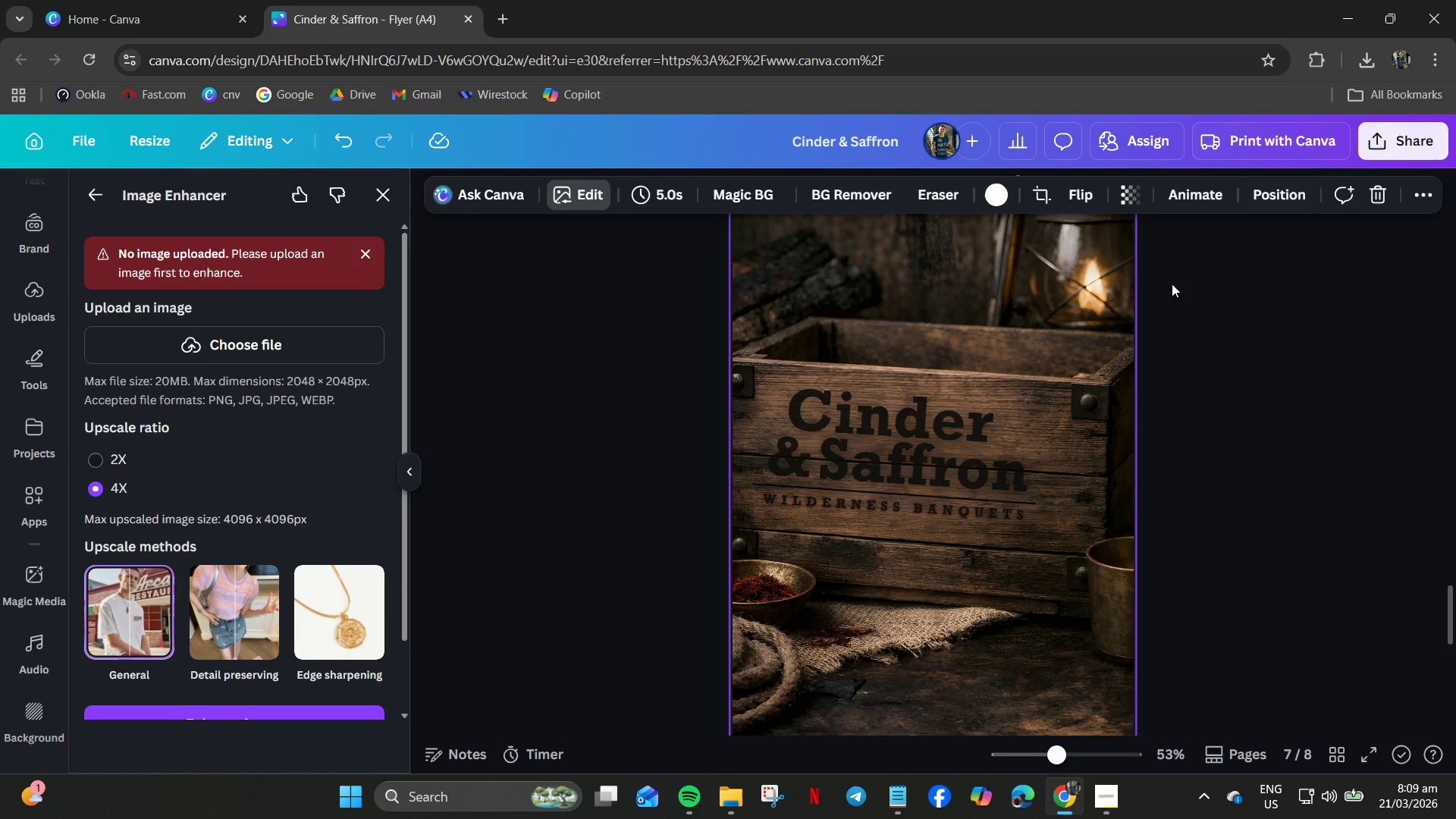 
left_click([1298, 147])
 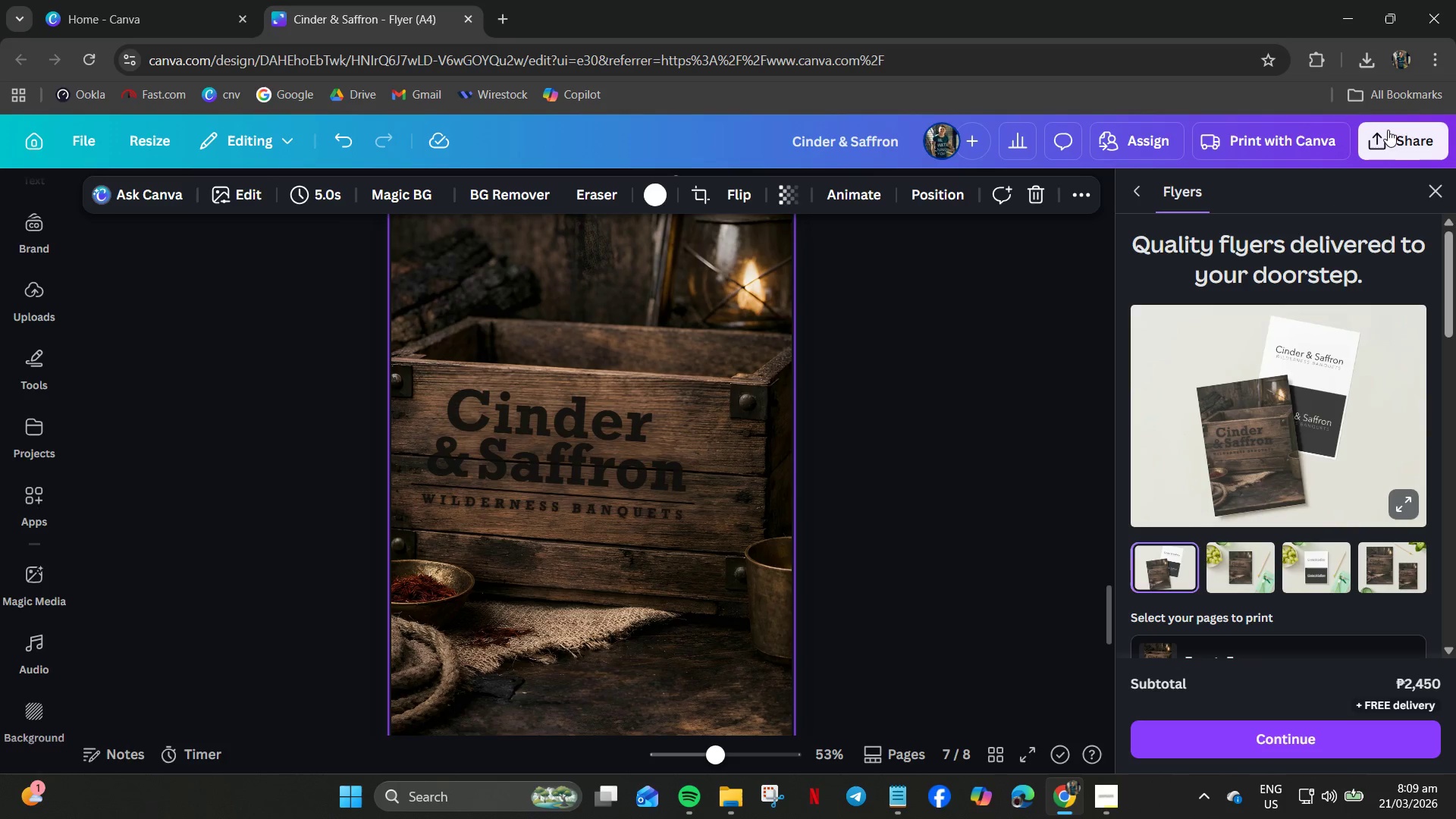 
left_click([1400, 141])
 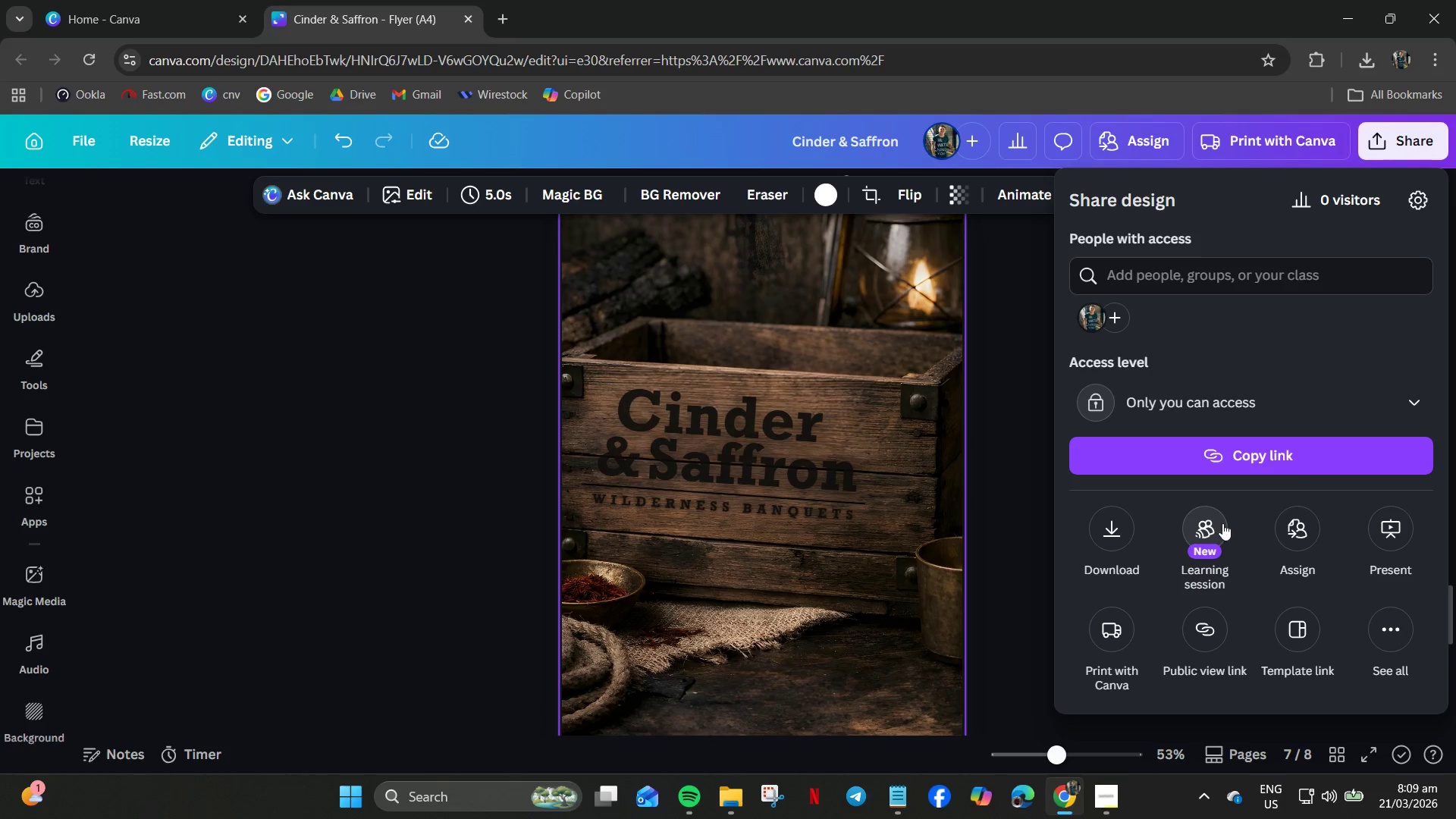 
left_click([1116, 535])
 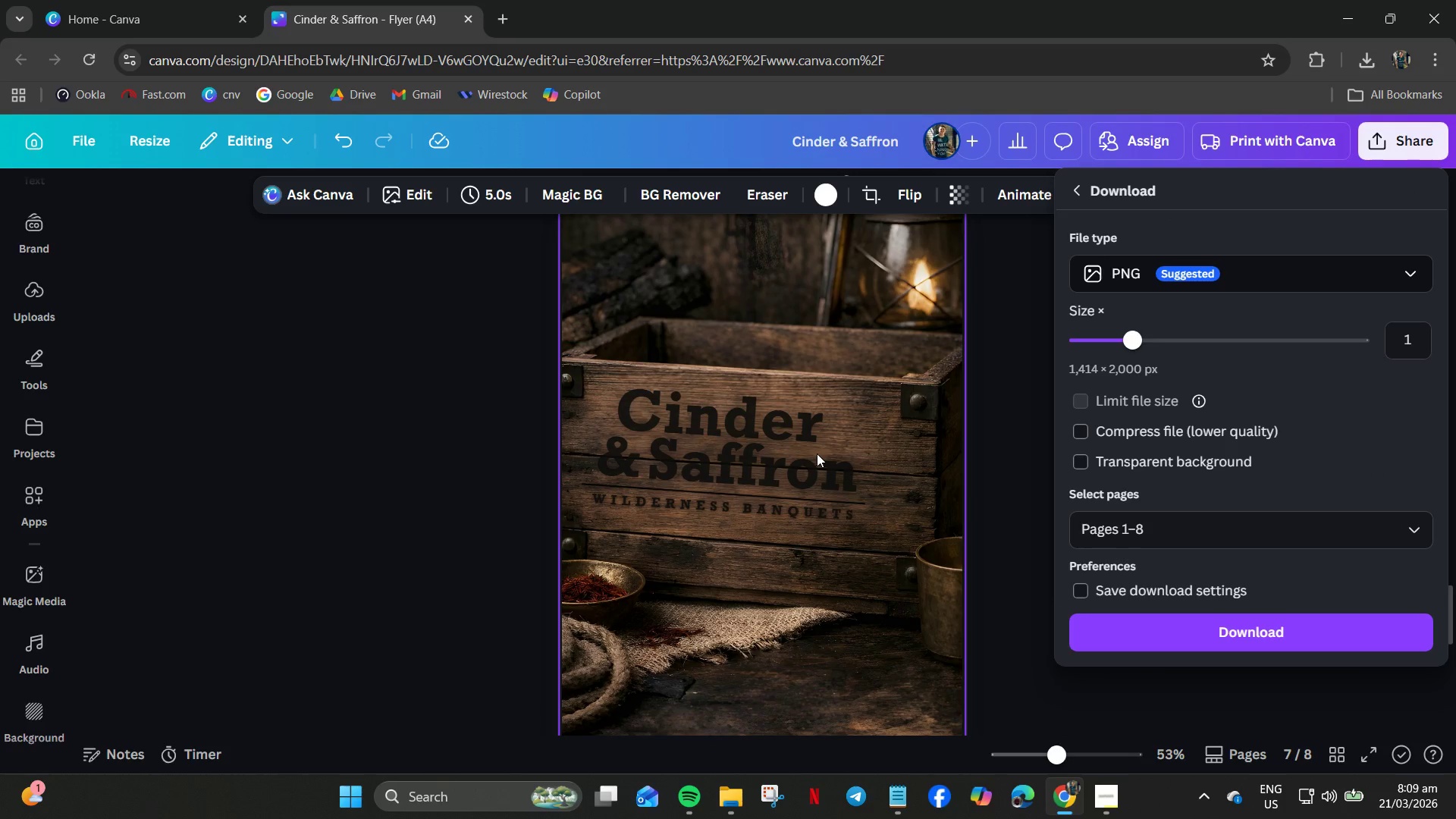 
scroll: coordinate [447, 436], scroll_direction: up, amount: 2.0
 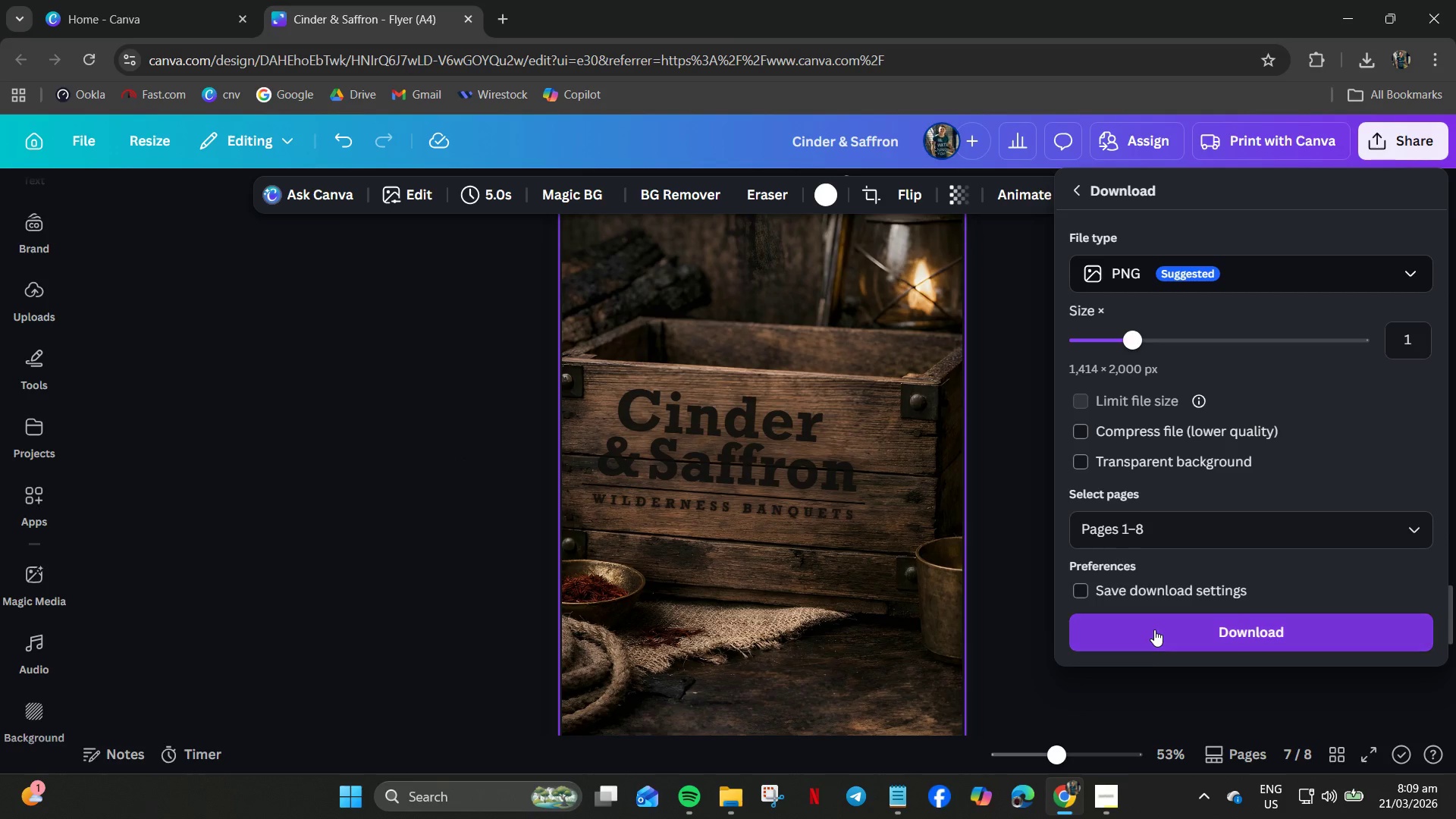 
left_click([1191, 530])
 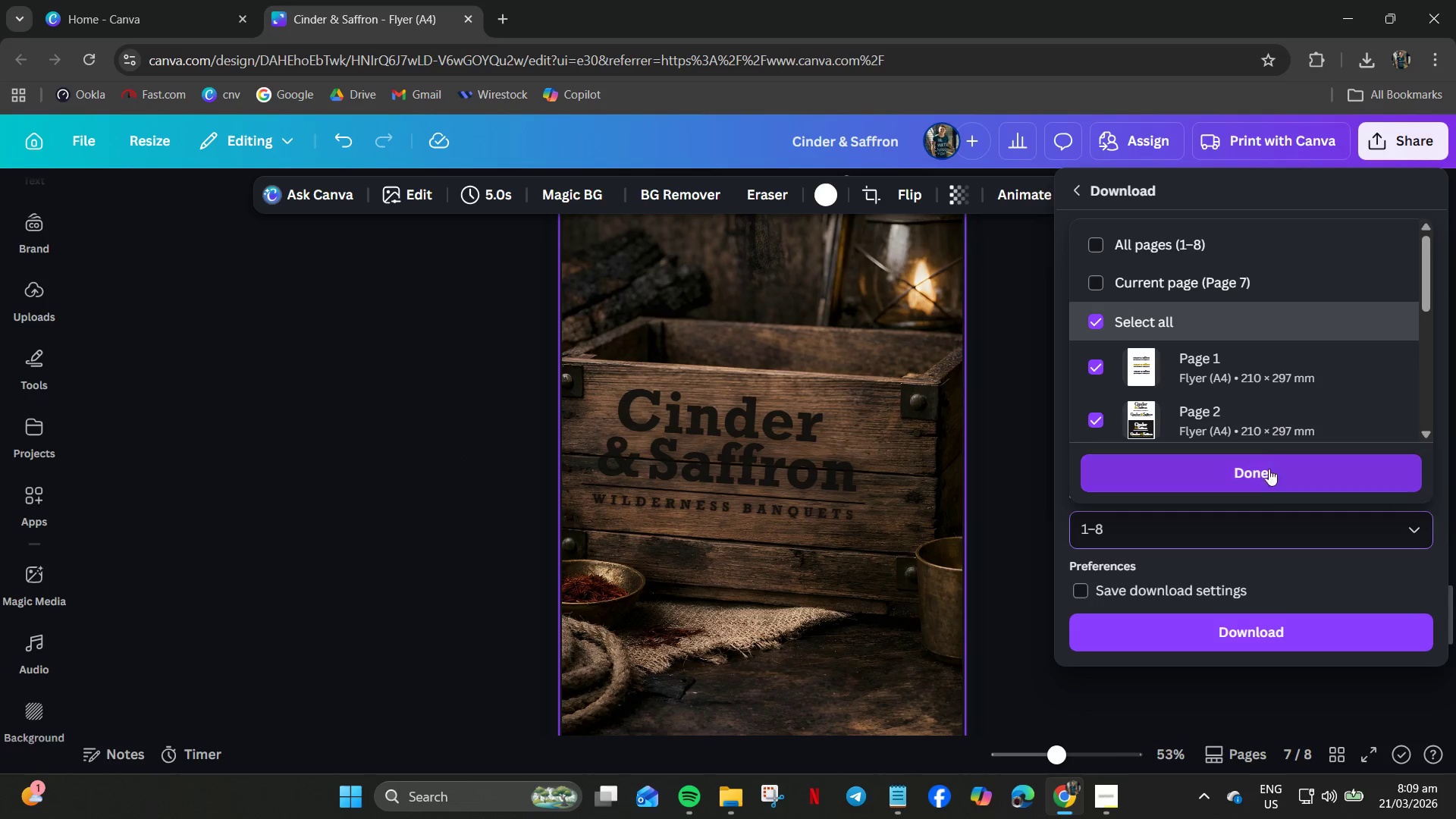 
scroll: coordinate [1254, 402], scroll_direction: down, amount: 7.0
 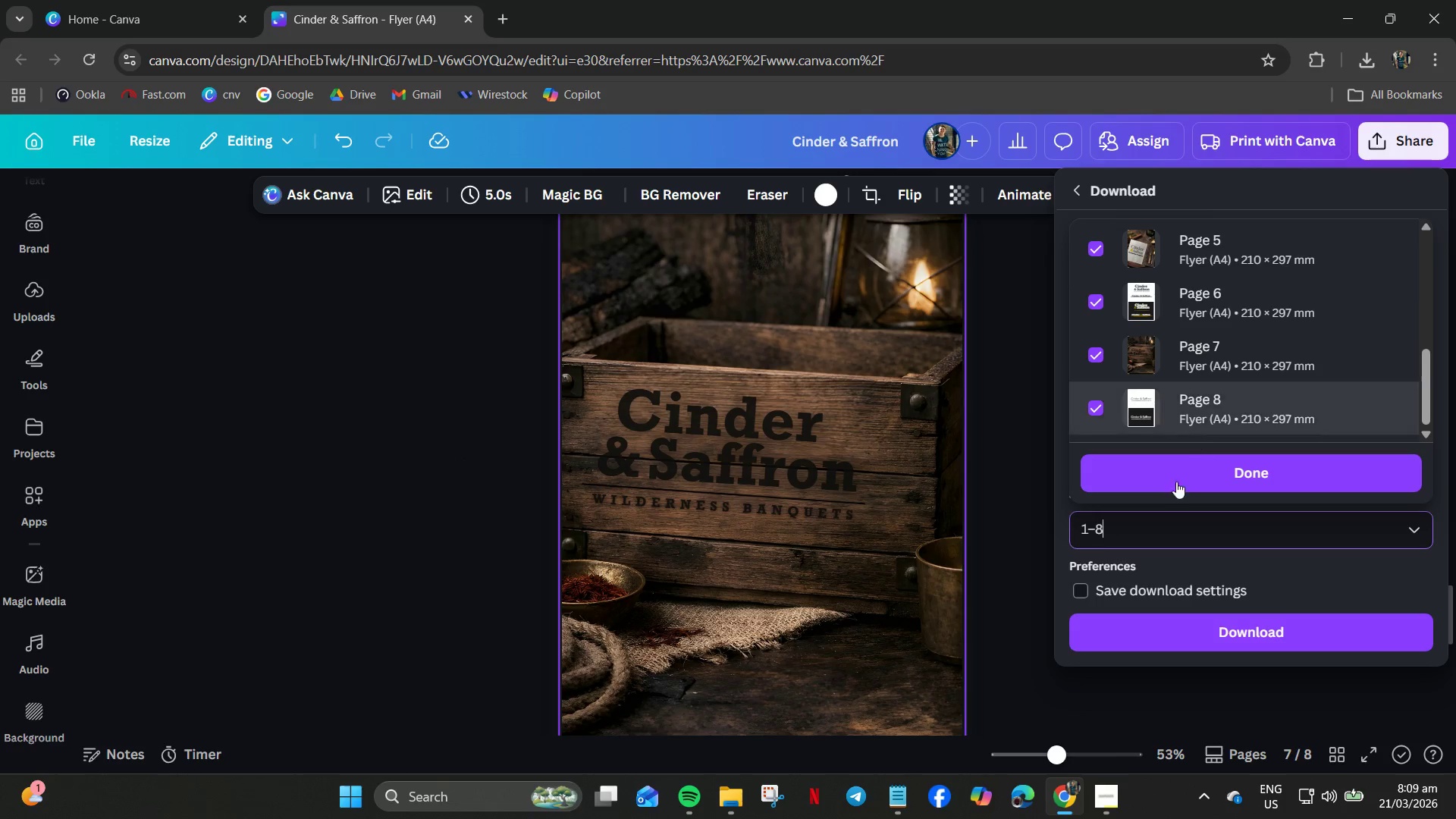 
left_click_drag(start_coordinate=[1138, 523], to_coordinate=[1084, 521])
 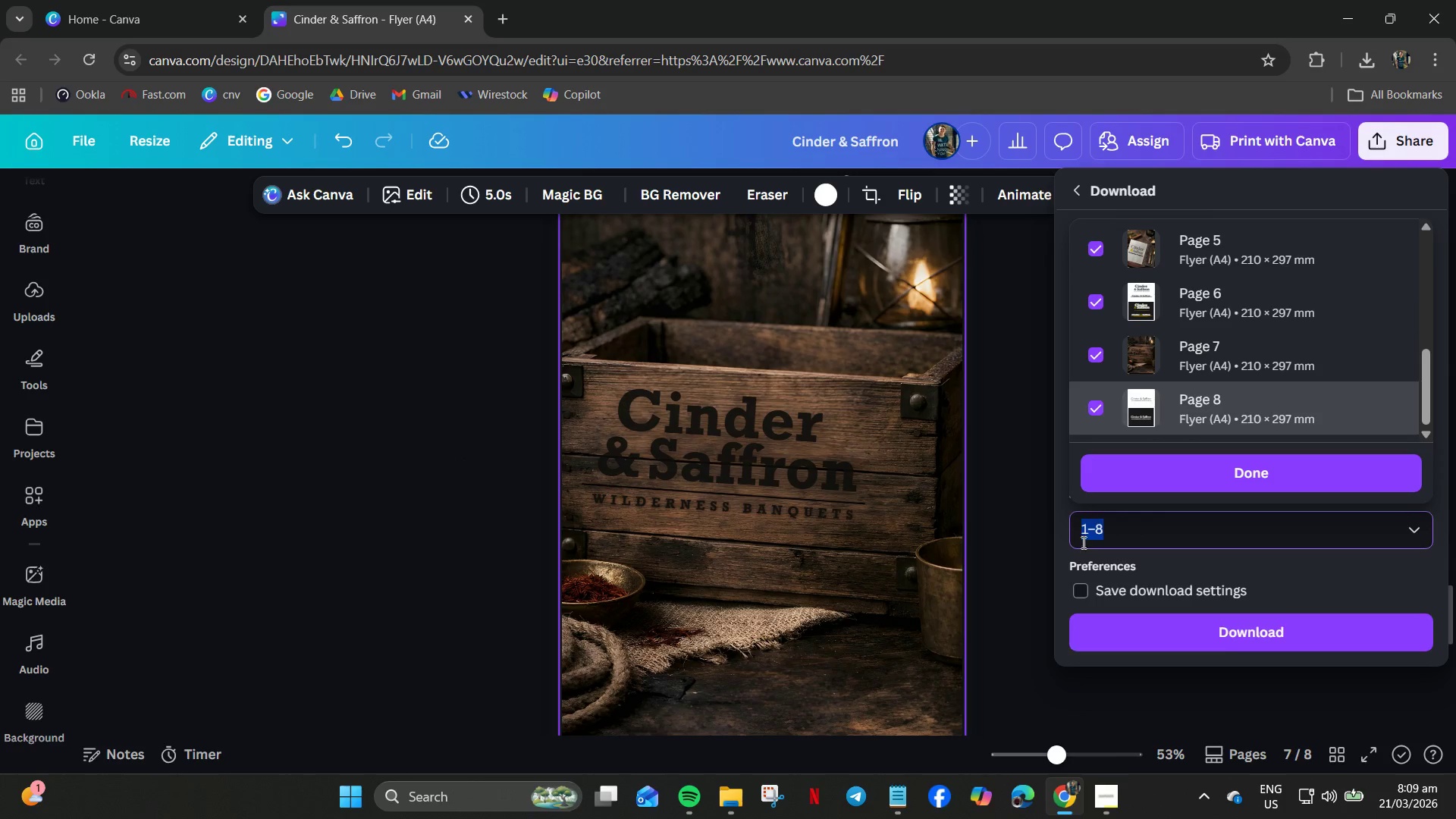 
key(Numpad7)
 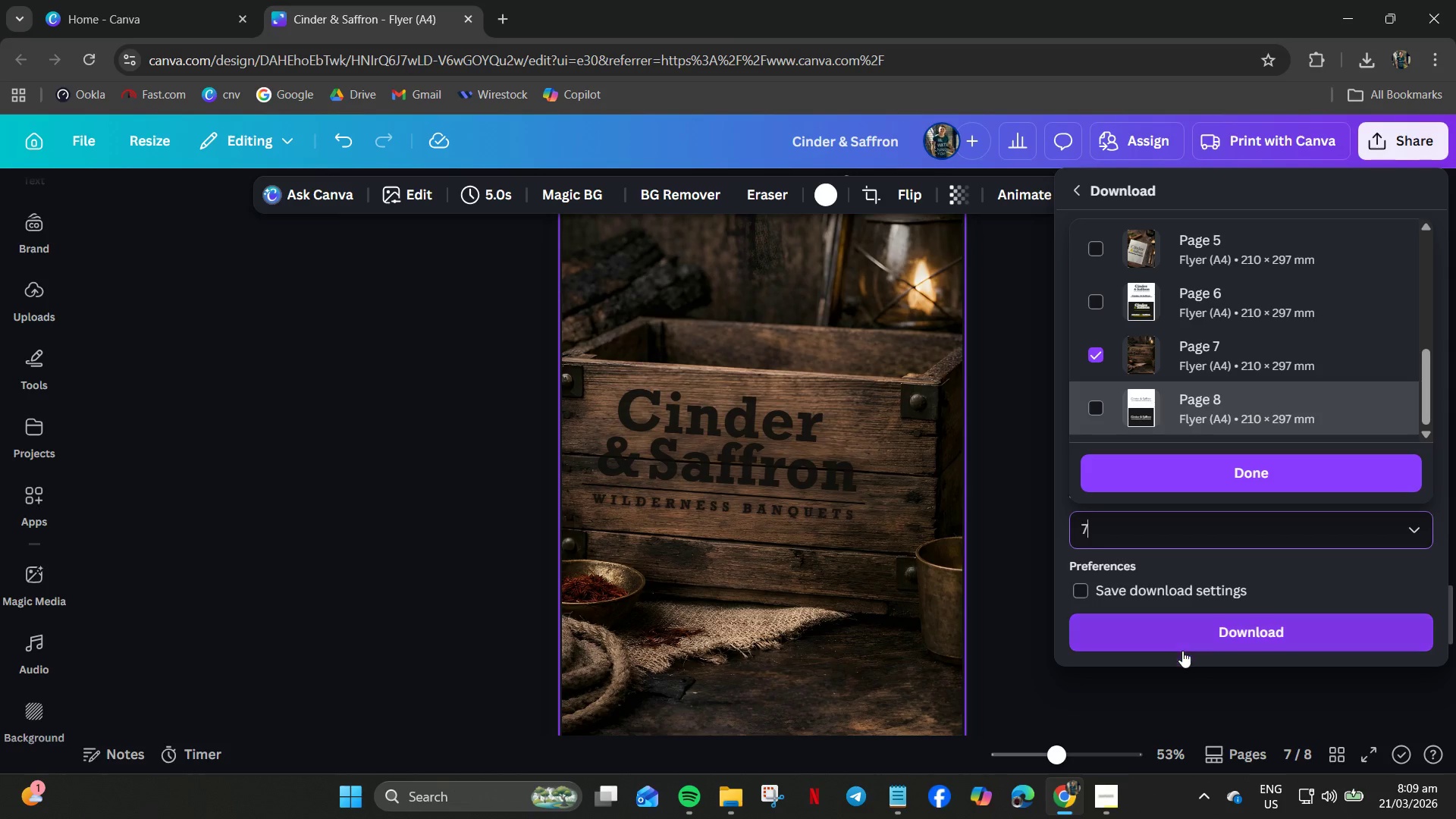 
left_click([1194, 632])
 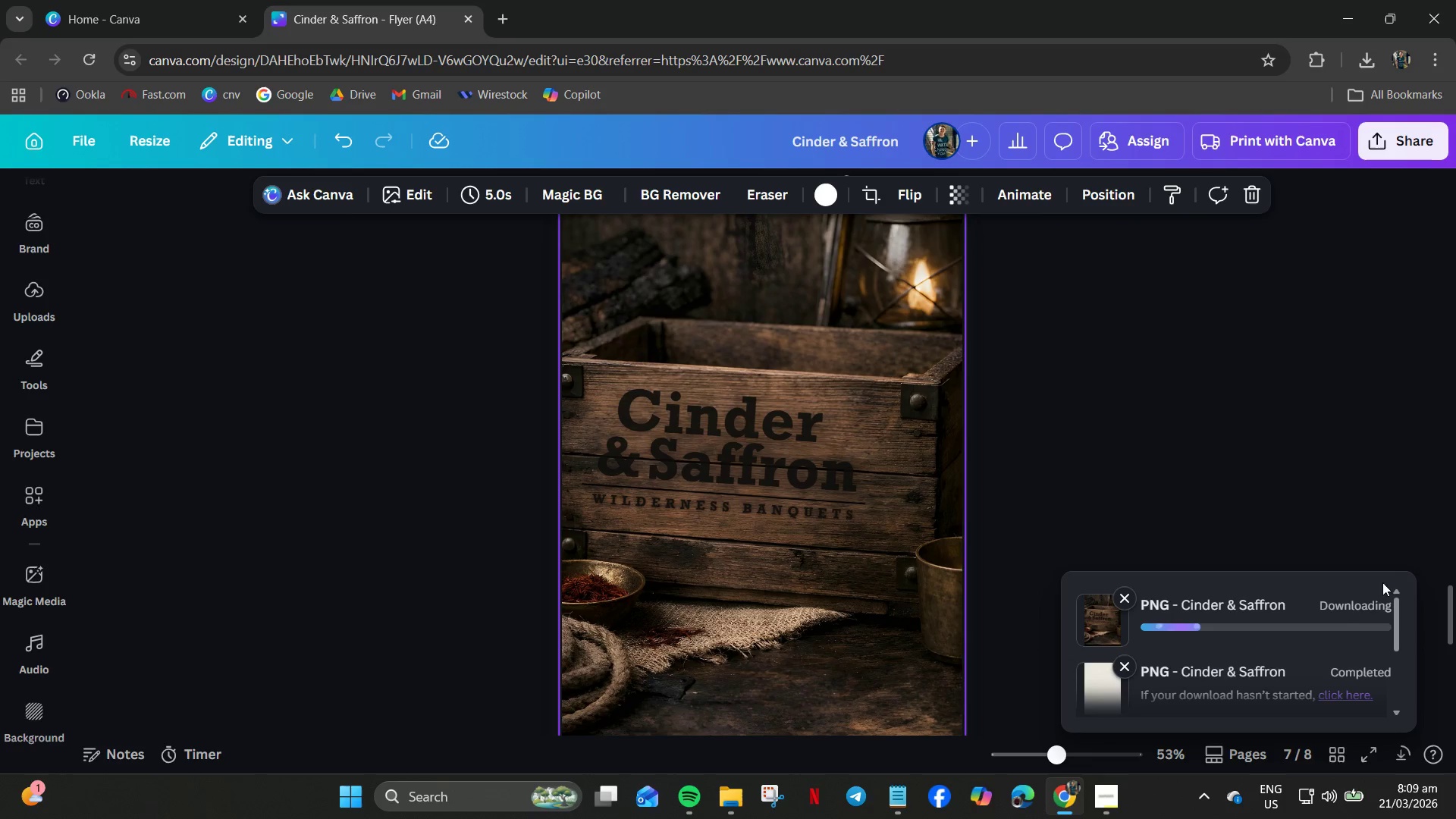 
left_click([1131, 599])
 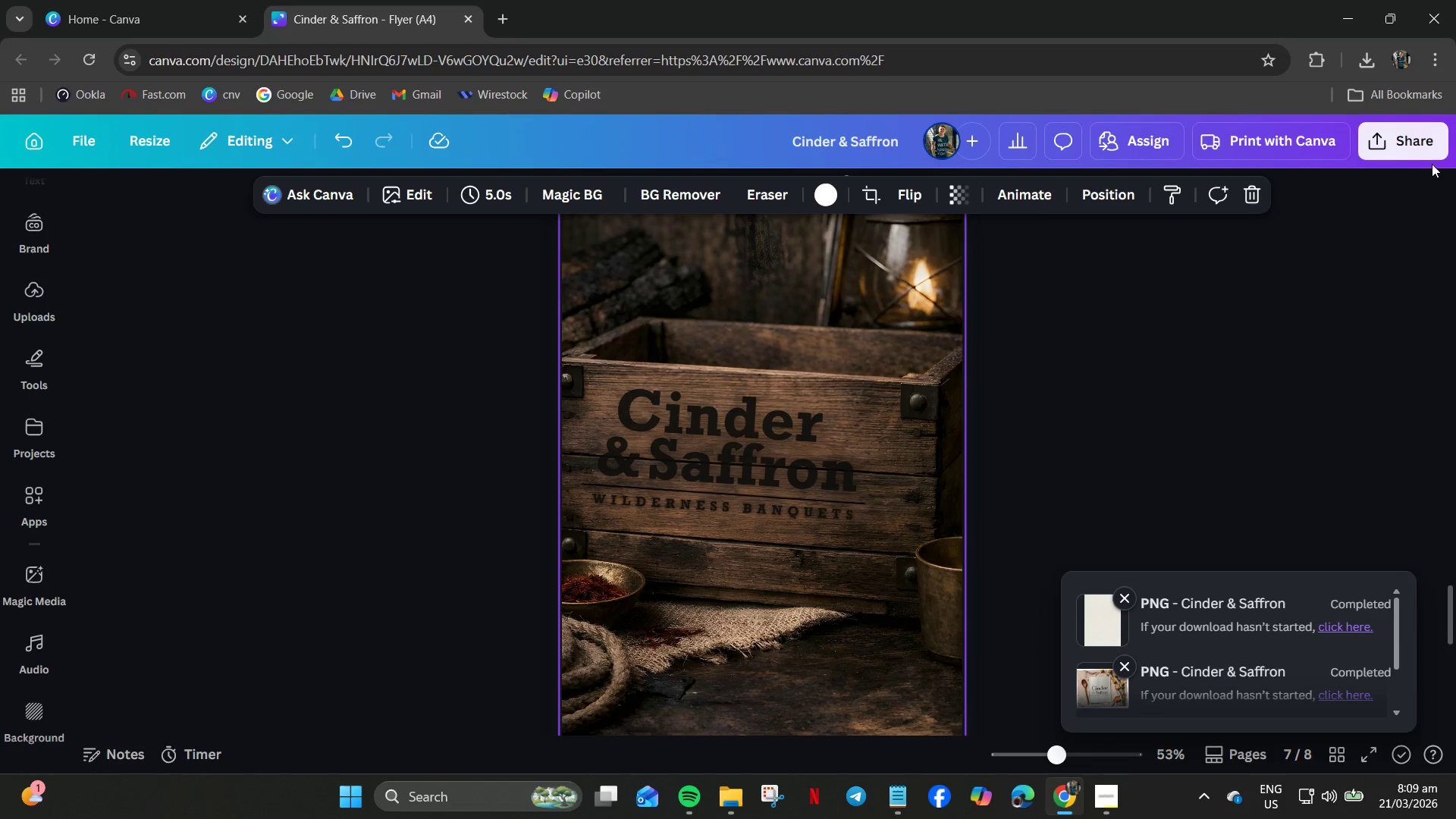 
left_click([1417, 146])
 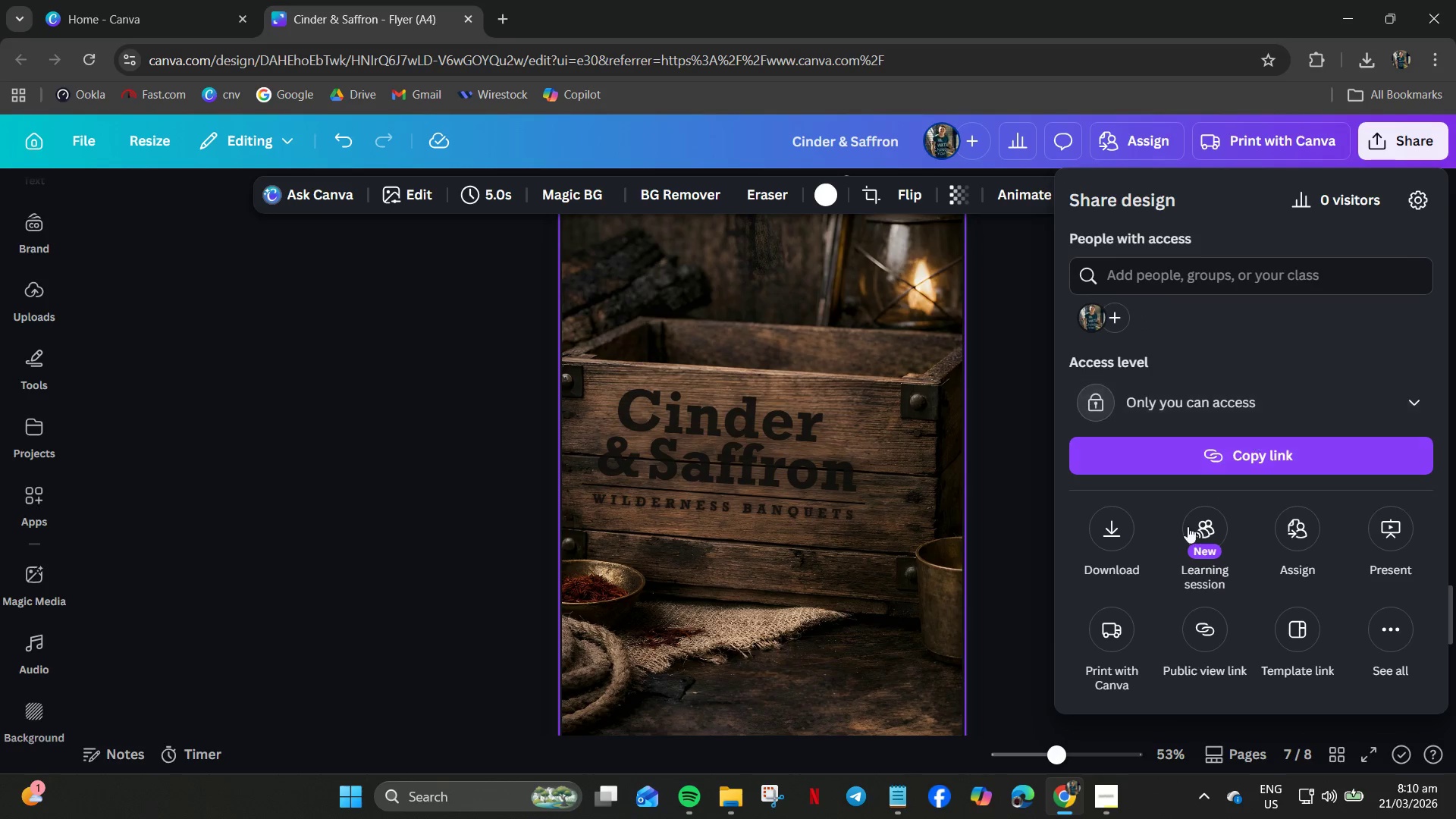 
left_click([1110, 549])
 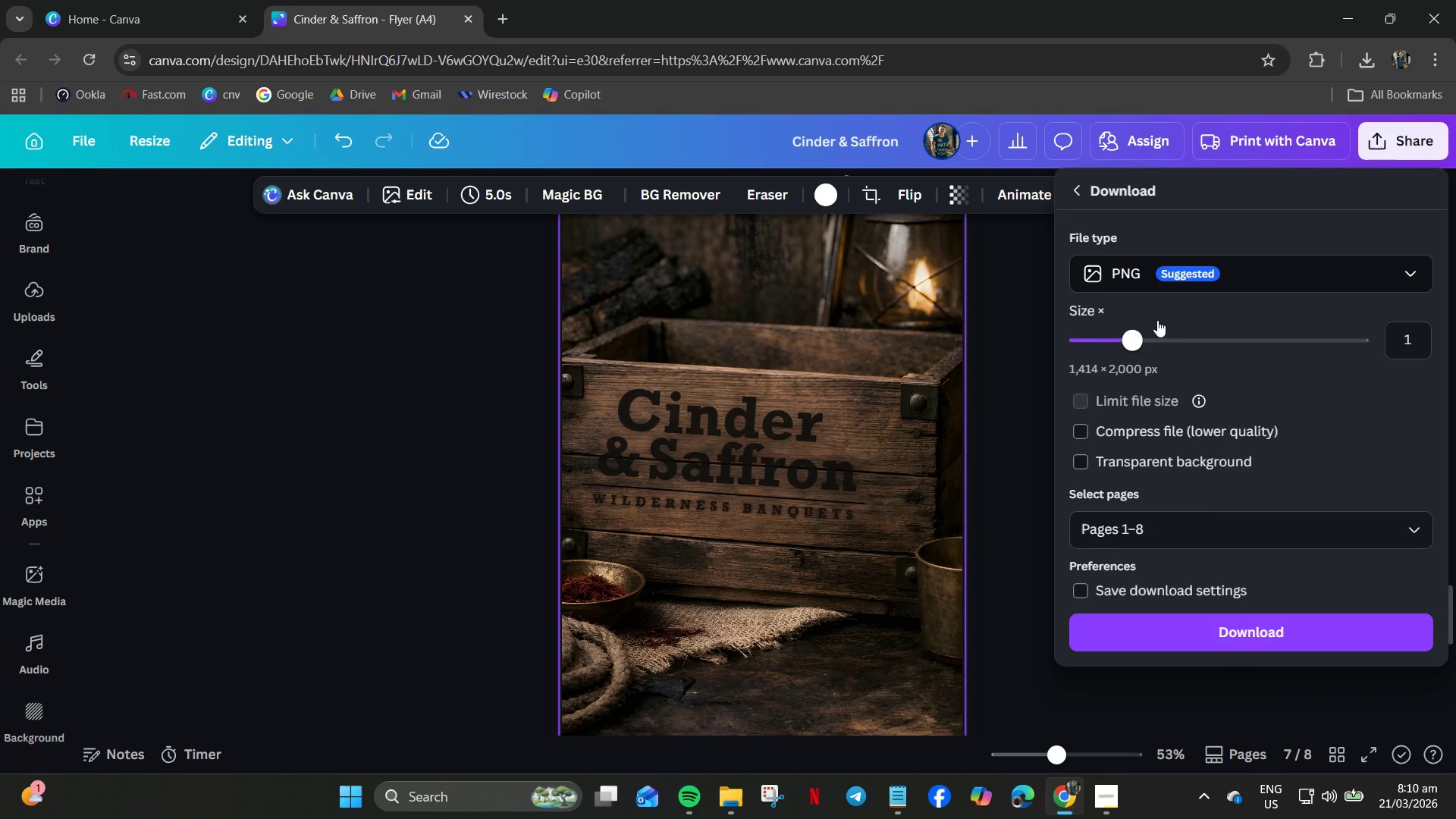 
left_click_drag(start_coordinate=[1134, 344], to_coordinate=[1338, 341])
 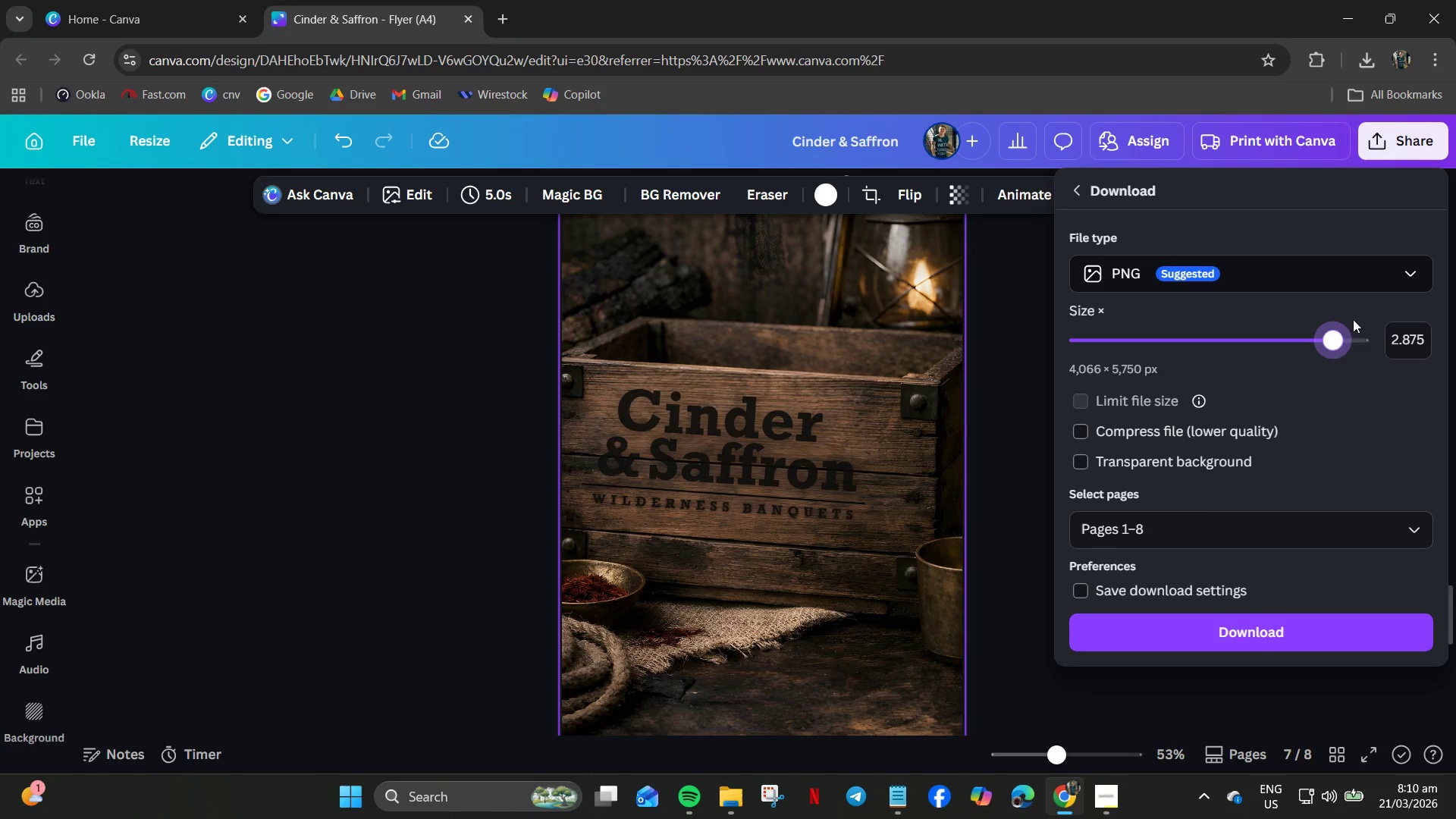 
left_click_drag(start_coordinate=[1331, 348], to_coordinate=[1407, 372])
 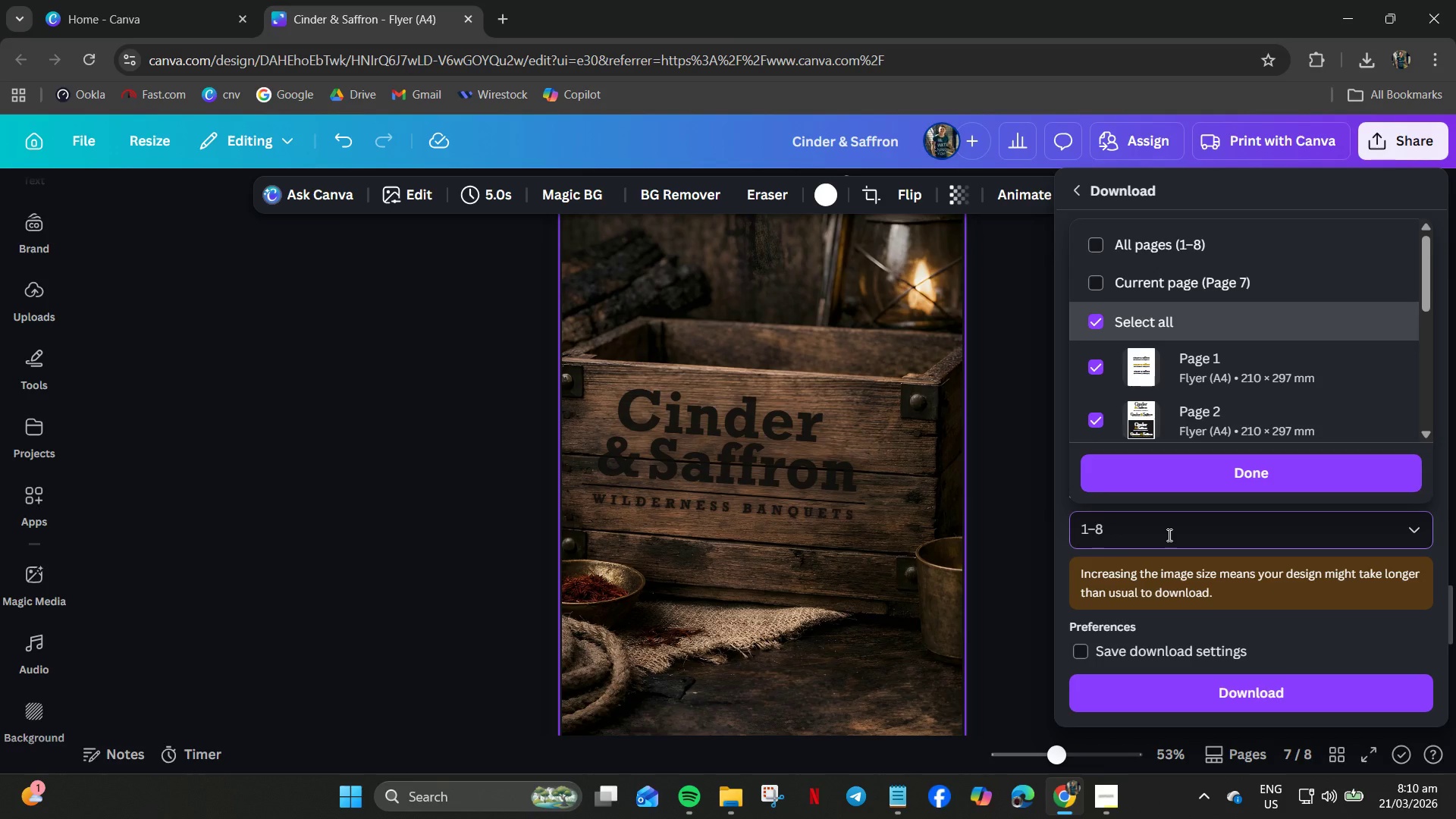 
key(Backspace)
 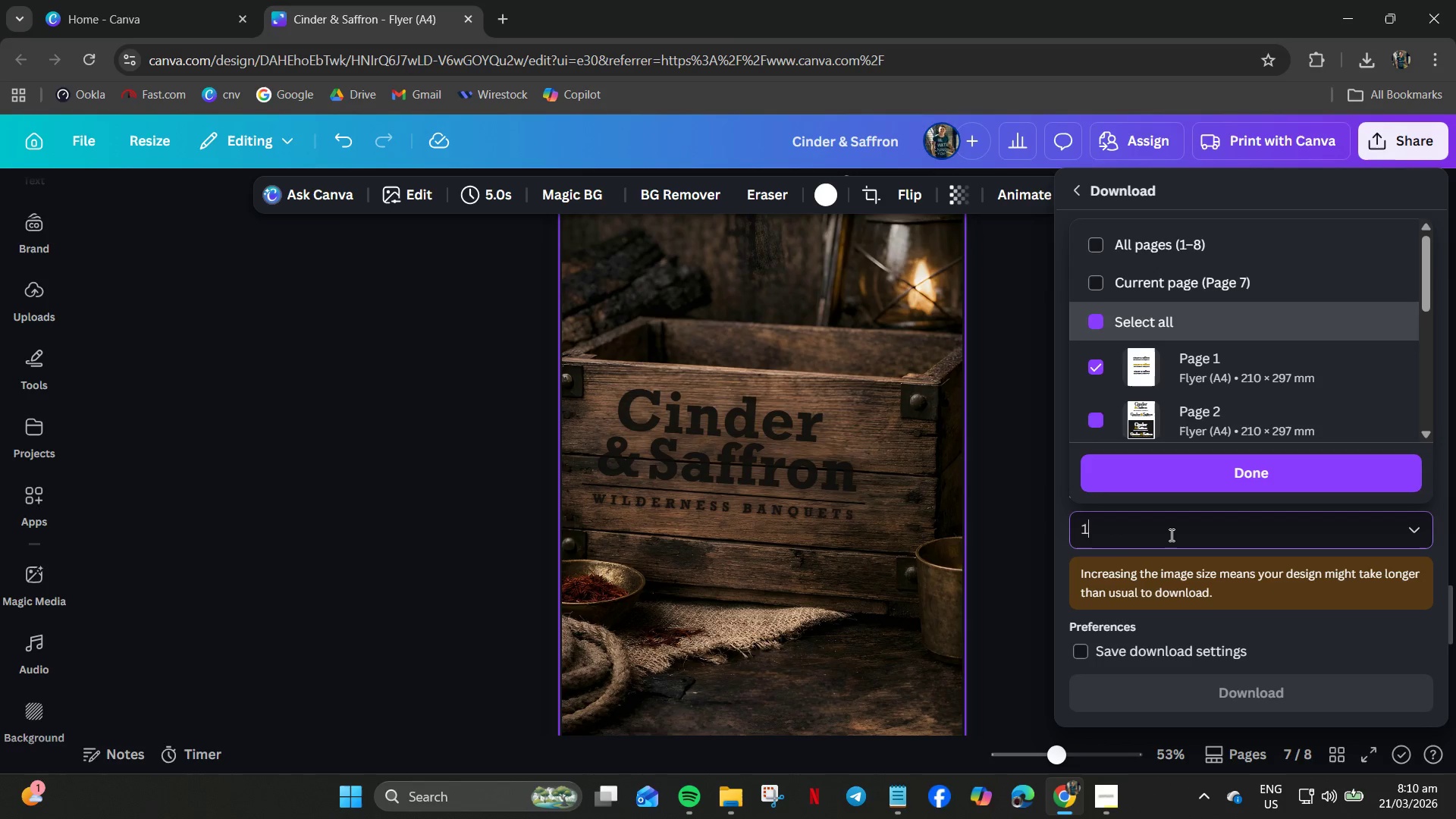 
key(Backspace)
 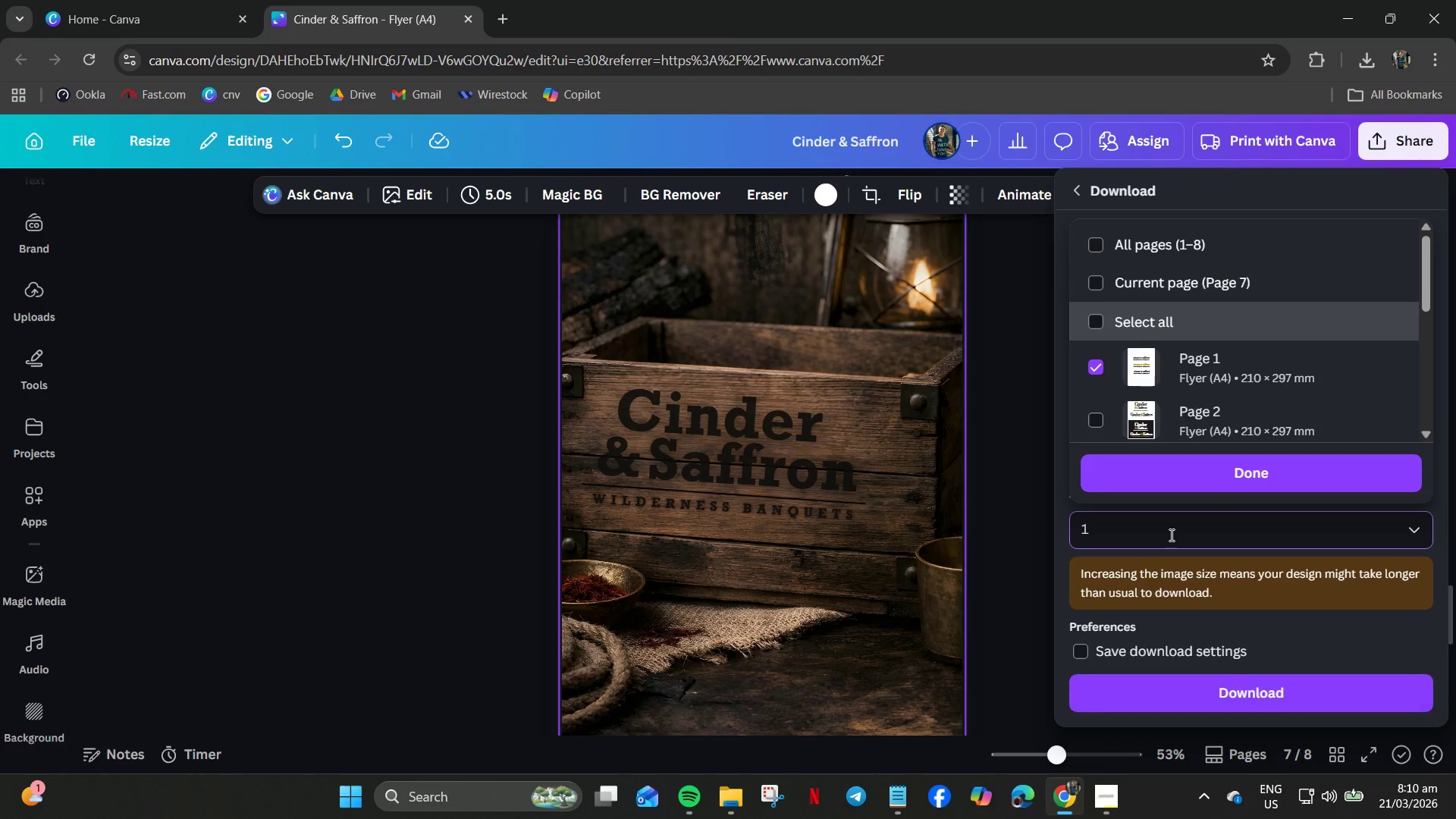 
key(Backspace)
 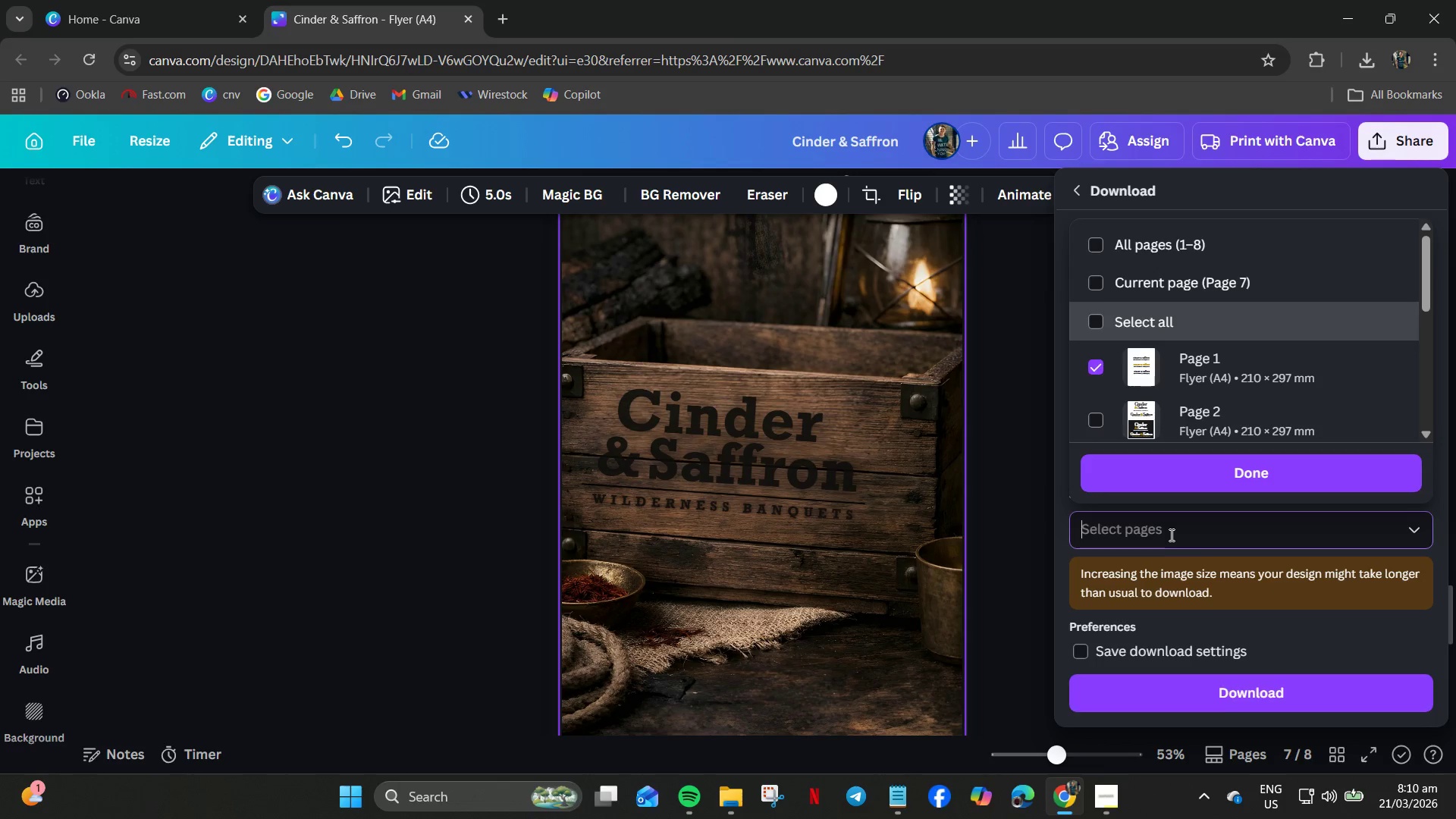 
key(Numpad7)
 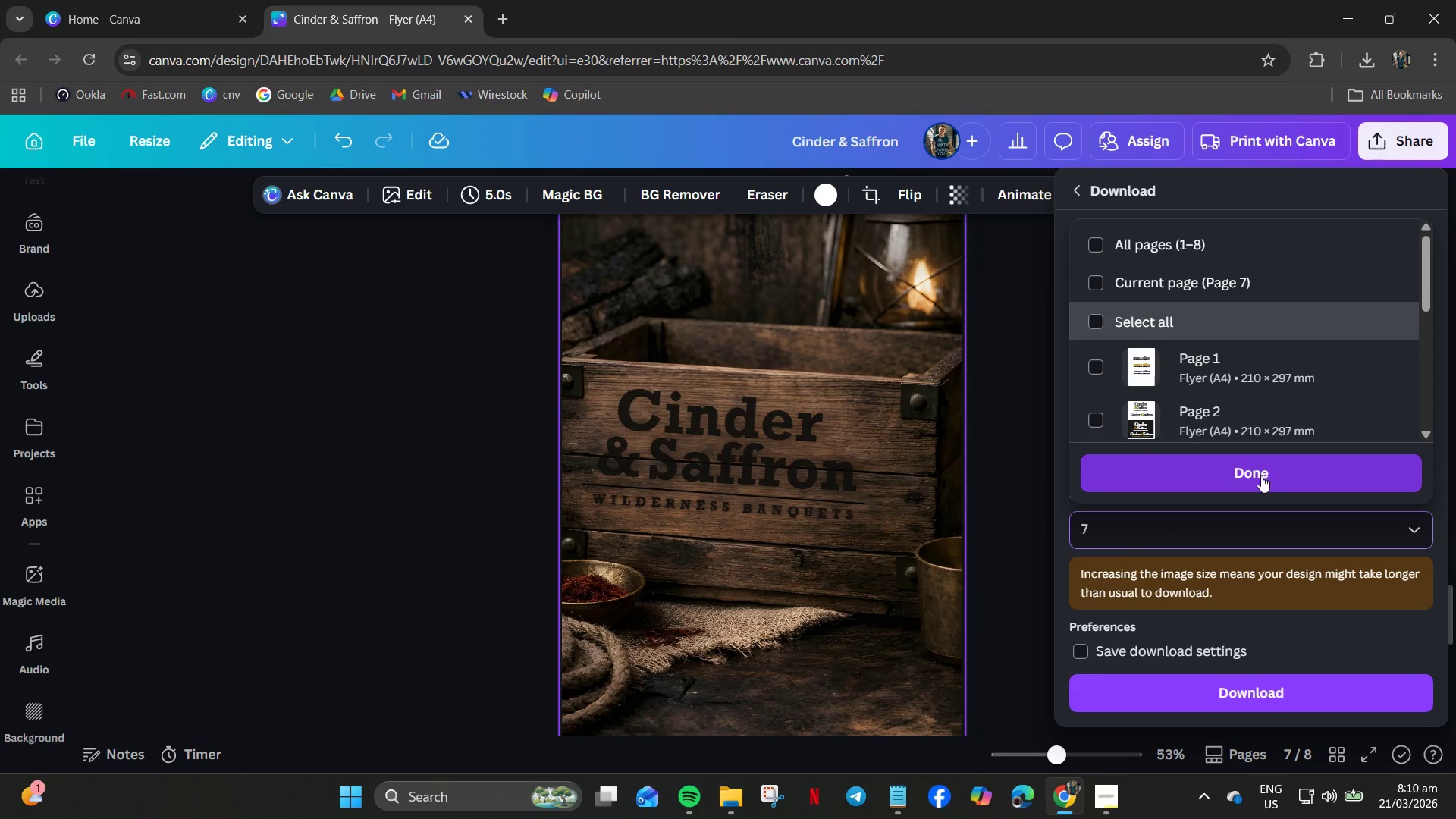 
left_click([1261, 475])
 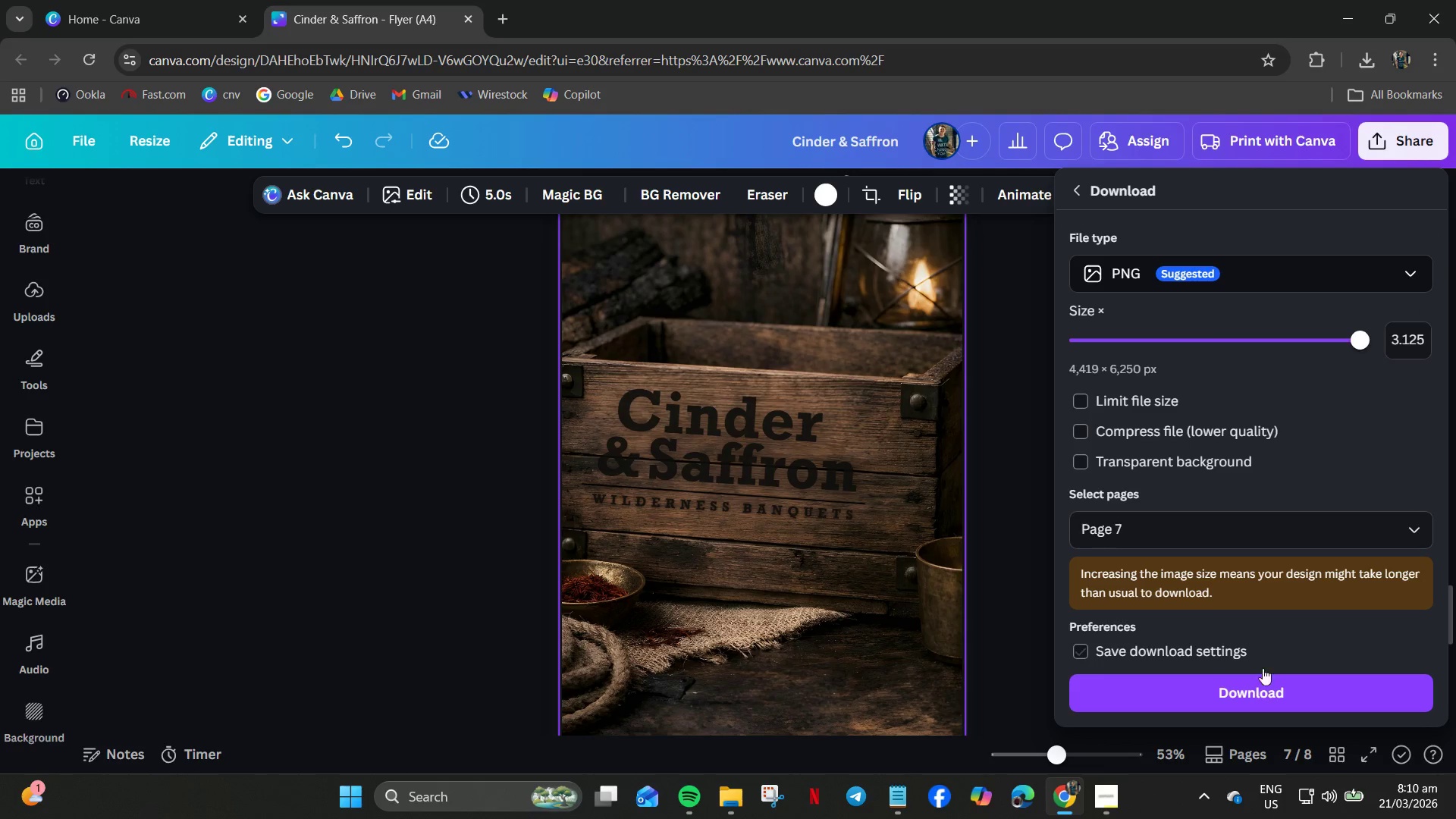 
left_click([1258, 697])
 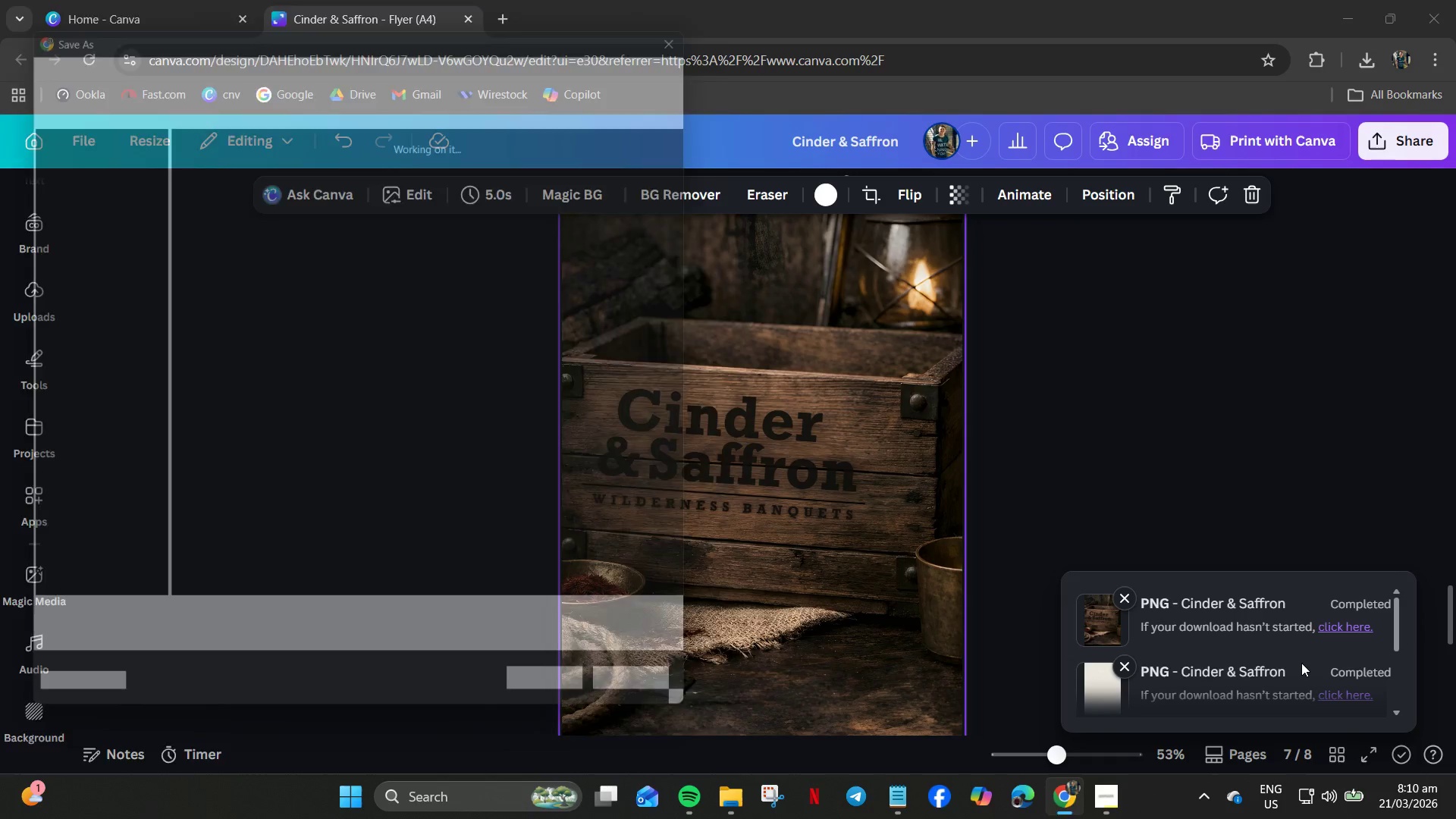 
wait(22.45)
 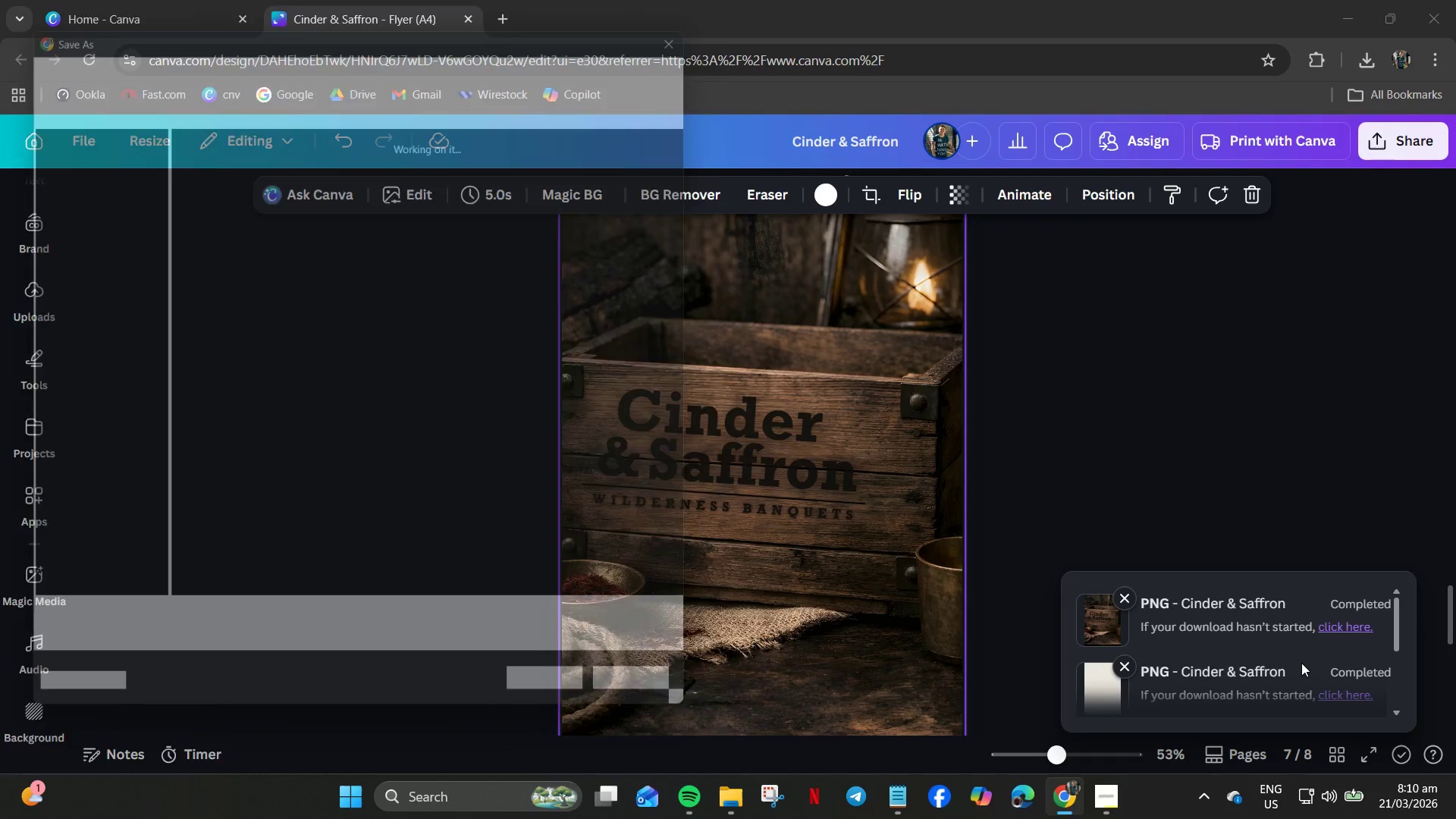 
left_click([33, 508])
 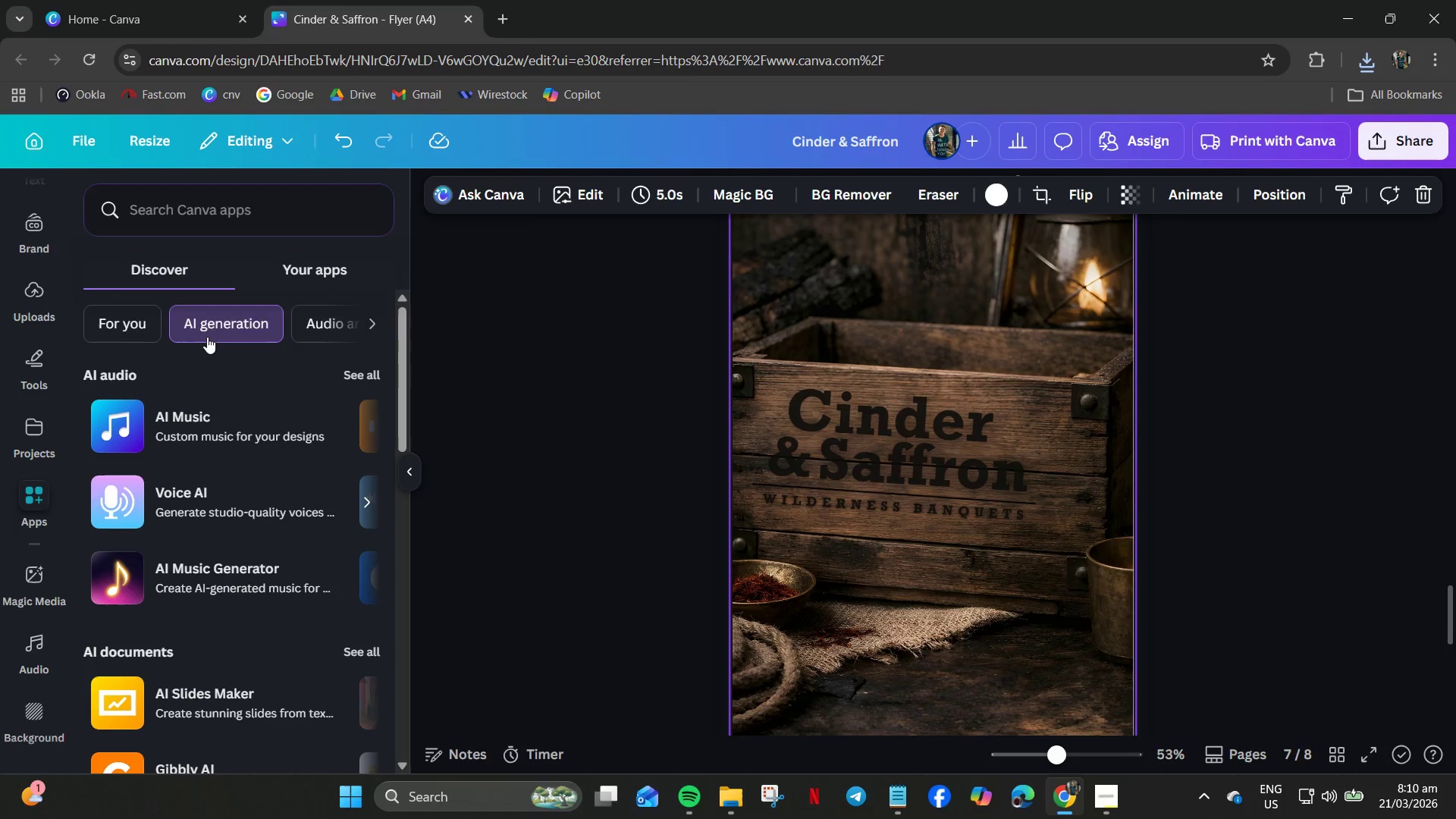 
scroll: coordinate [49, 650], scroll_direction: down, amount: 5.0
 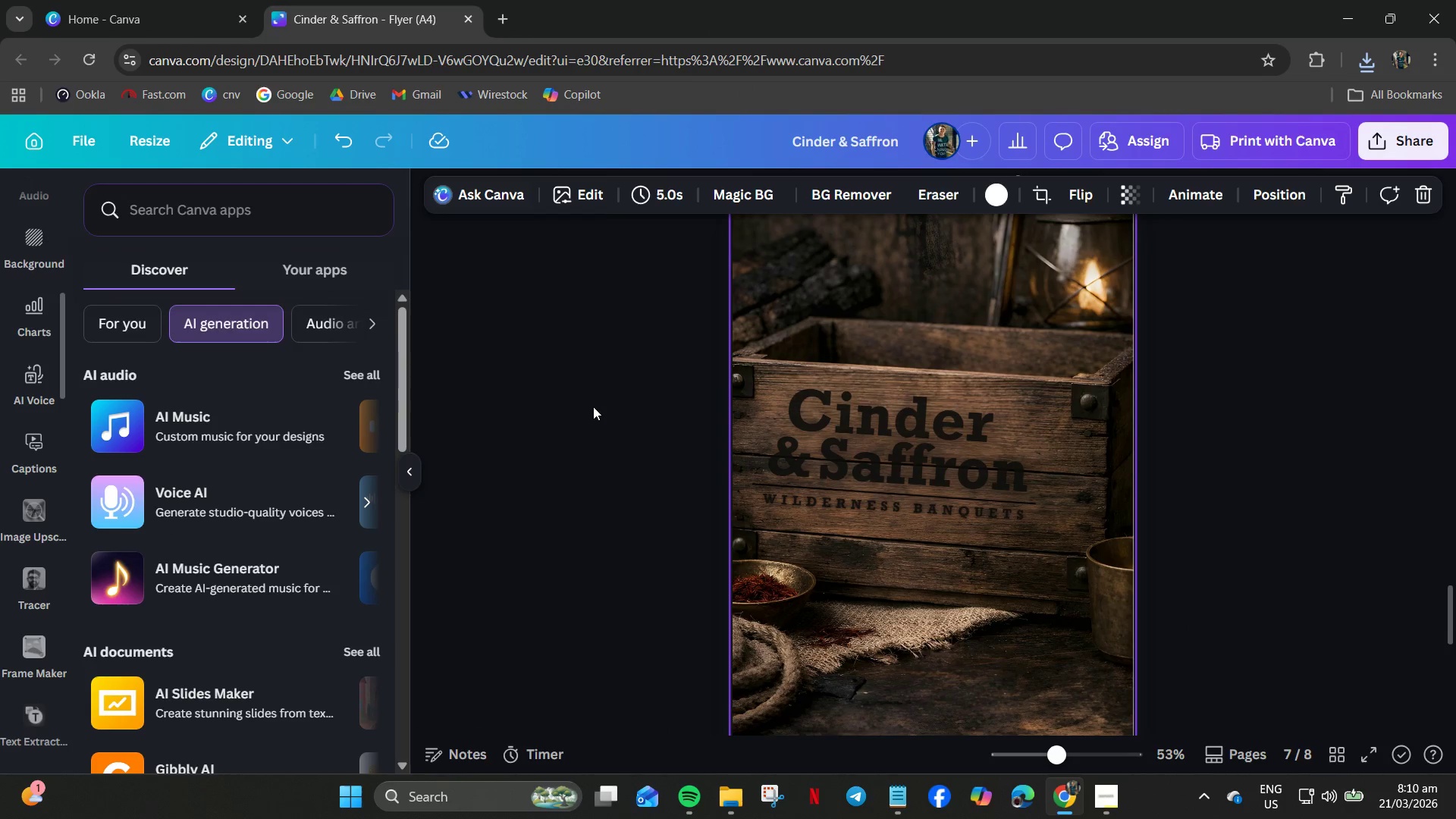 
double_click([895, 370])
 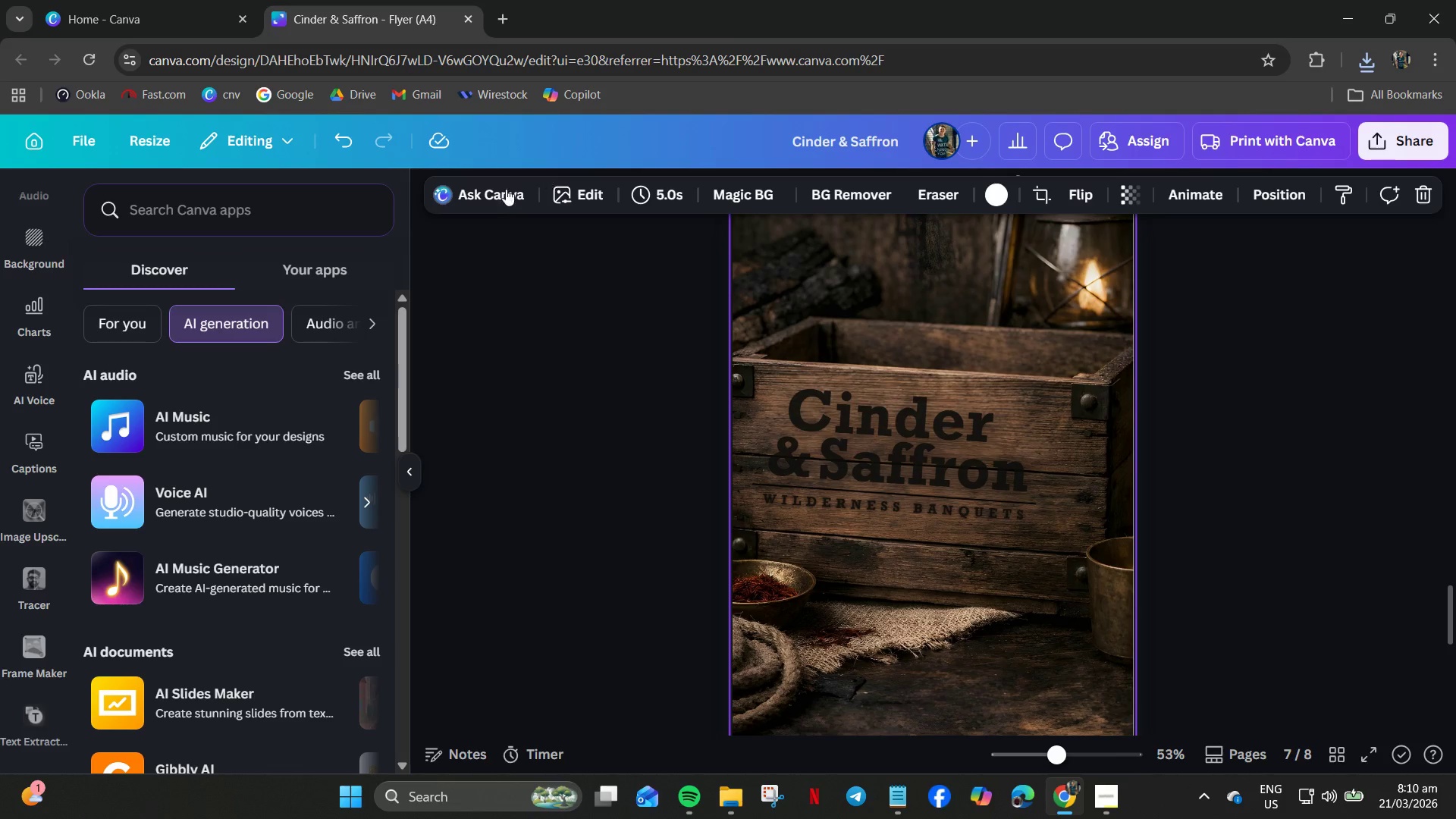 
left_click([500, 199])
 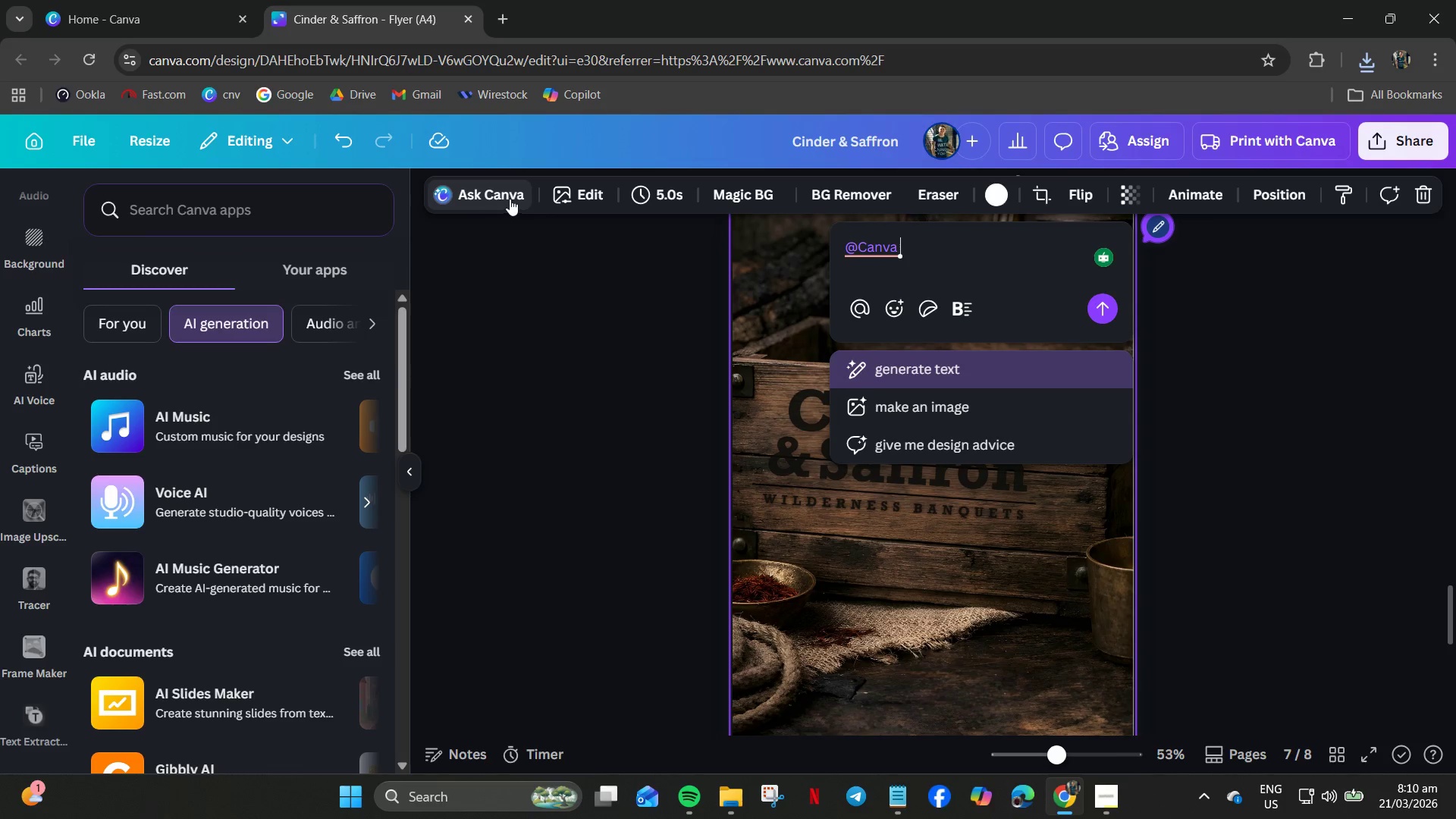 
left_click([550, 193])
 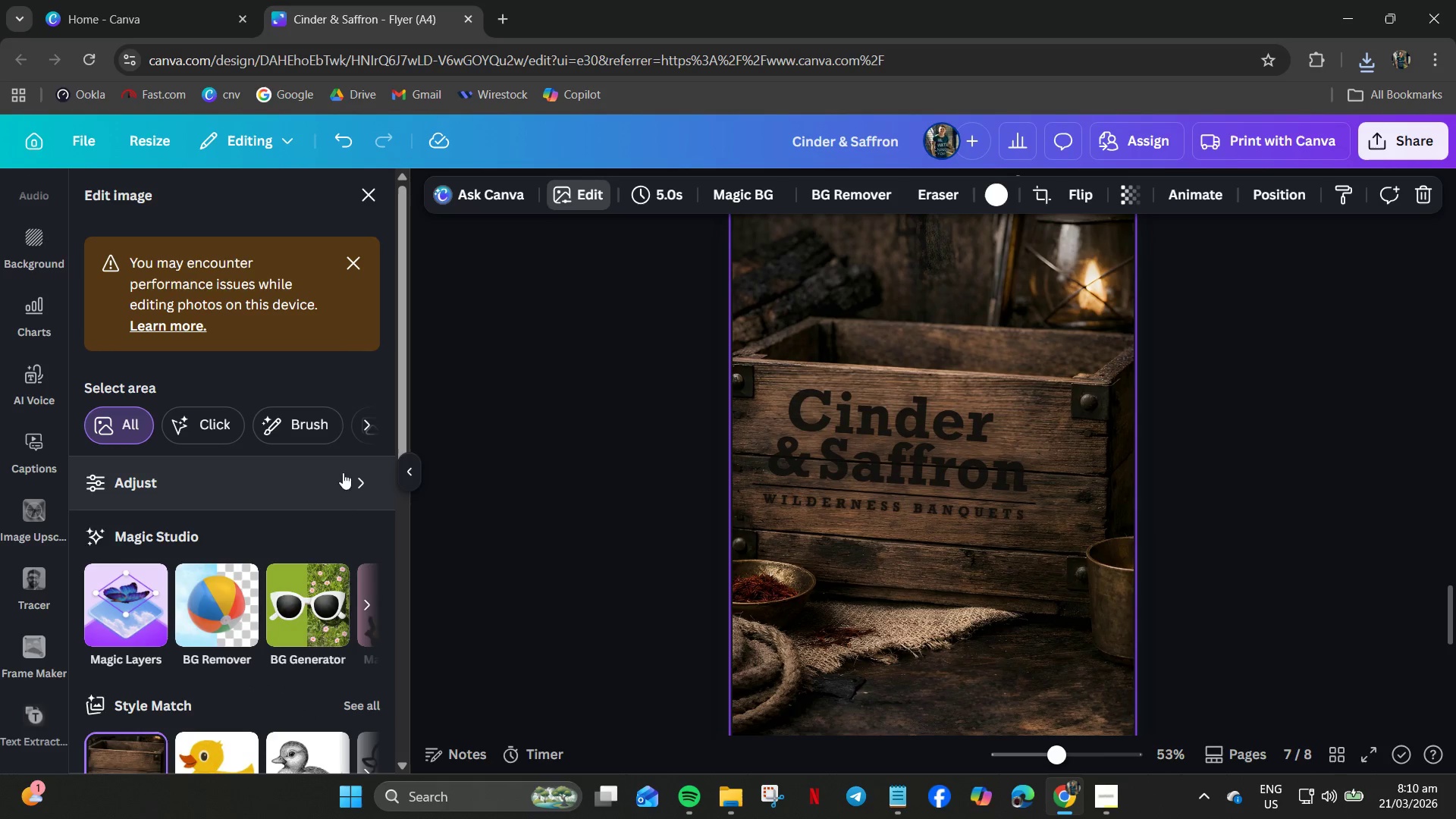 
scroll: coordinate [234, 606], scroll_direction: down, amount: 14.0
 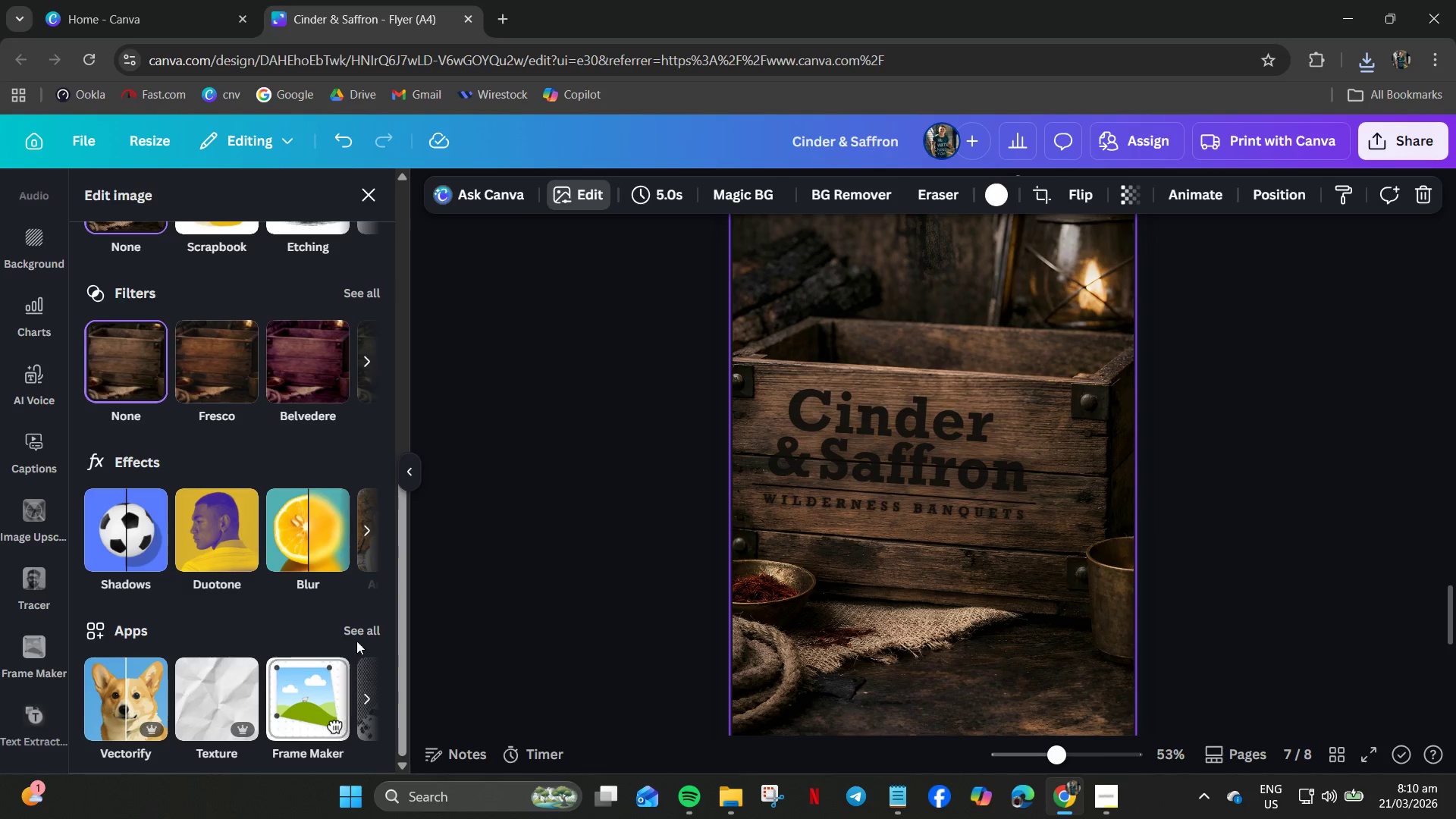 
left_click([362, 631])
 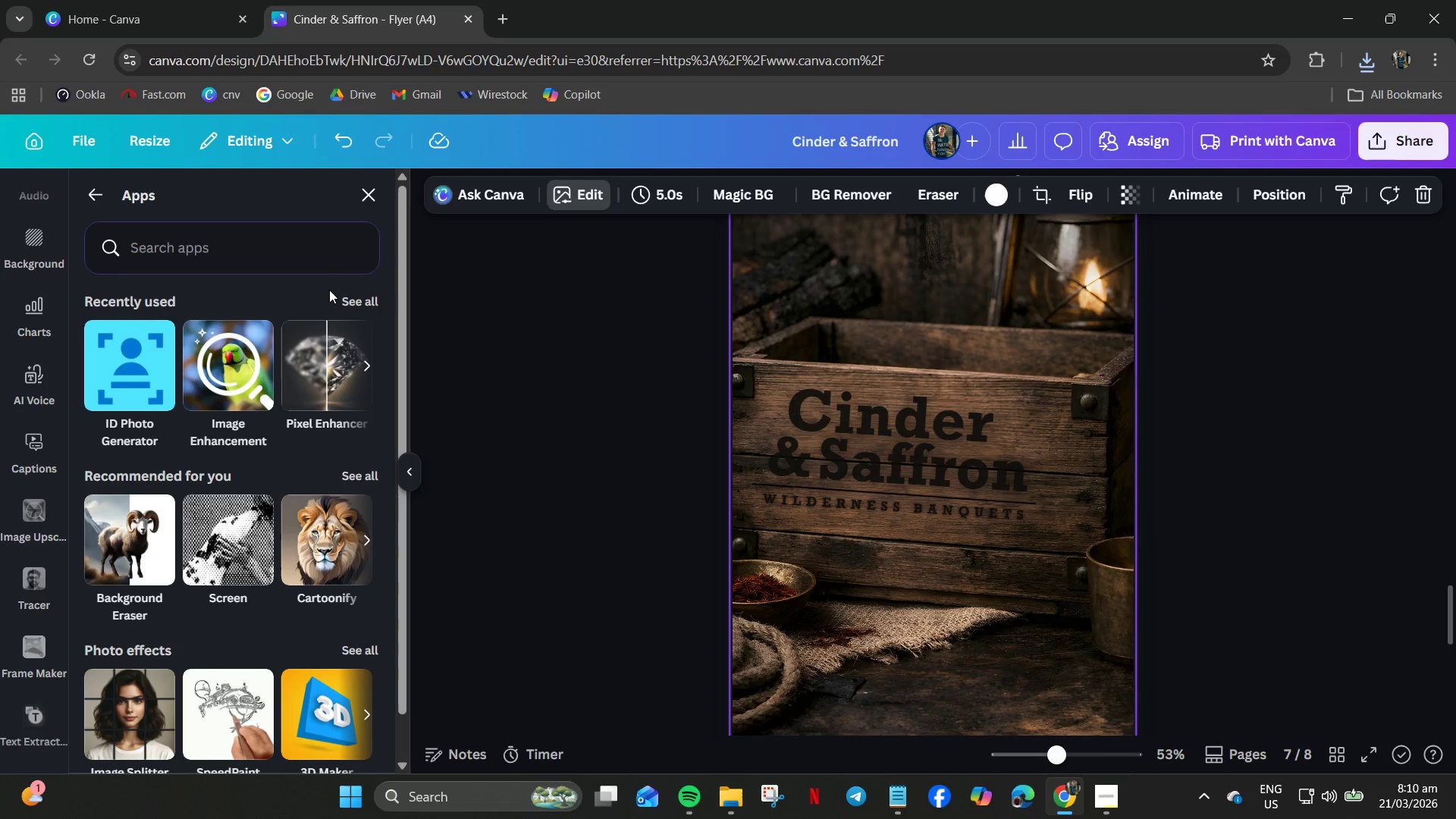 
wait(6.05)
 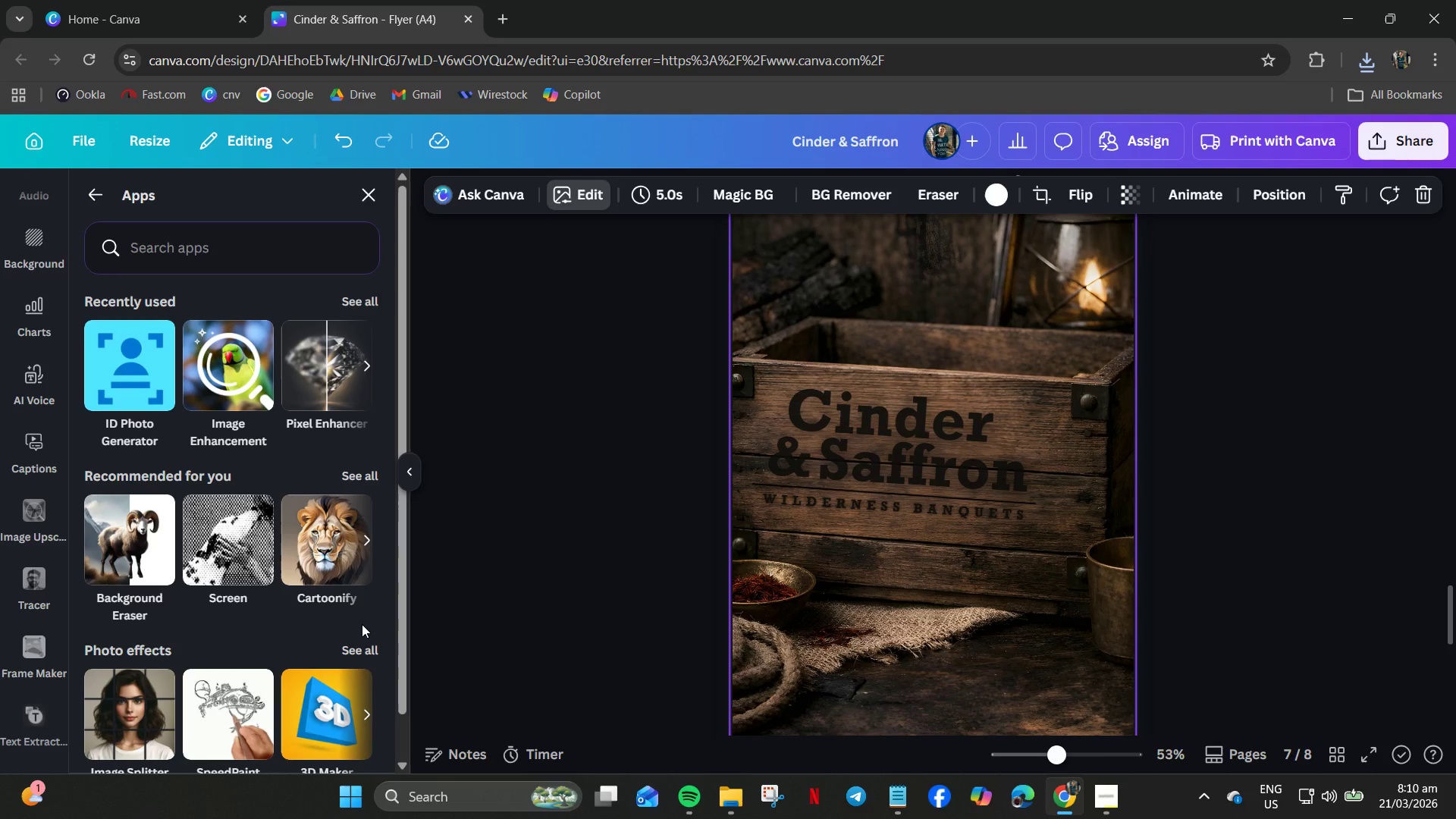 
left_click([112, 417])
 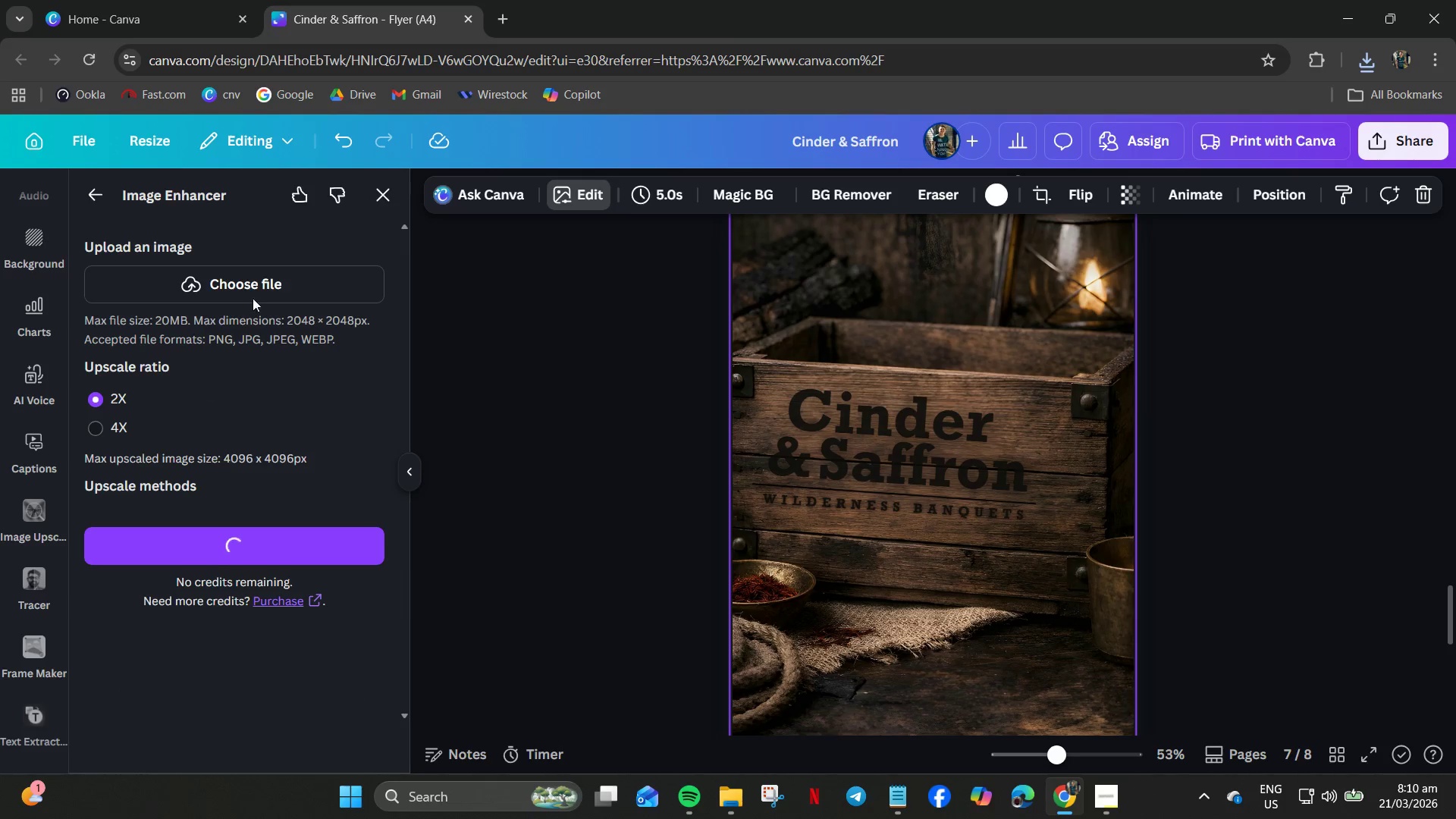 
left_click([110, 427])
 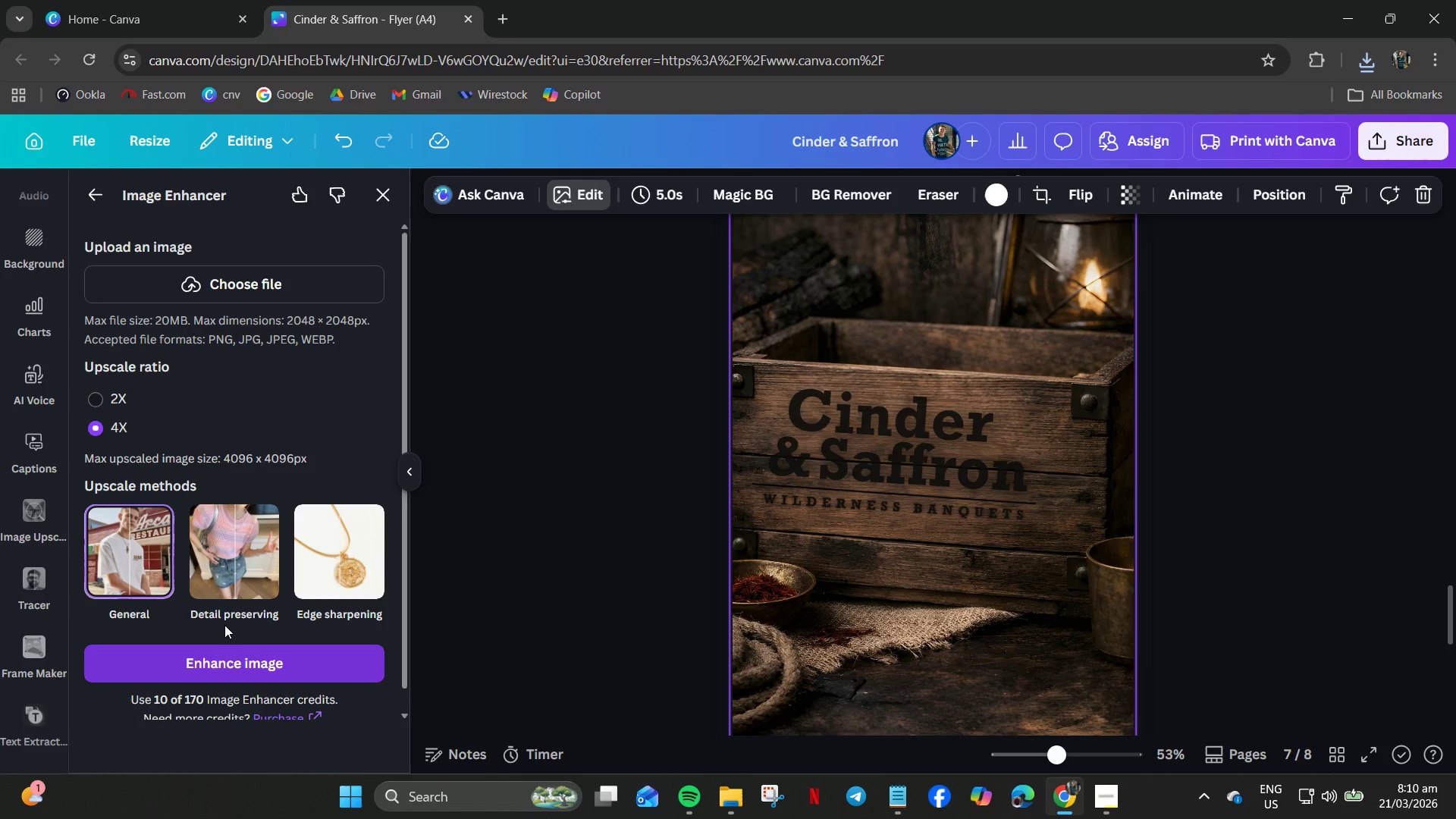 
left_click([244, 290])
 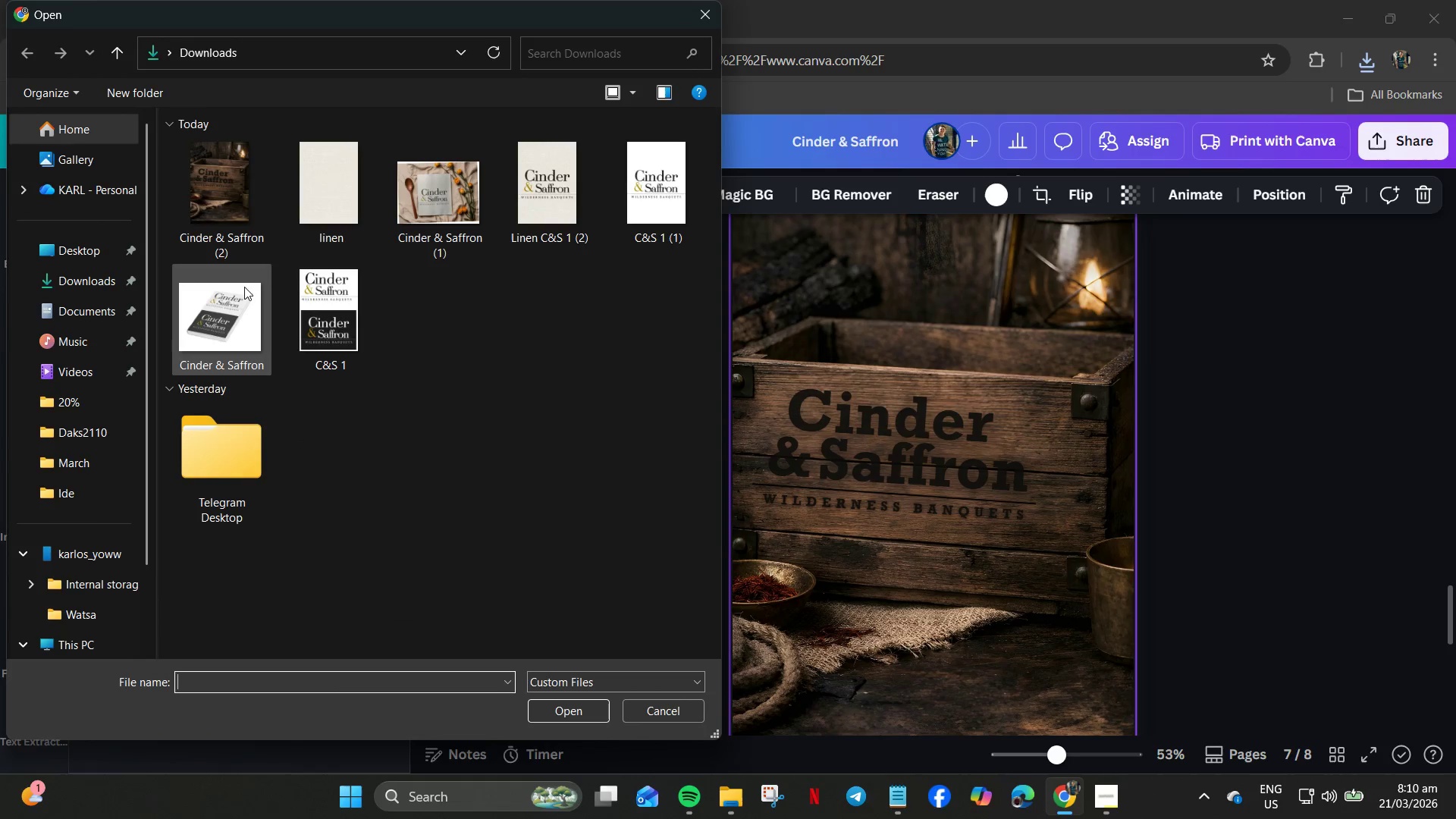 
double_click([228, 189])
 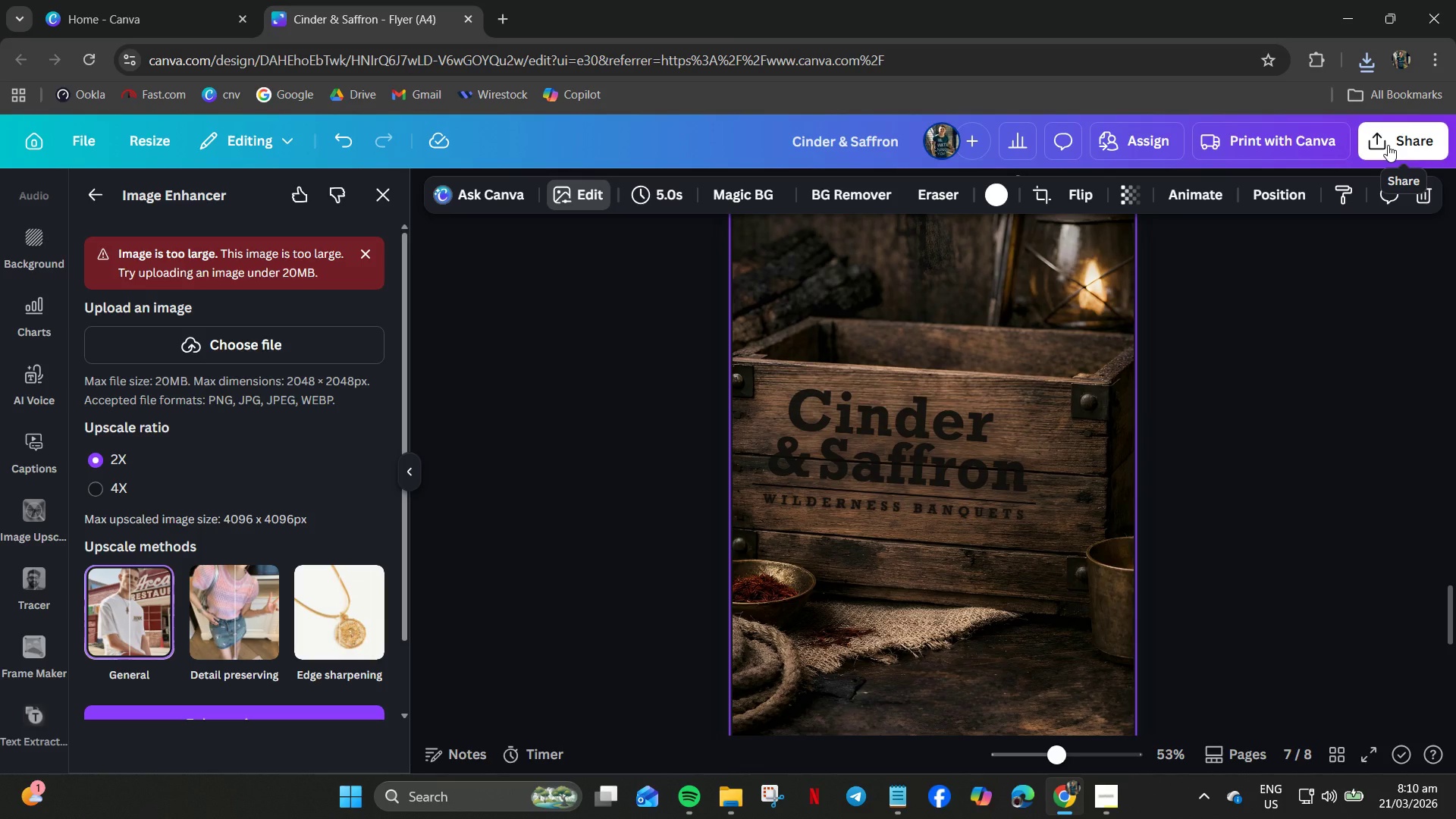 
wait(6.0)
 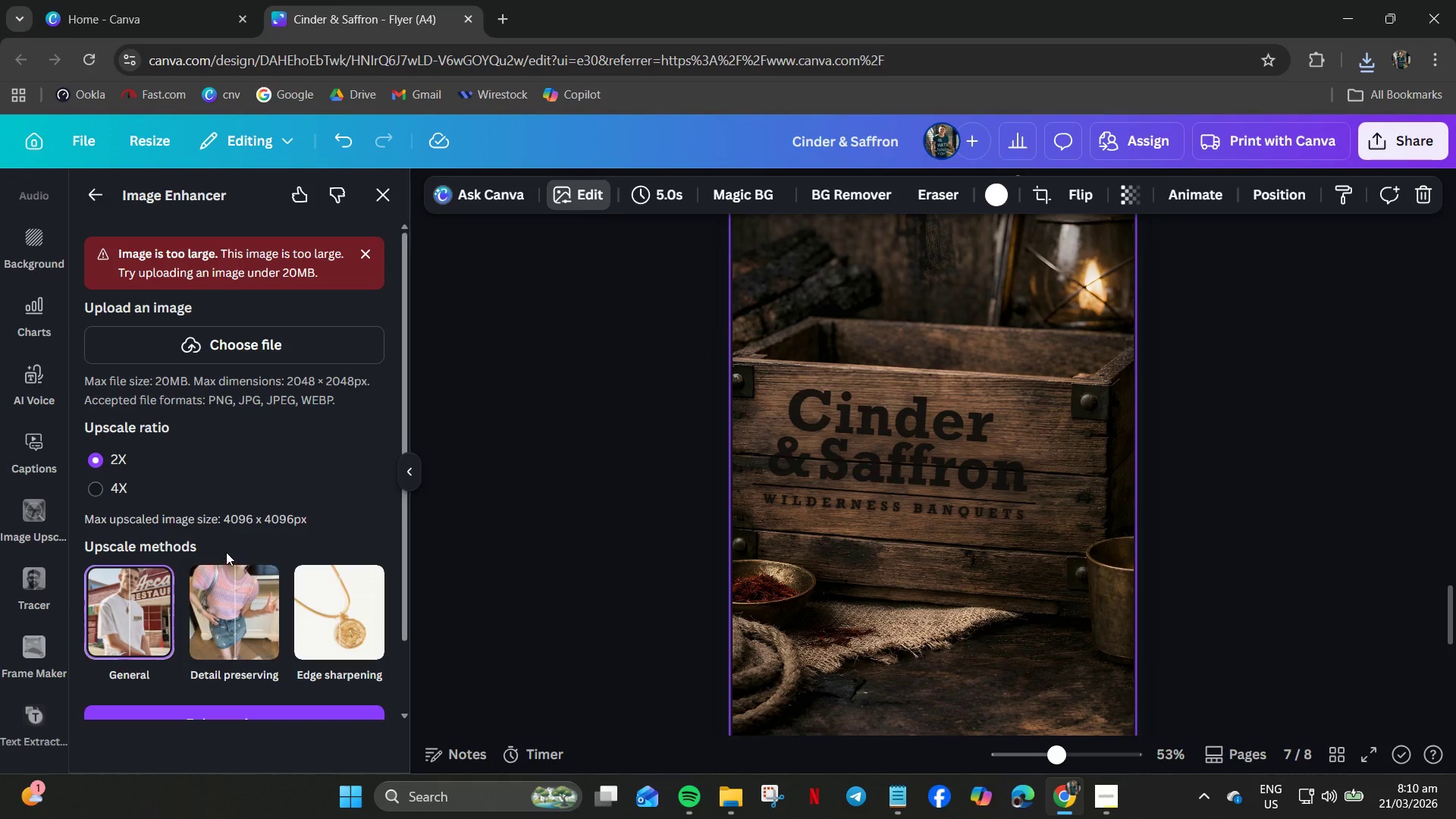 
left_click([1388, 145])
 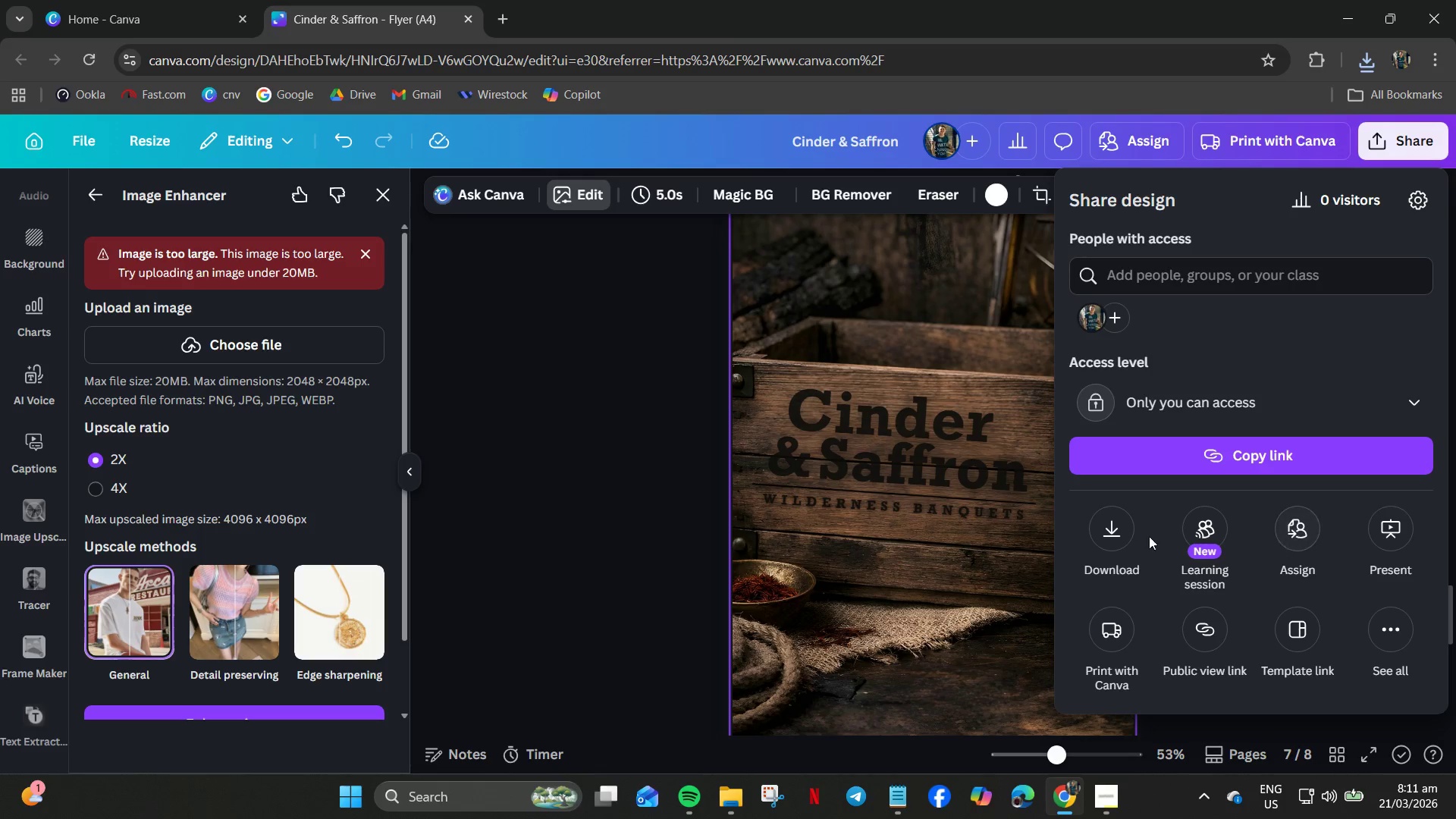 
left_click([1119, 535])
 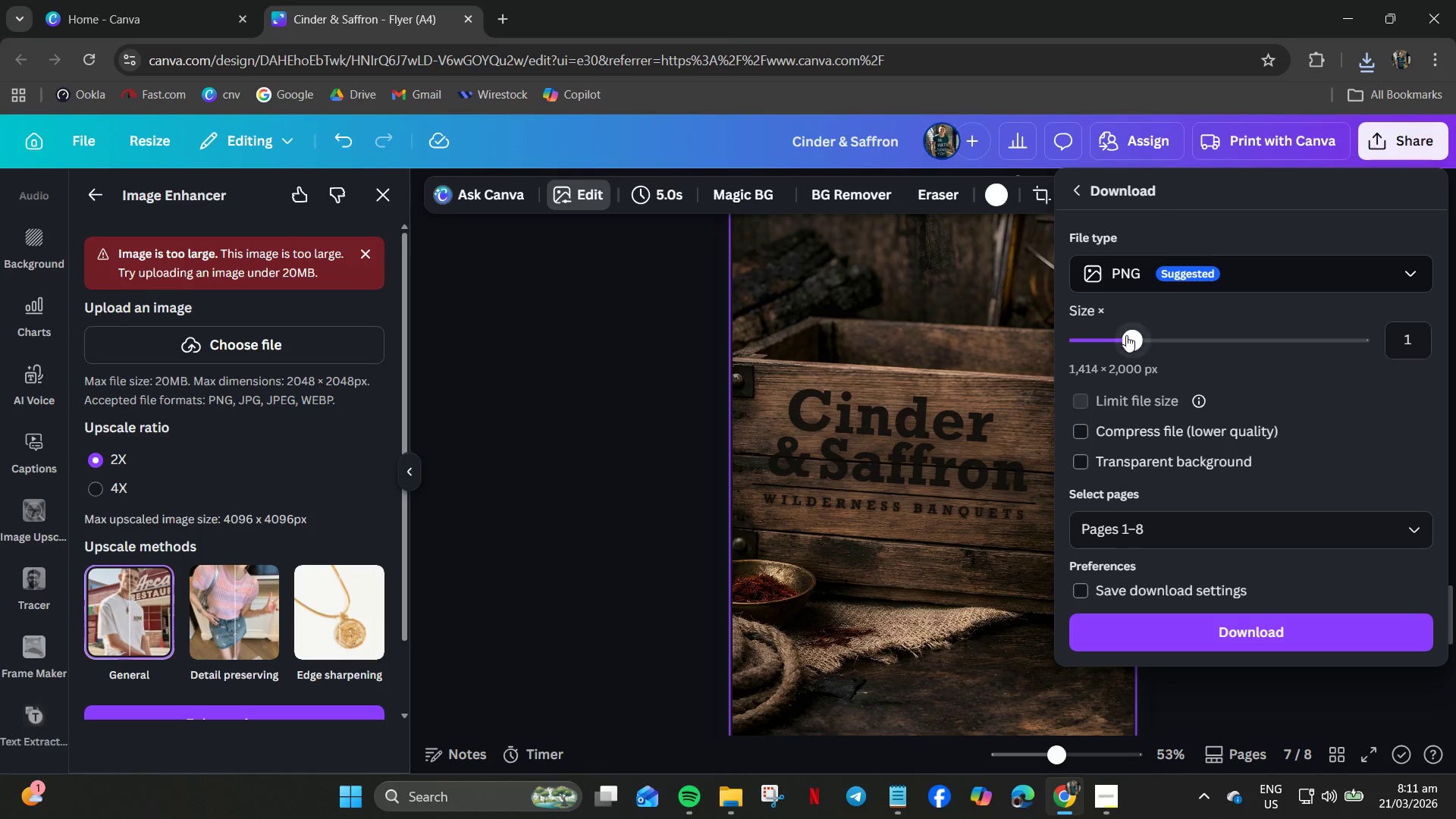 
left_click_drag(start_coordinate=[1134, 340], to_coordinate=[1255, 353])
 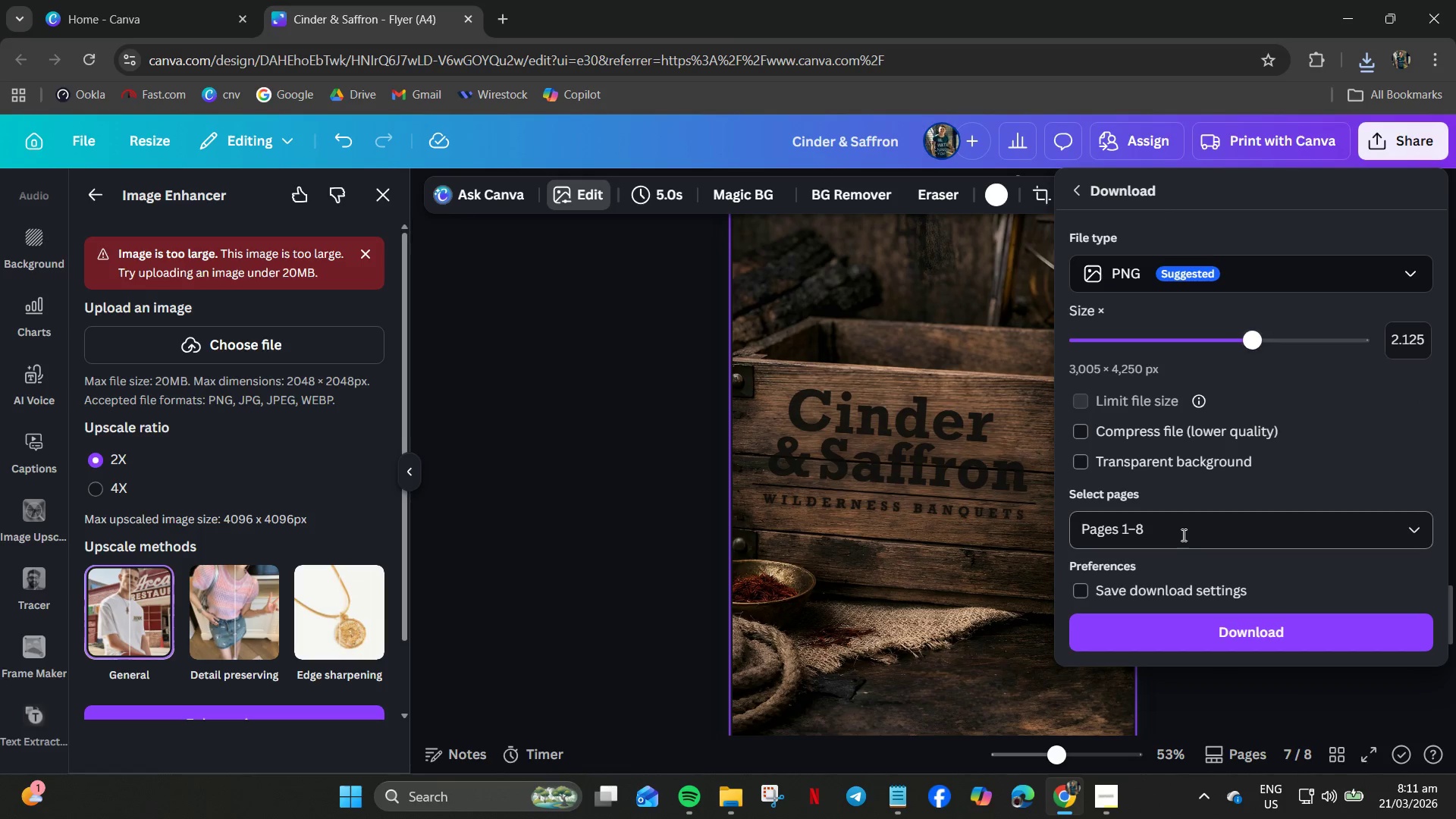 
double_click([1179, 528])
 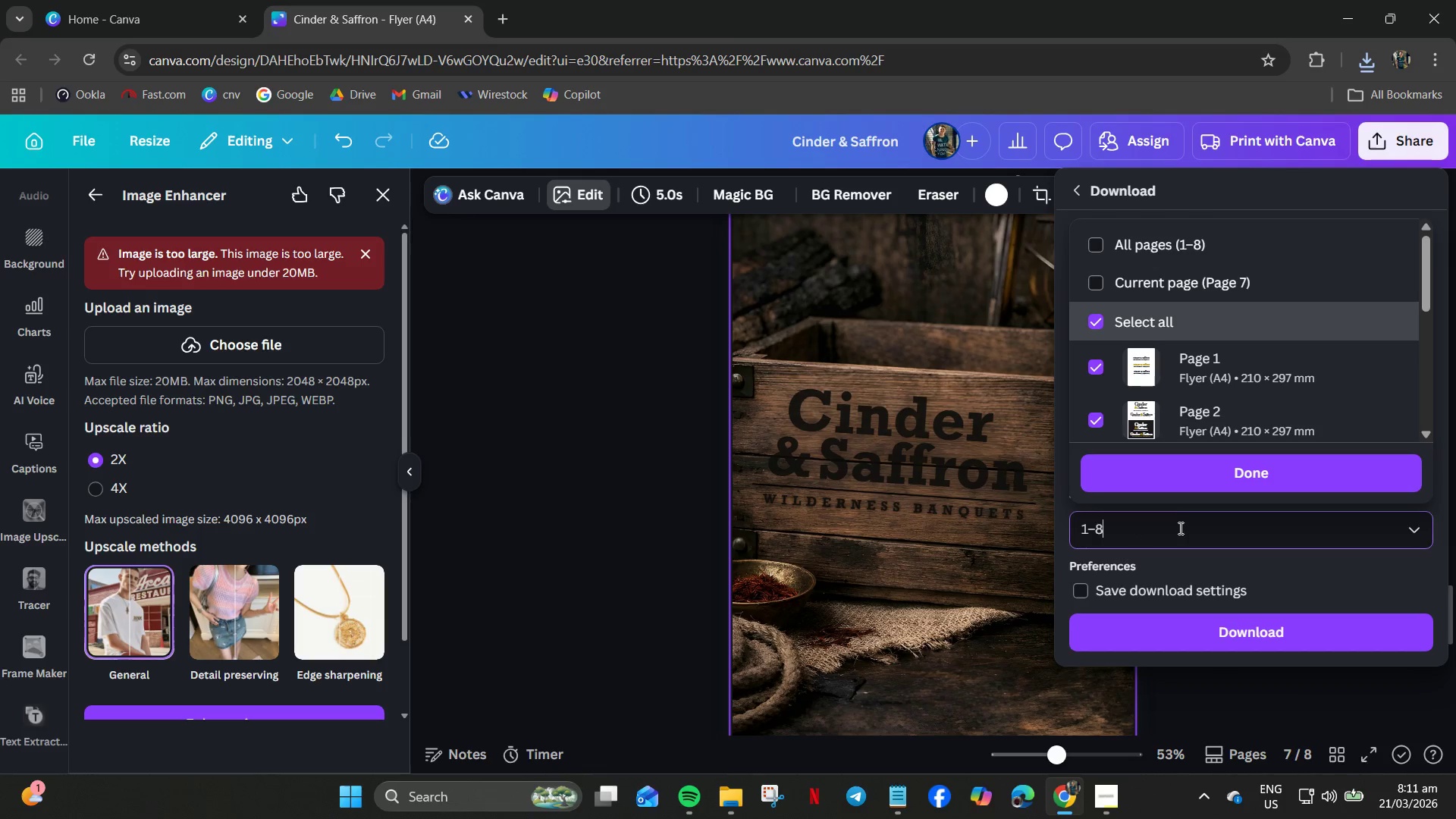 
left_click_drag(start_coordinate=[1178, 527], to_coordinate=[987, 520])
 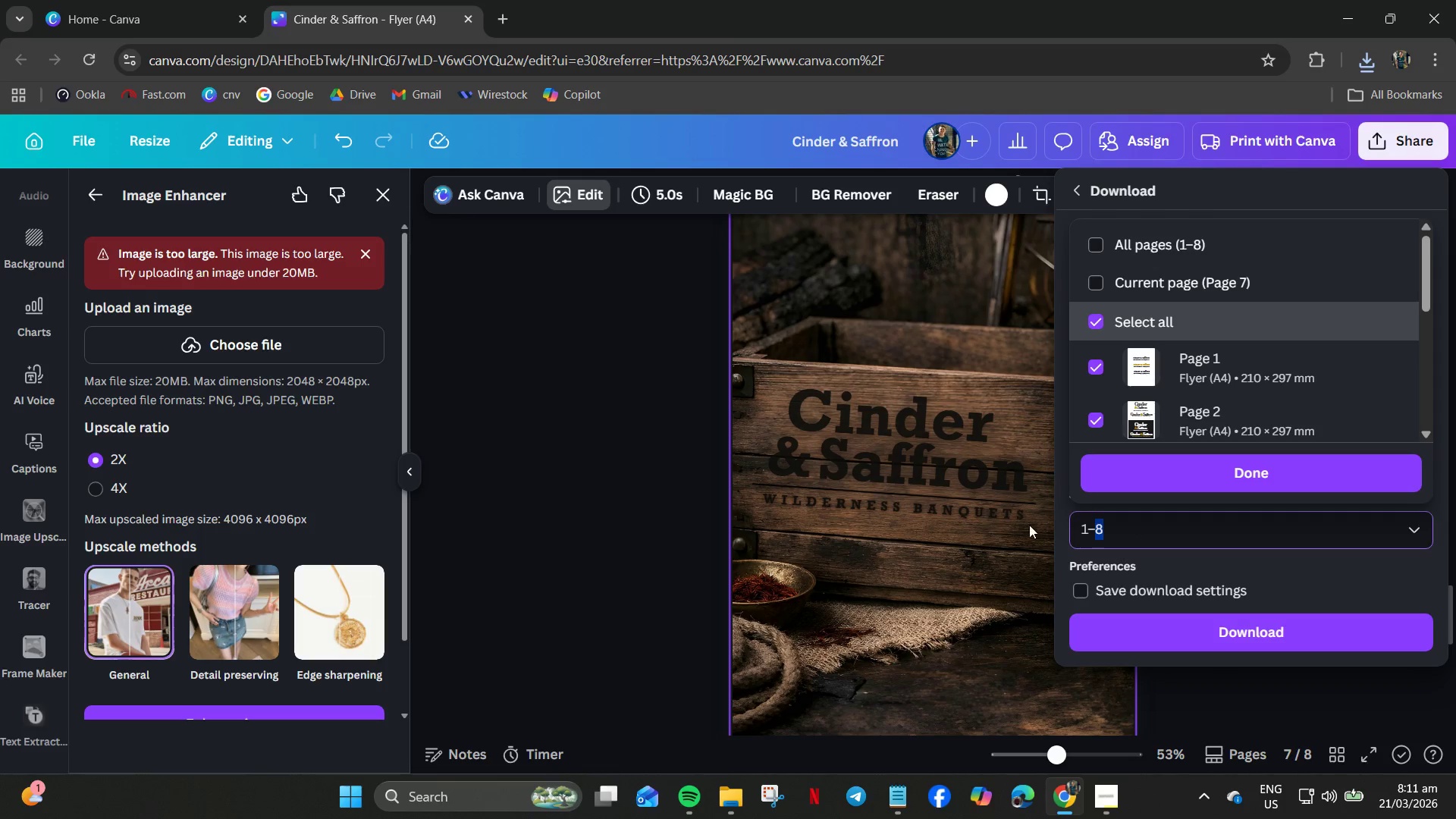 
key(Numpad7)
 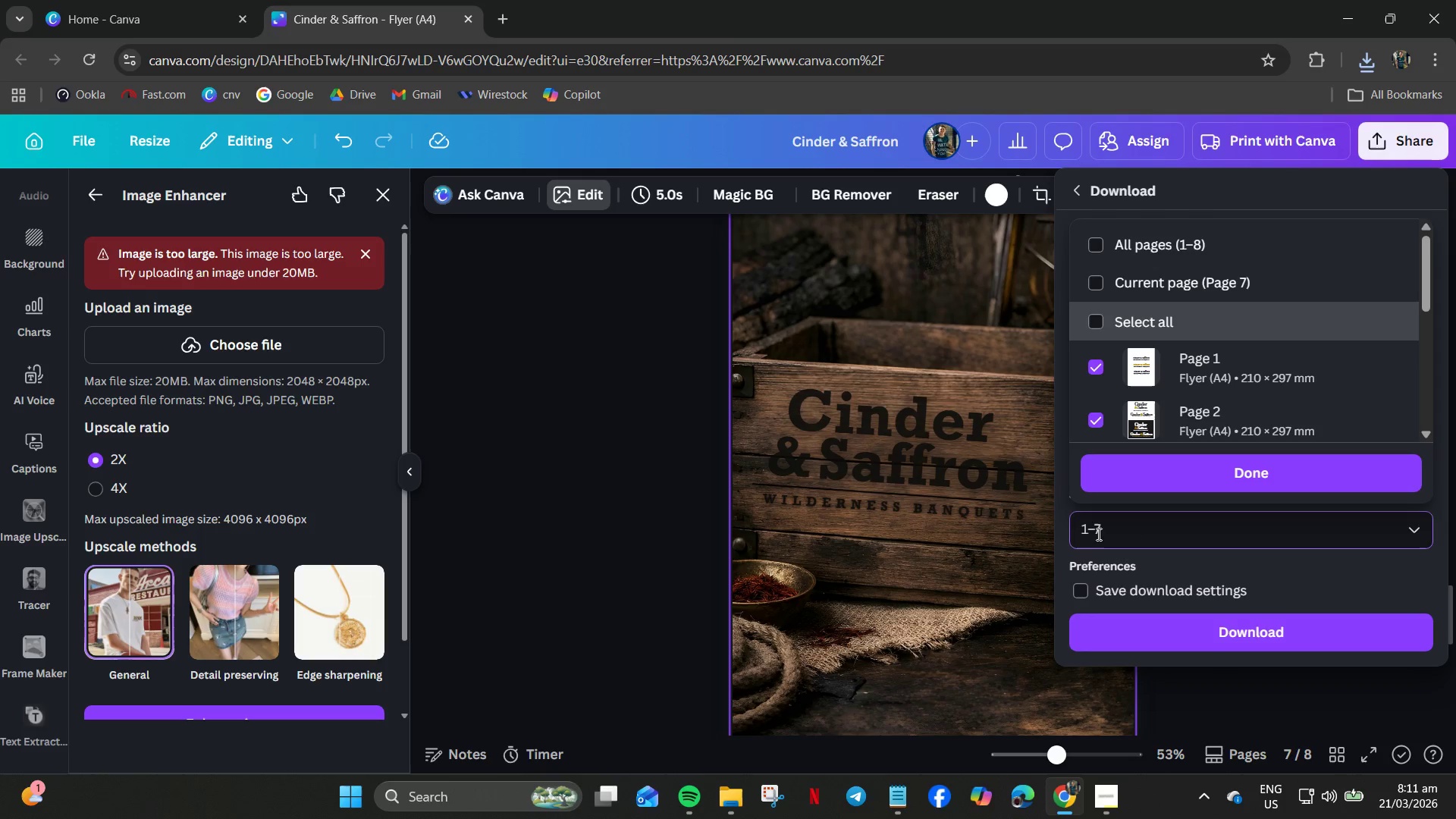 
left_click([1094, 531])
 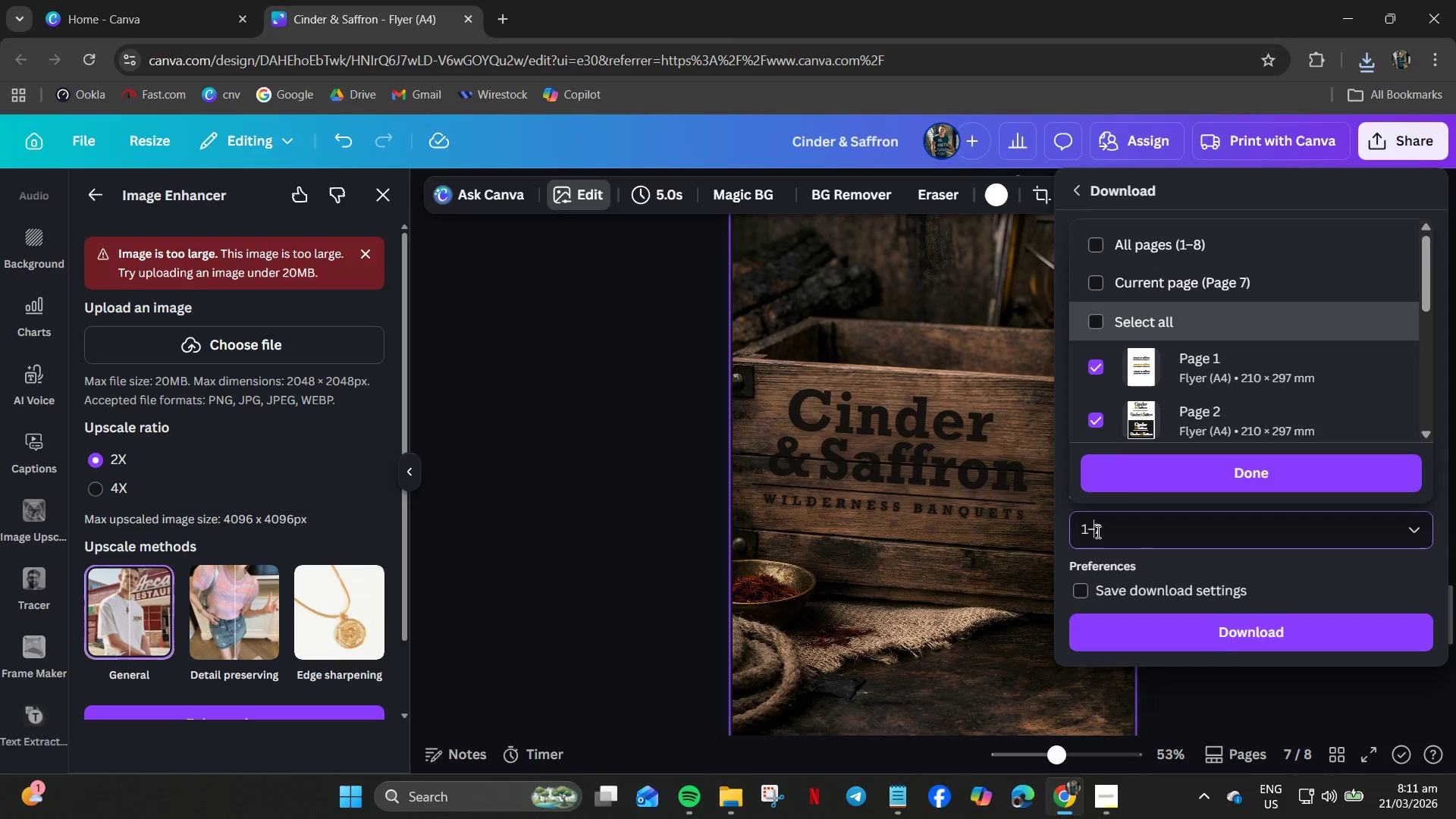 
key(Numpad7)
 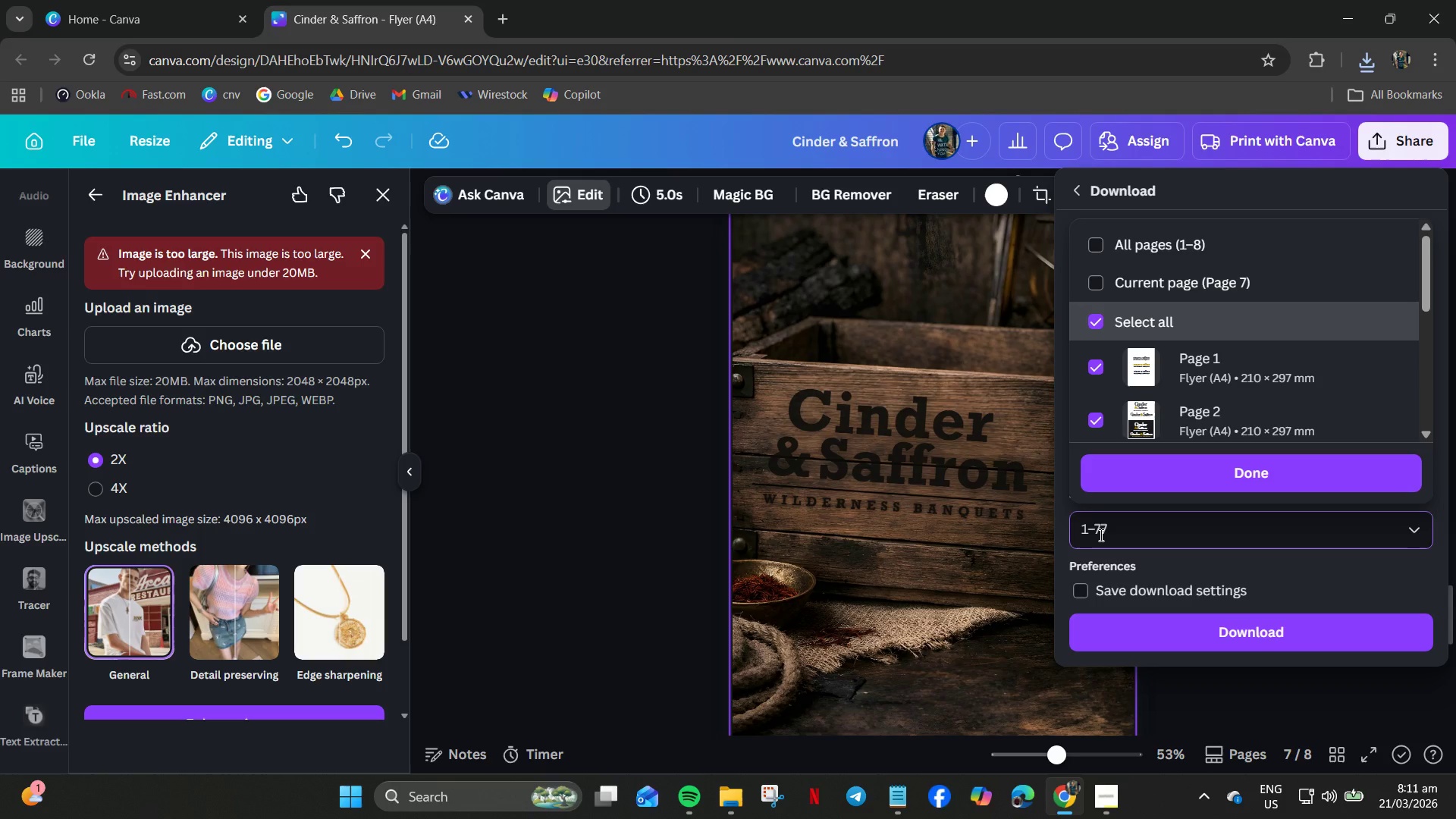 
key(Backspace)
 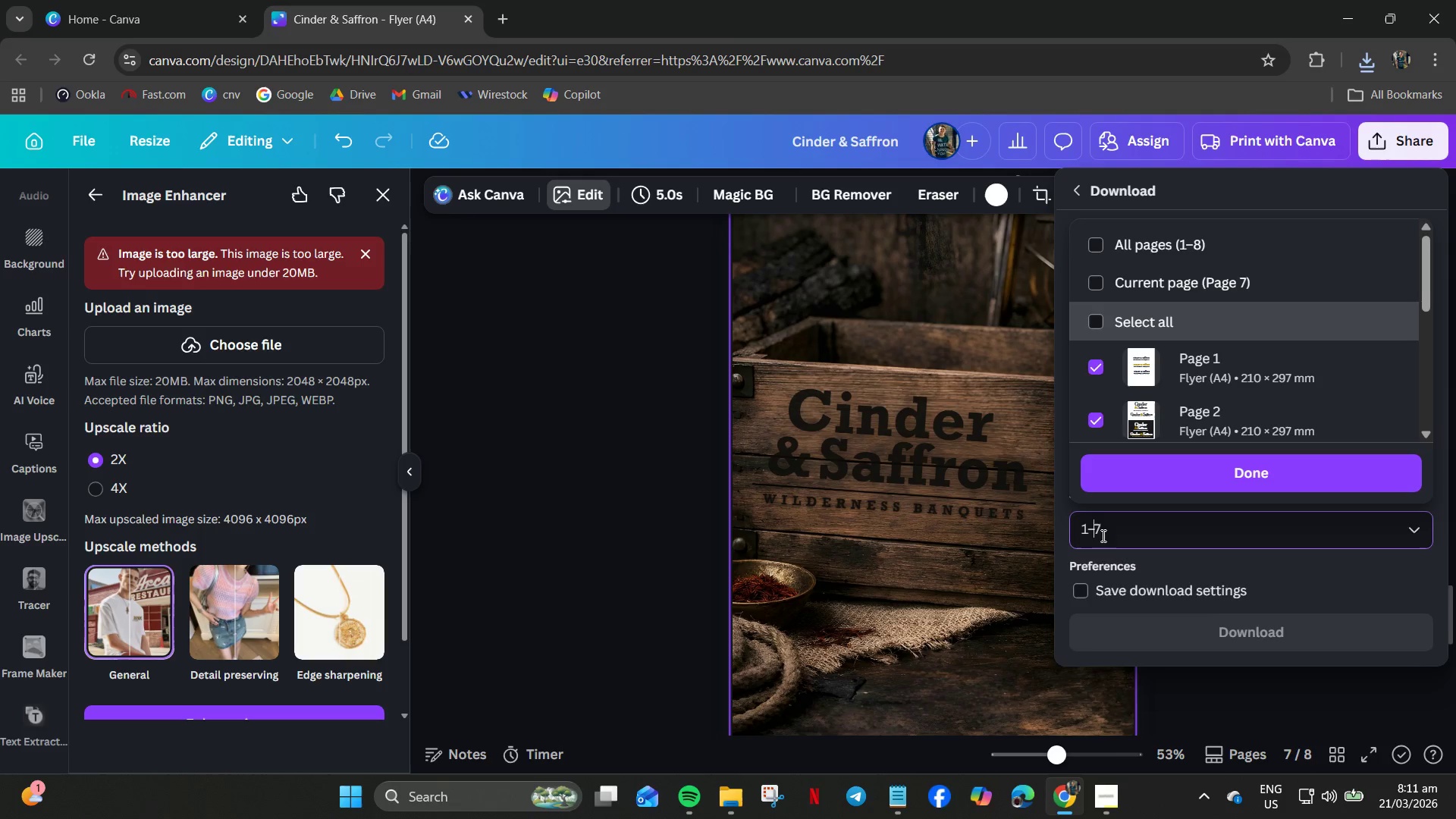 
key(Backspace)
 